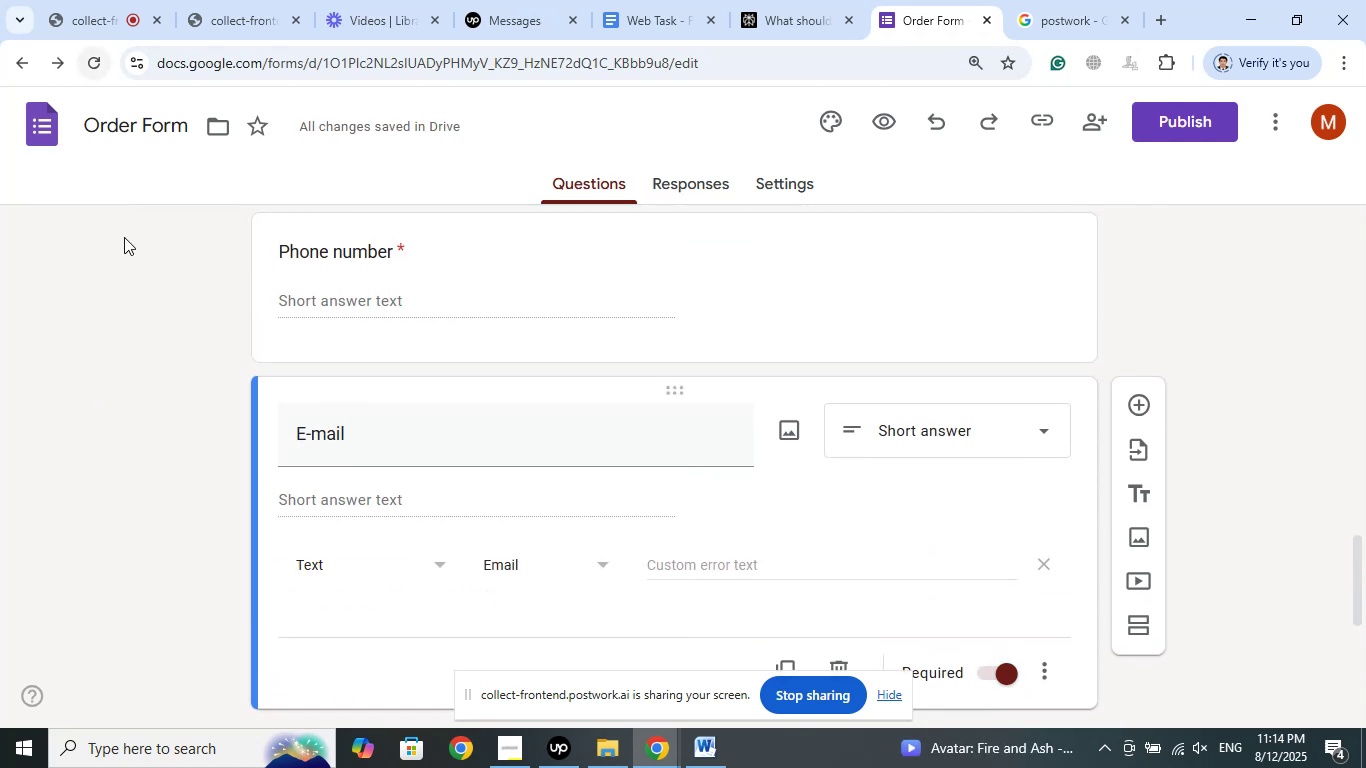 
left_click([138, 360])
 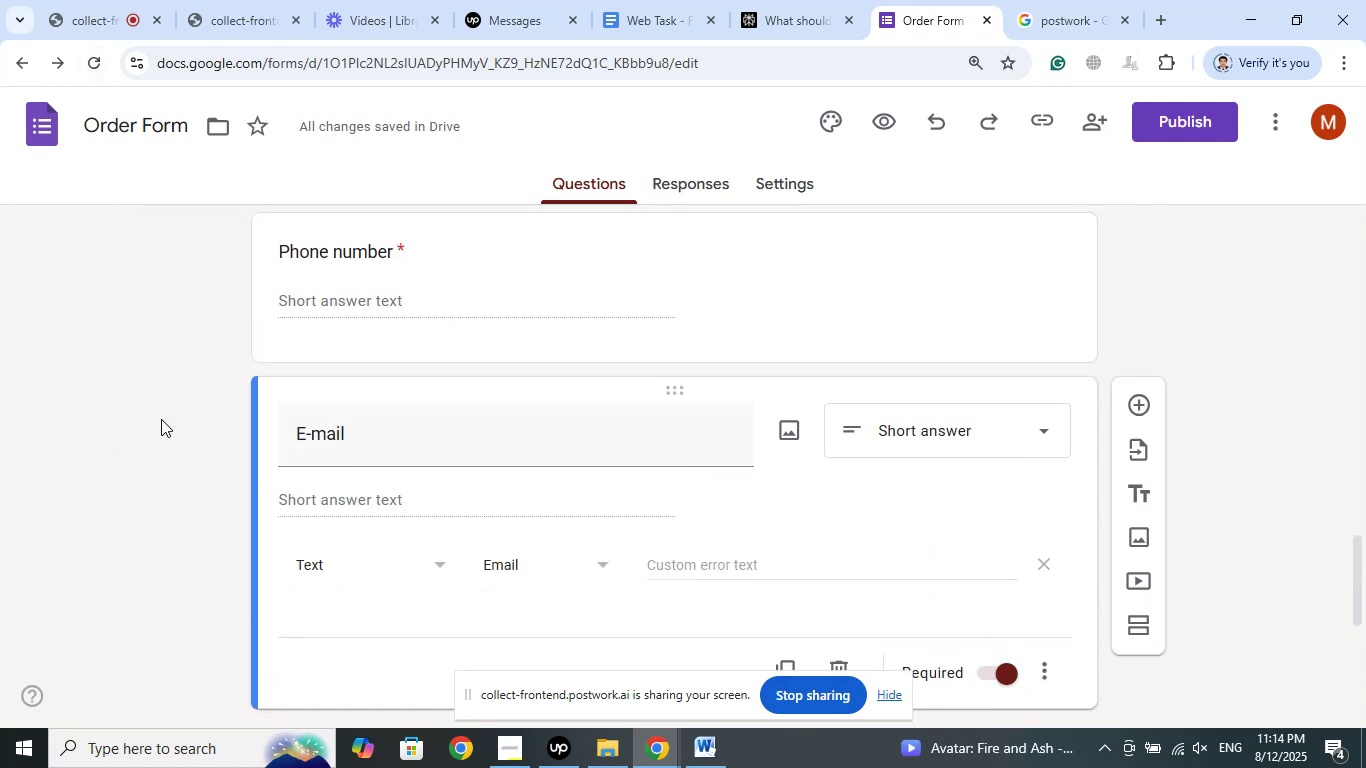 
scroll: coordinate [161, 419], scroll_direction: down, amount: 4.0
 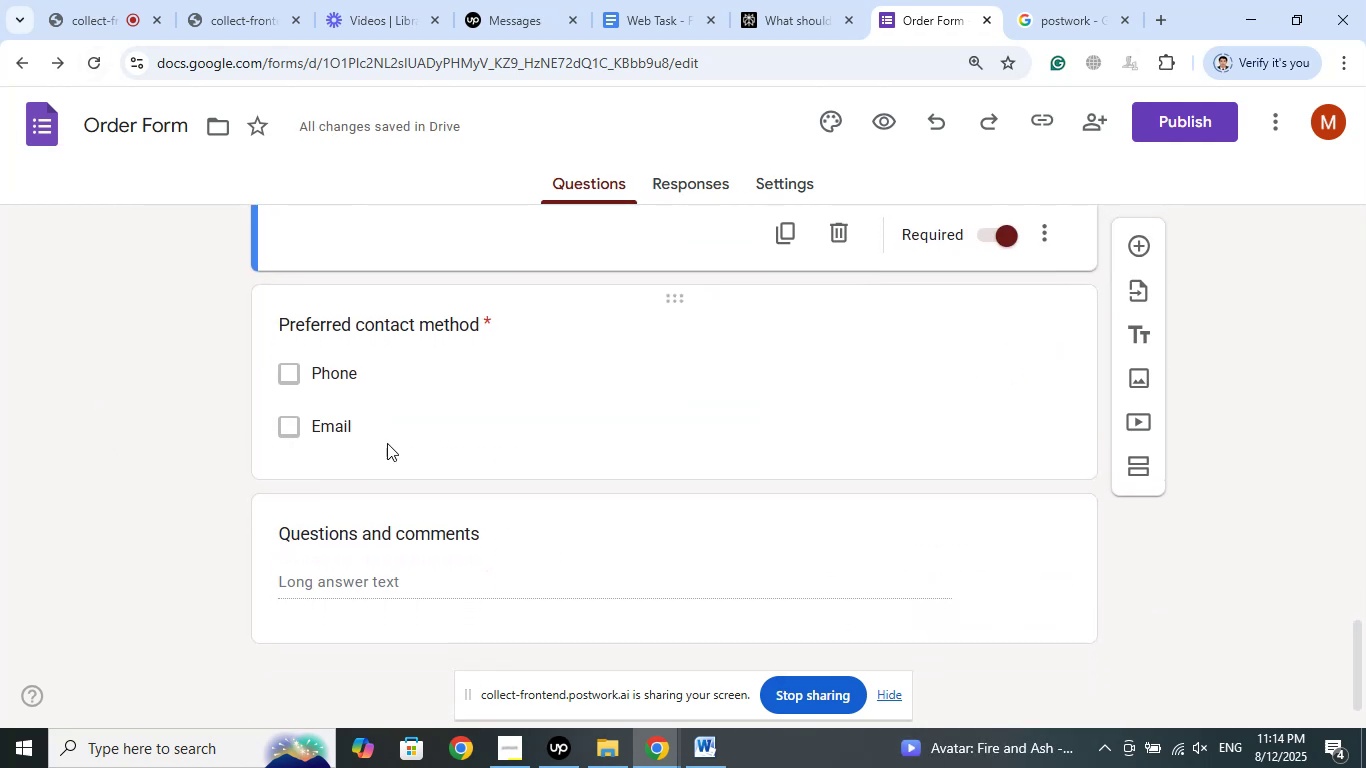 
scroll: coordinate [751, 439], scroll_direction: up, amount: 3.0
 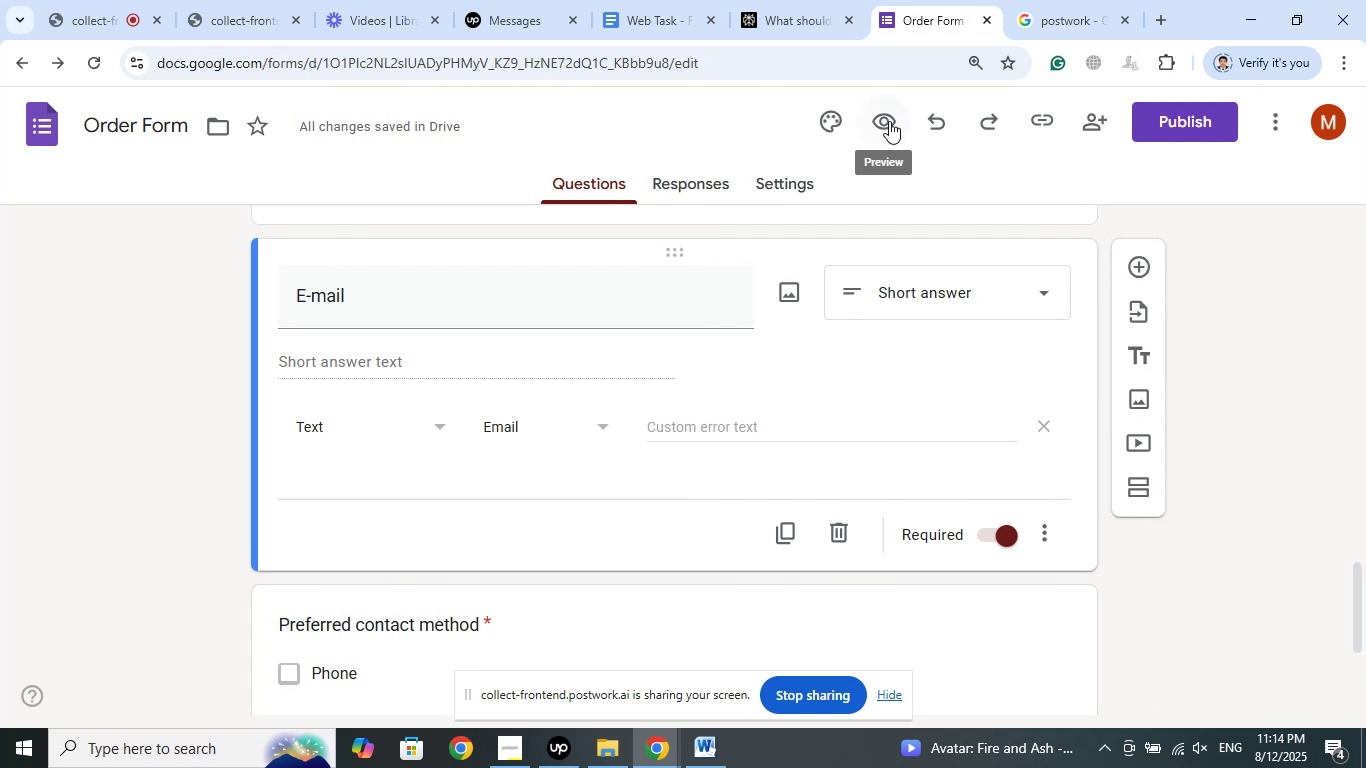 
left_click([889, 119])
 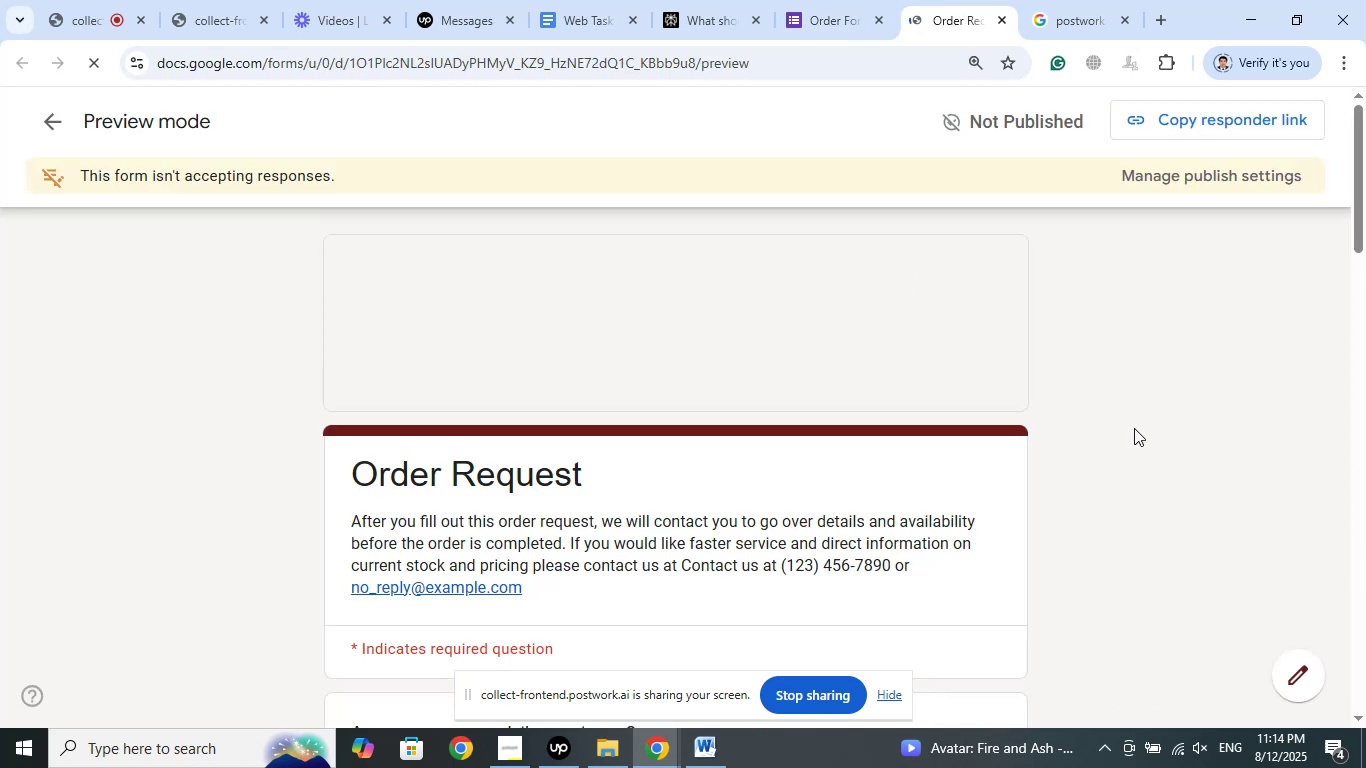 
scroll: coordinate [1136, 428], scroll_direction: down, amount: 2.0
 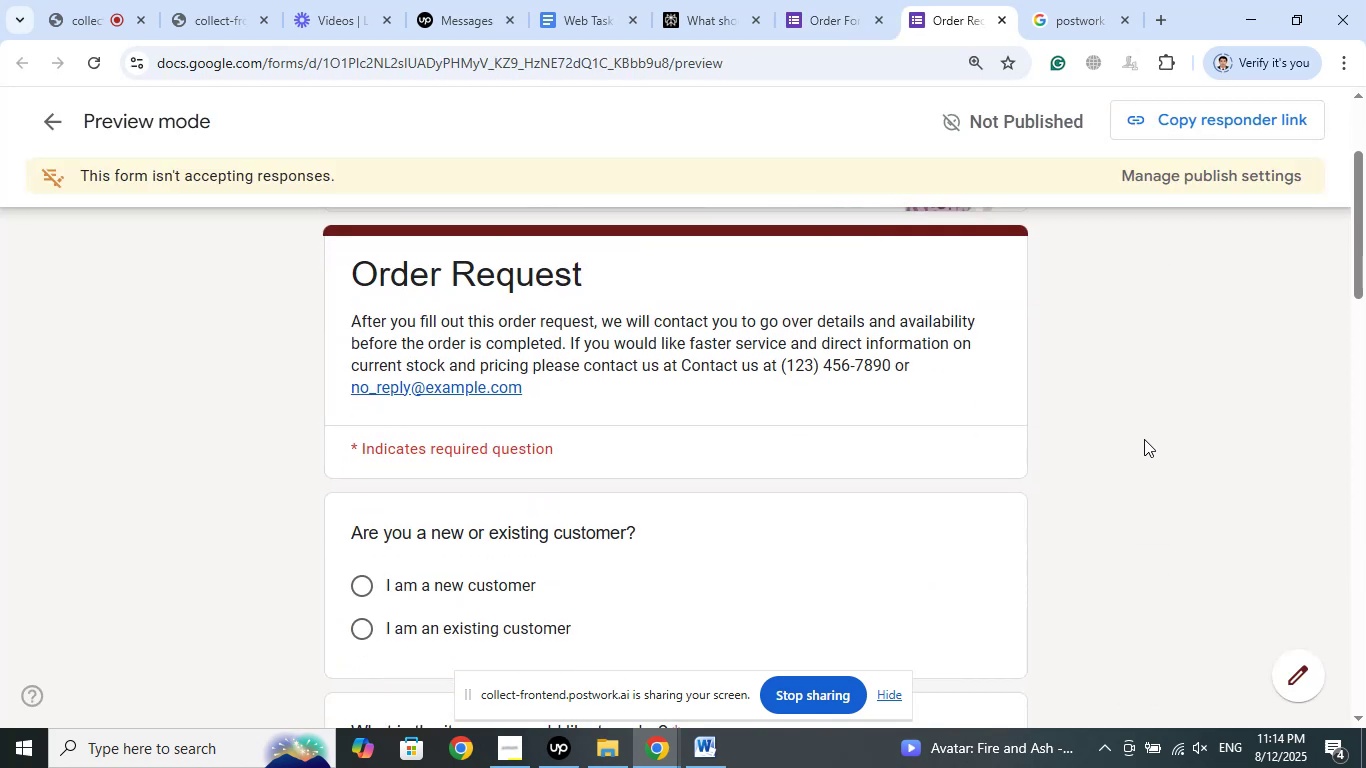 
scroll: coordinate [1145, 437], scroll_direction: up, amount: 4.0
 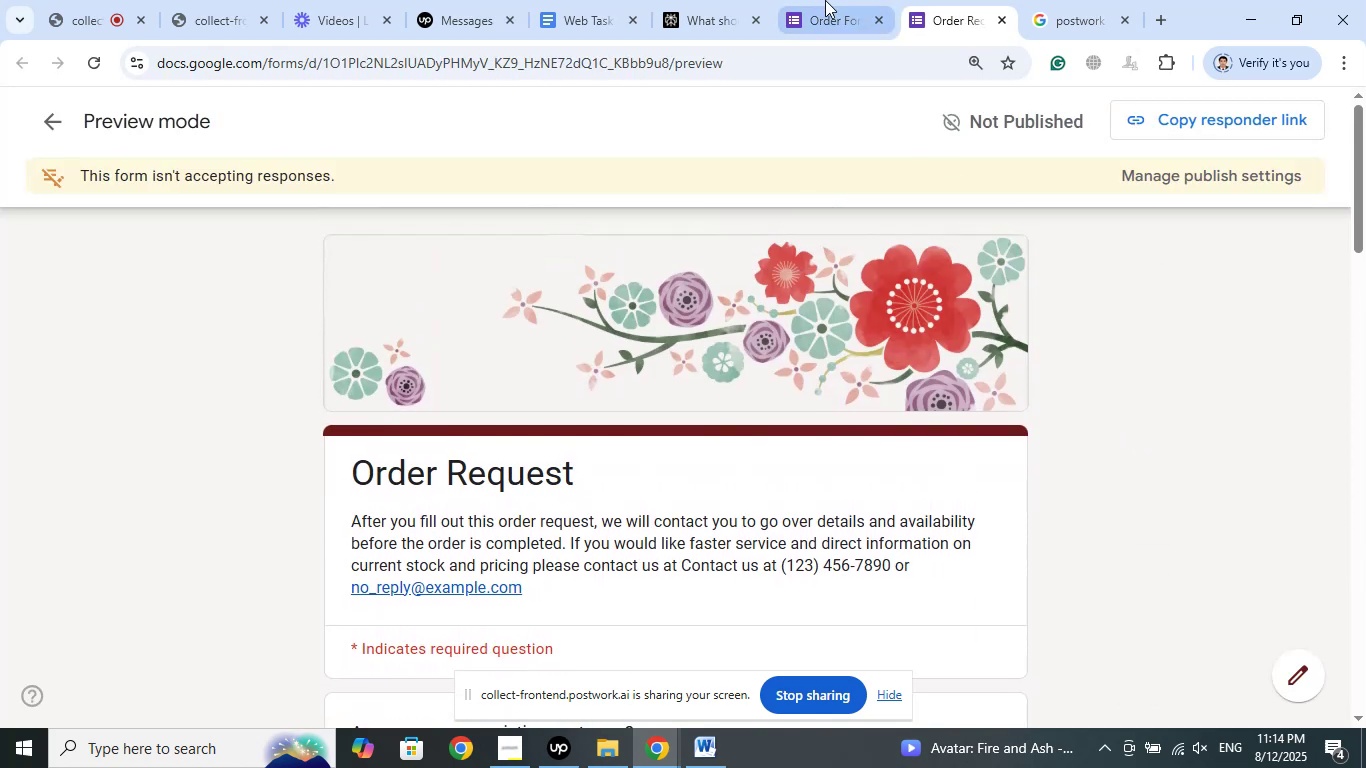 
left_click([825, 0])
 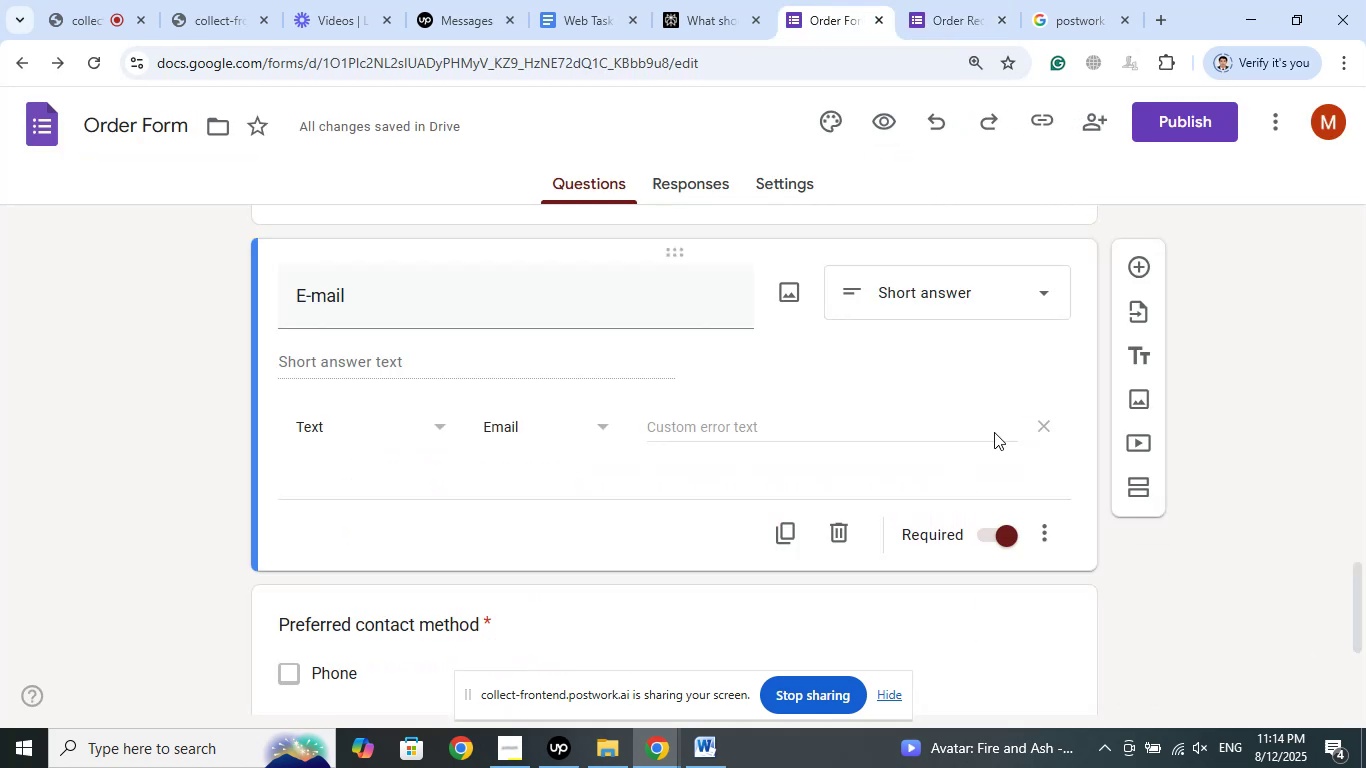 
scroll: coordinate [1182, 384], scroll_direction: up, amount: 20.0
 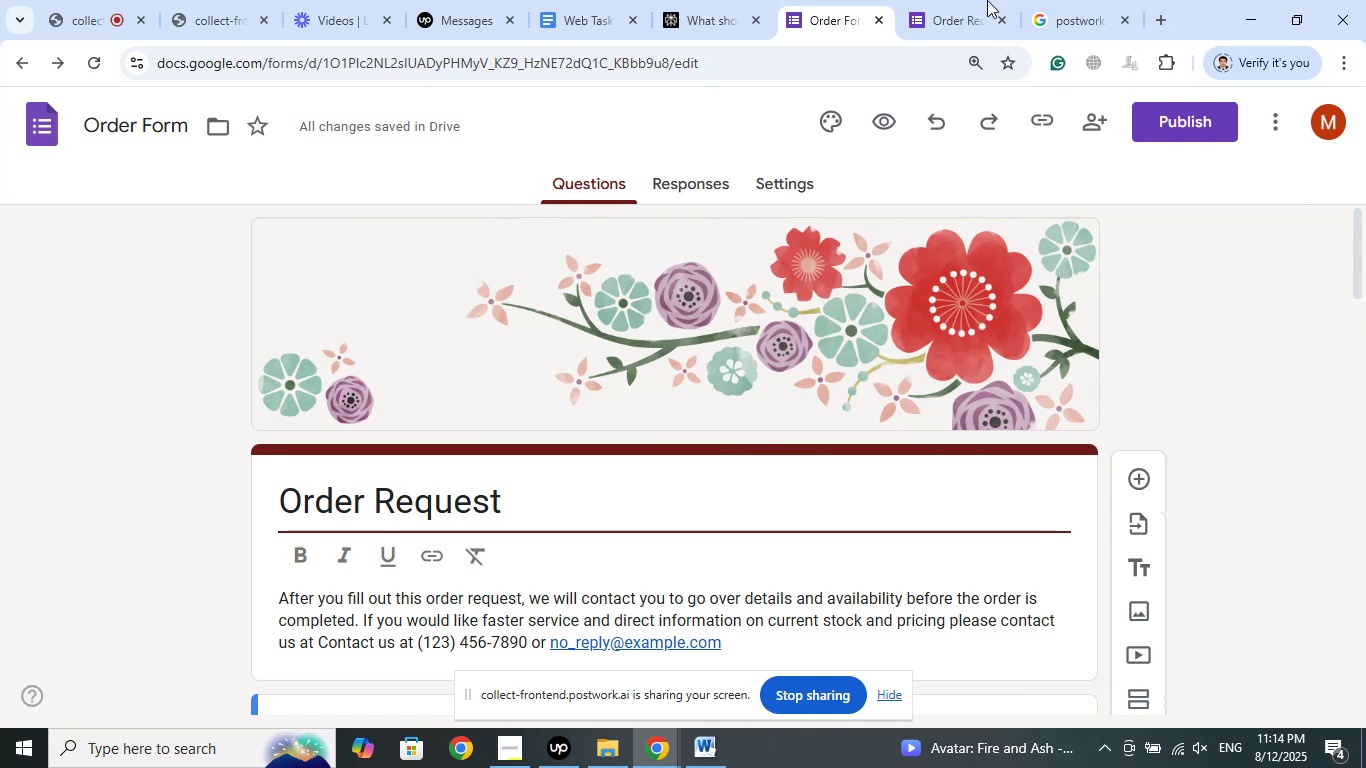 
left_click([951, 0])
 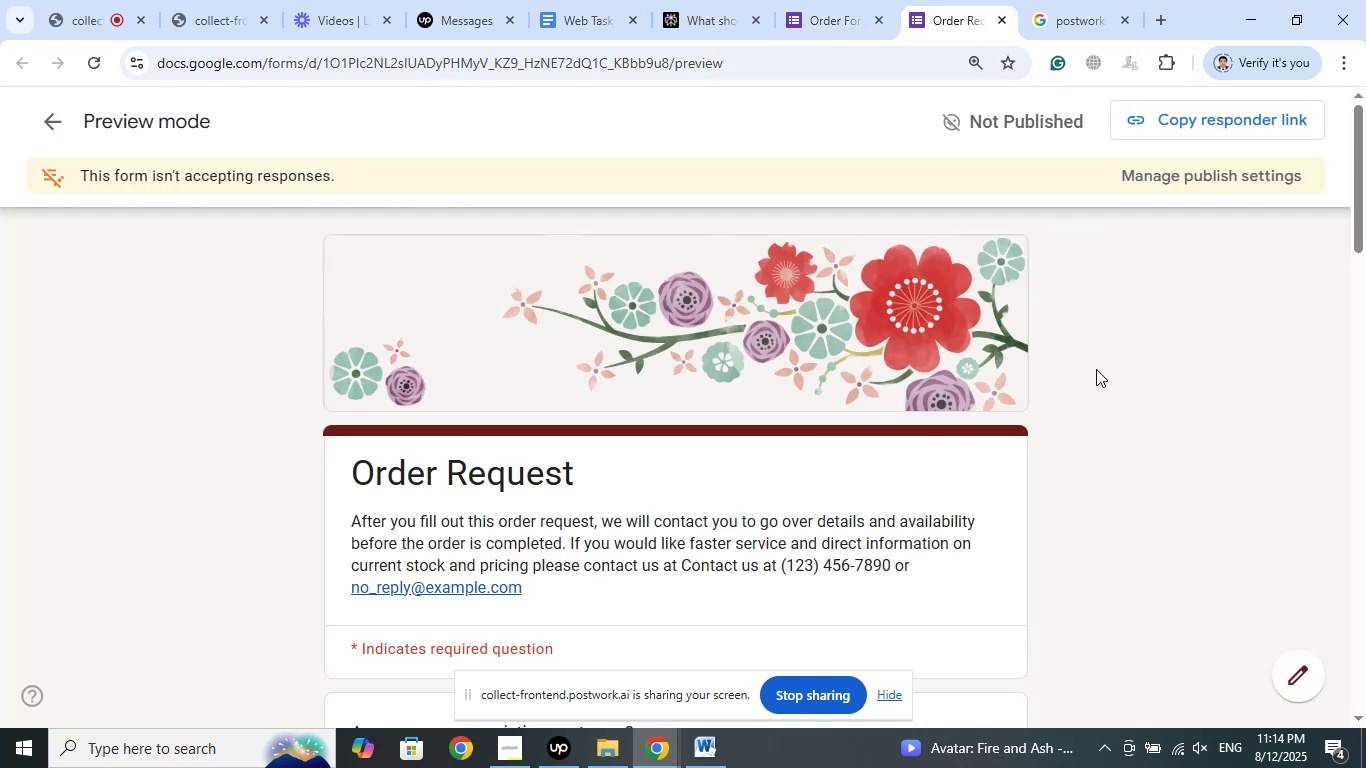 
scroll: coordinate [1096, 369], scroll_direction: down, amount: 2.0
 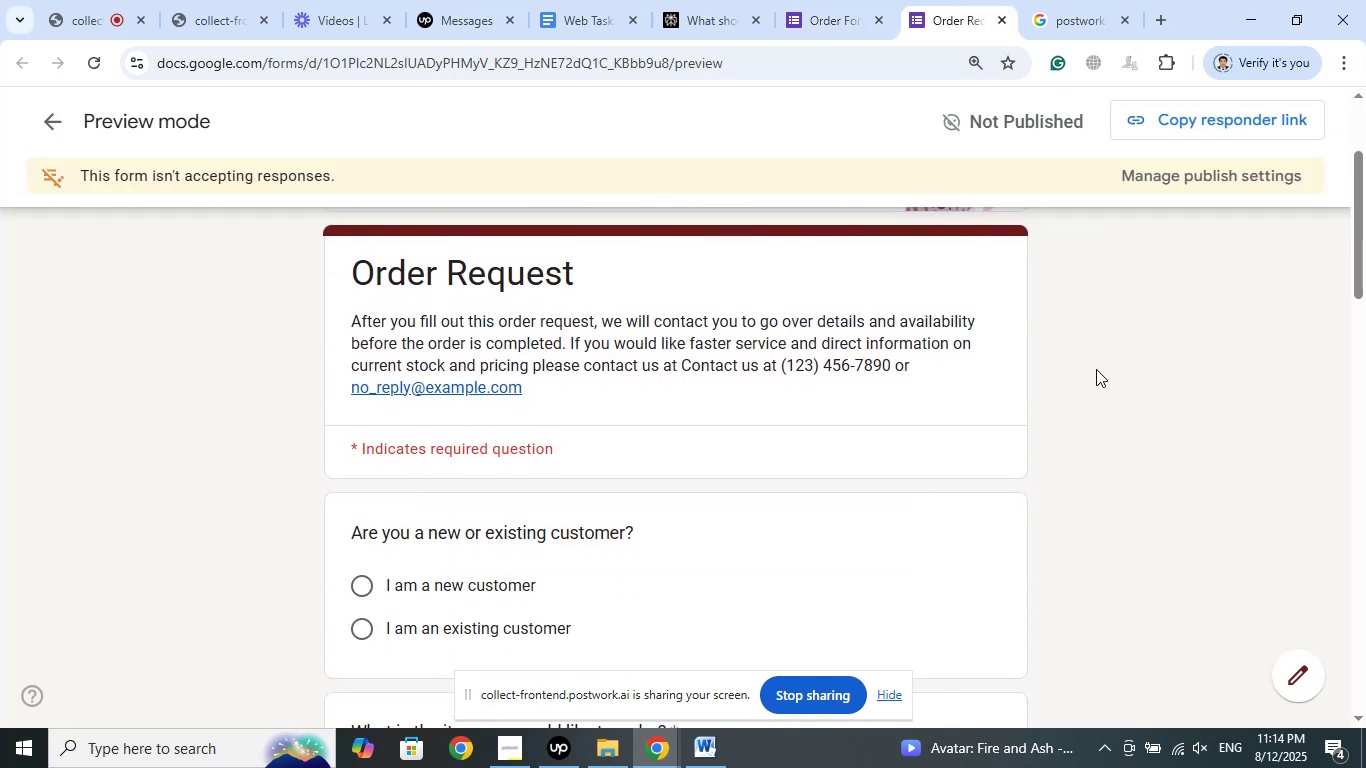 
scroll: coordinate [1096, 369], scroll_direction: up, amount: 3.0
 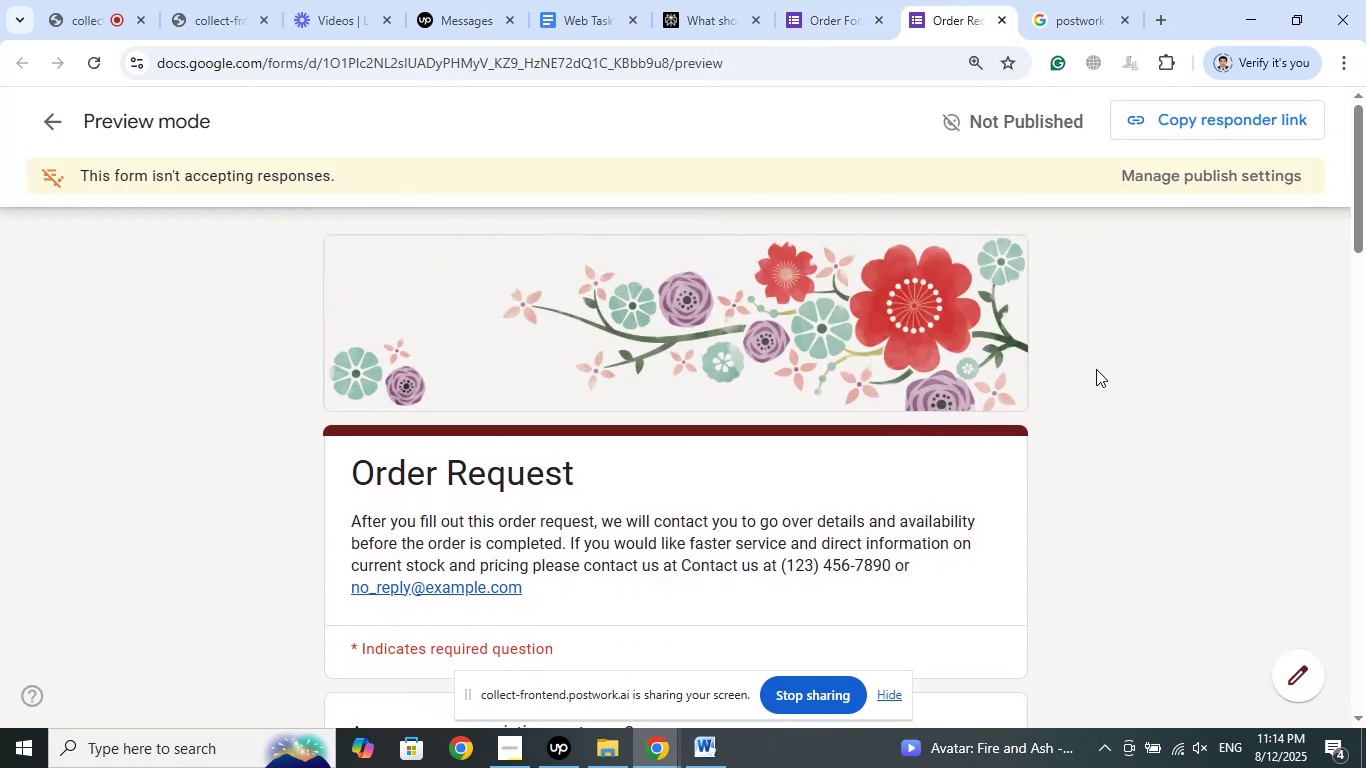 
scroll: coordinate [1177, 401], scroll_direction: down, amount: 6.0
 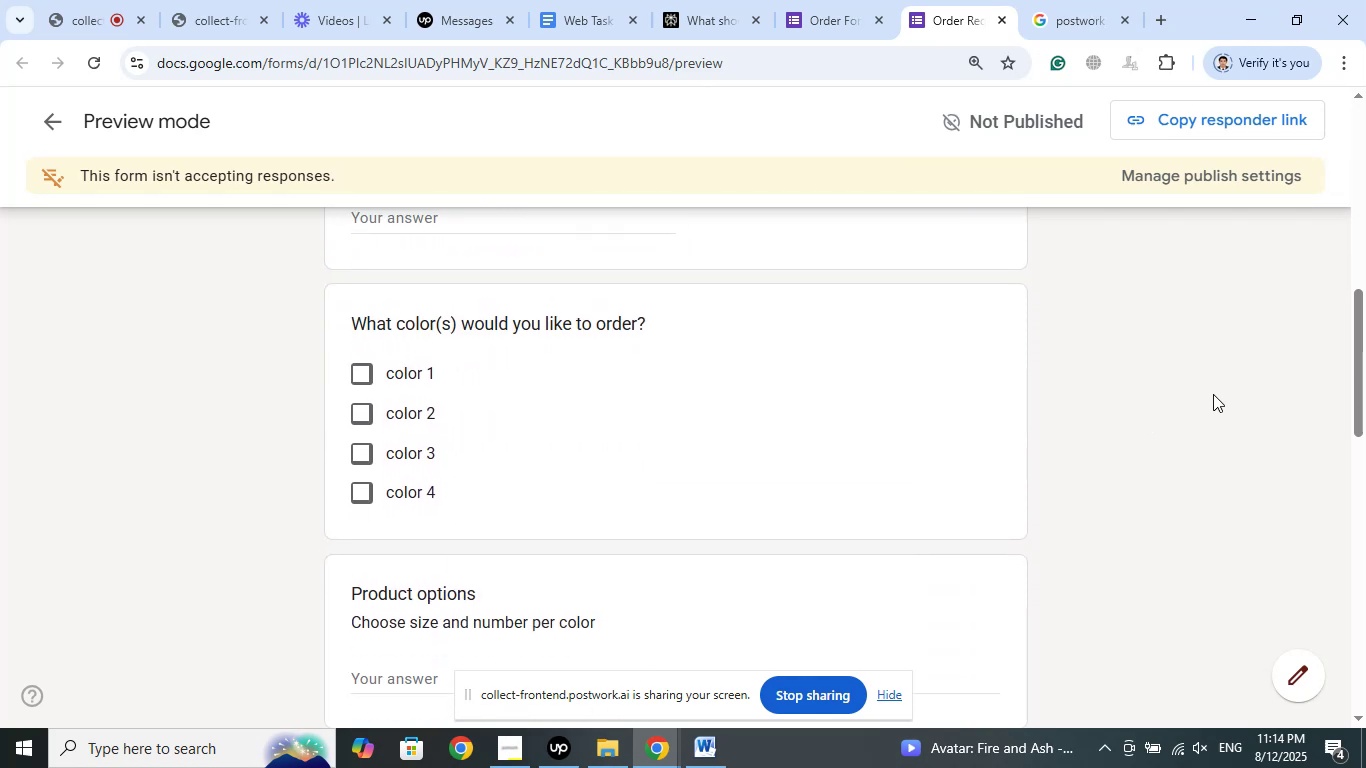 
scroll: coordinate [1251, 340], scroll_direction: down, amount: 7.0
 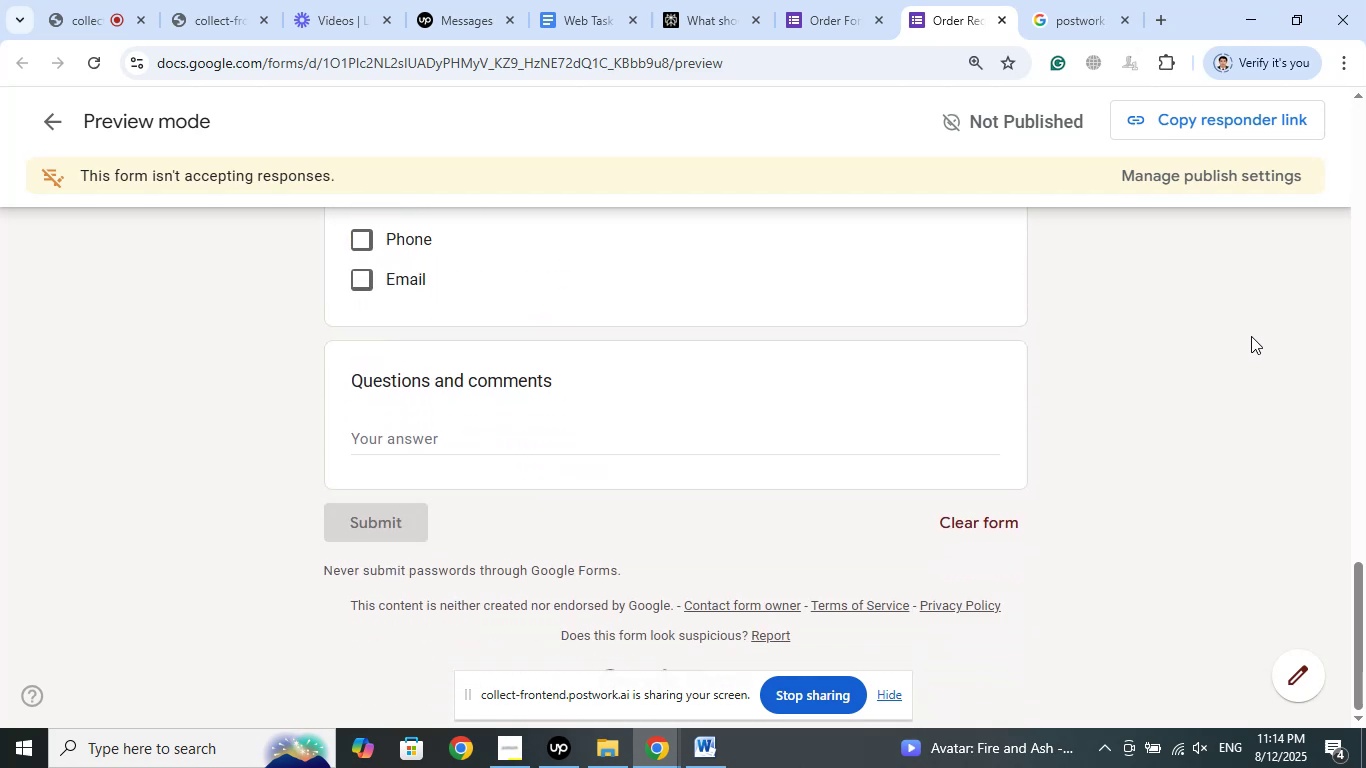 
scroll: coordinate [1251, 330], scroll_direction: up, amount: 2.0
 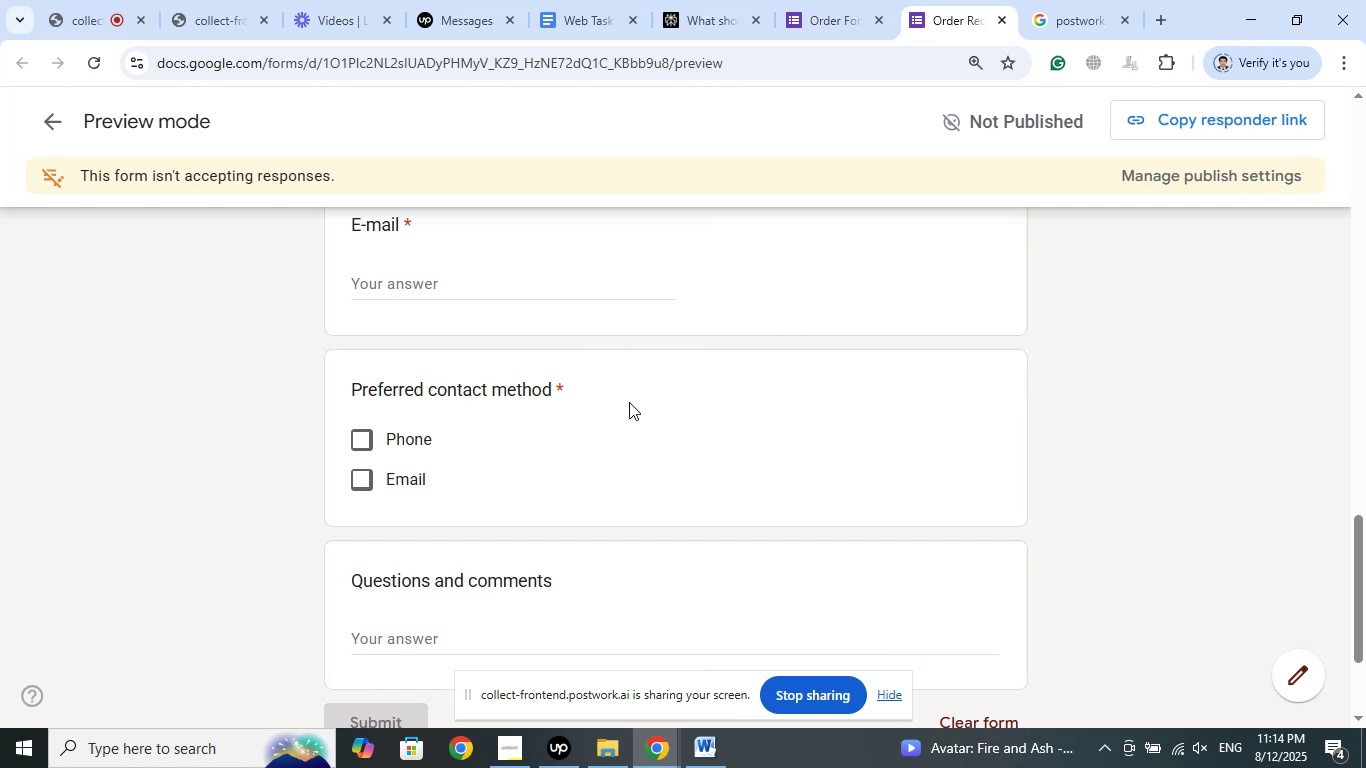 
left_click_drag(start_coordinate=[552, 391], to_coordinate=[330, 388])
 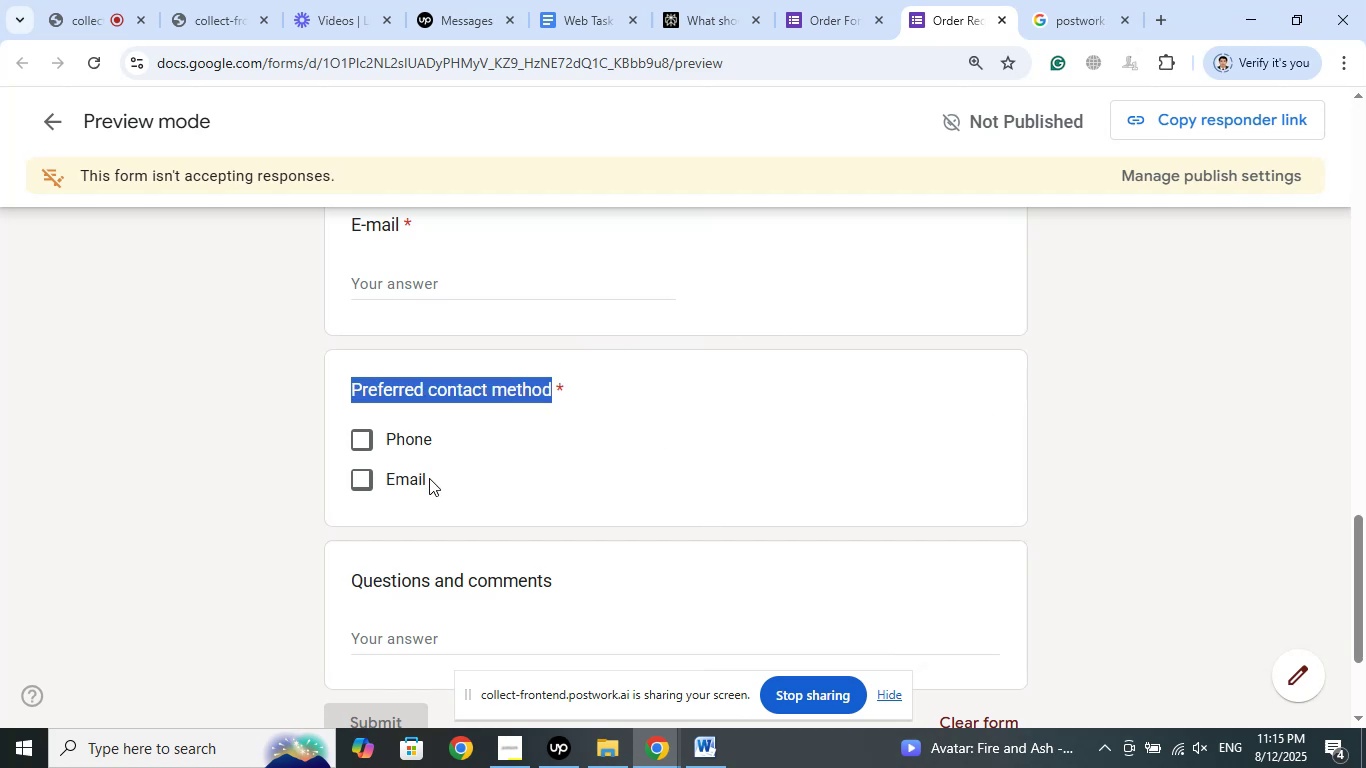 
left_click_drag(start_coordinate=[429, 478], to_coordinate=[347, 388])
 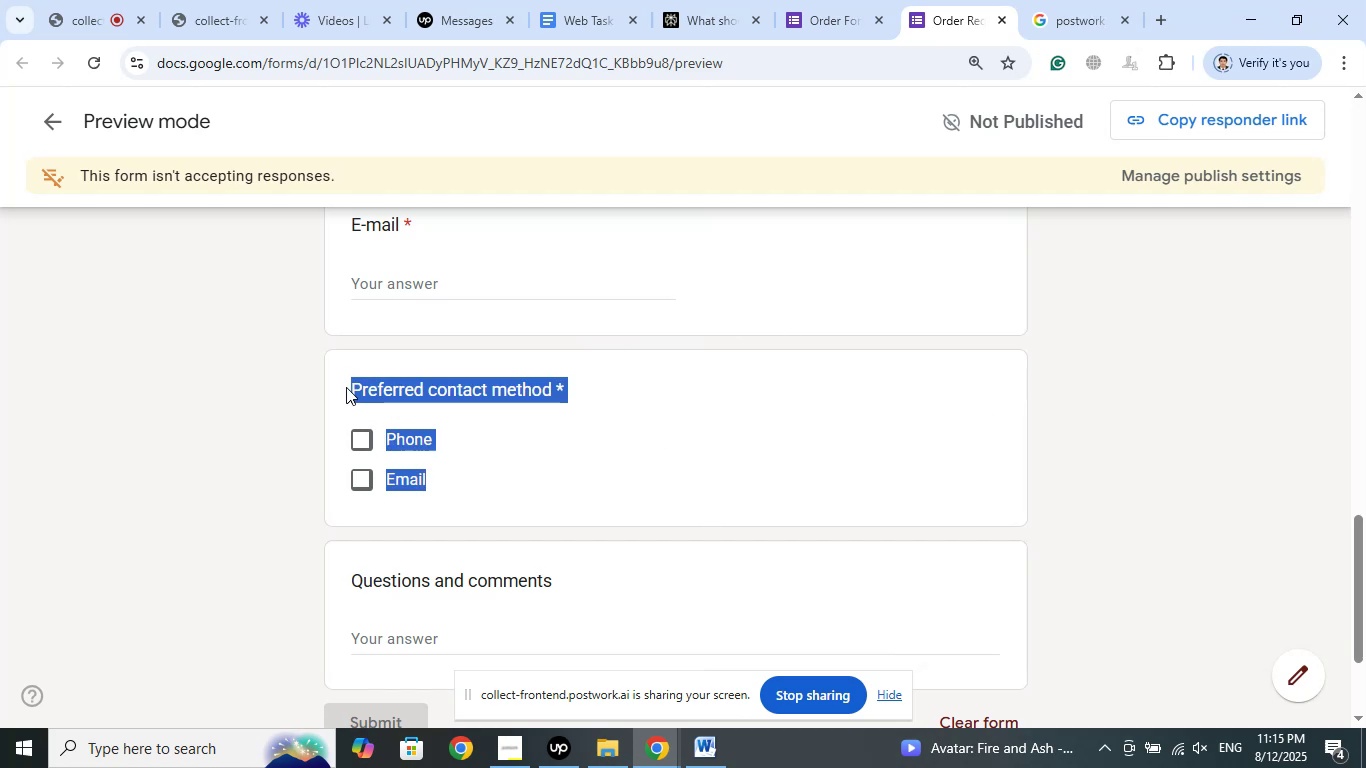 
right_click([346, 387])
 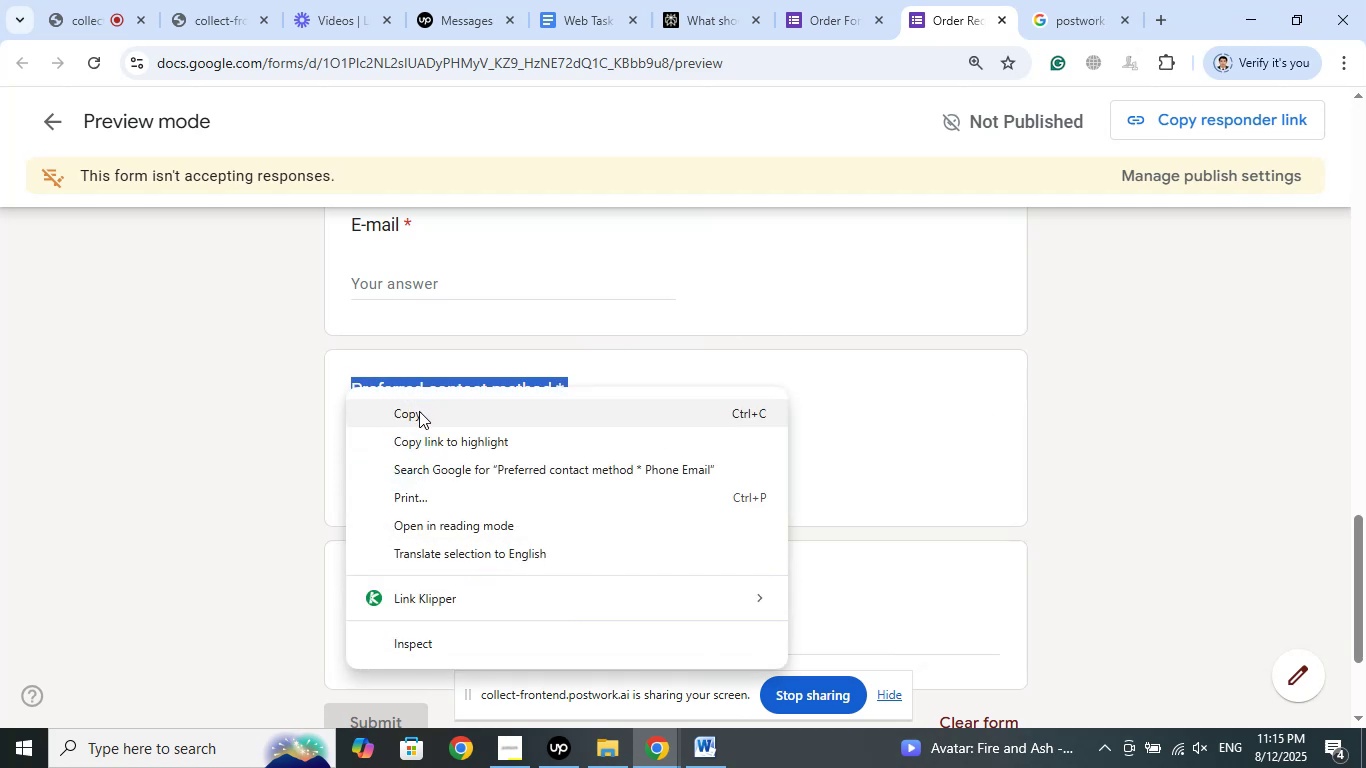 
left_click([419, 411])
 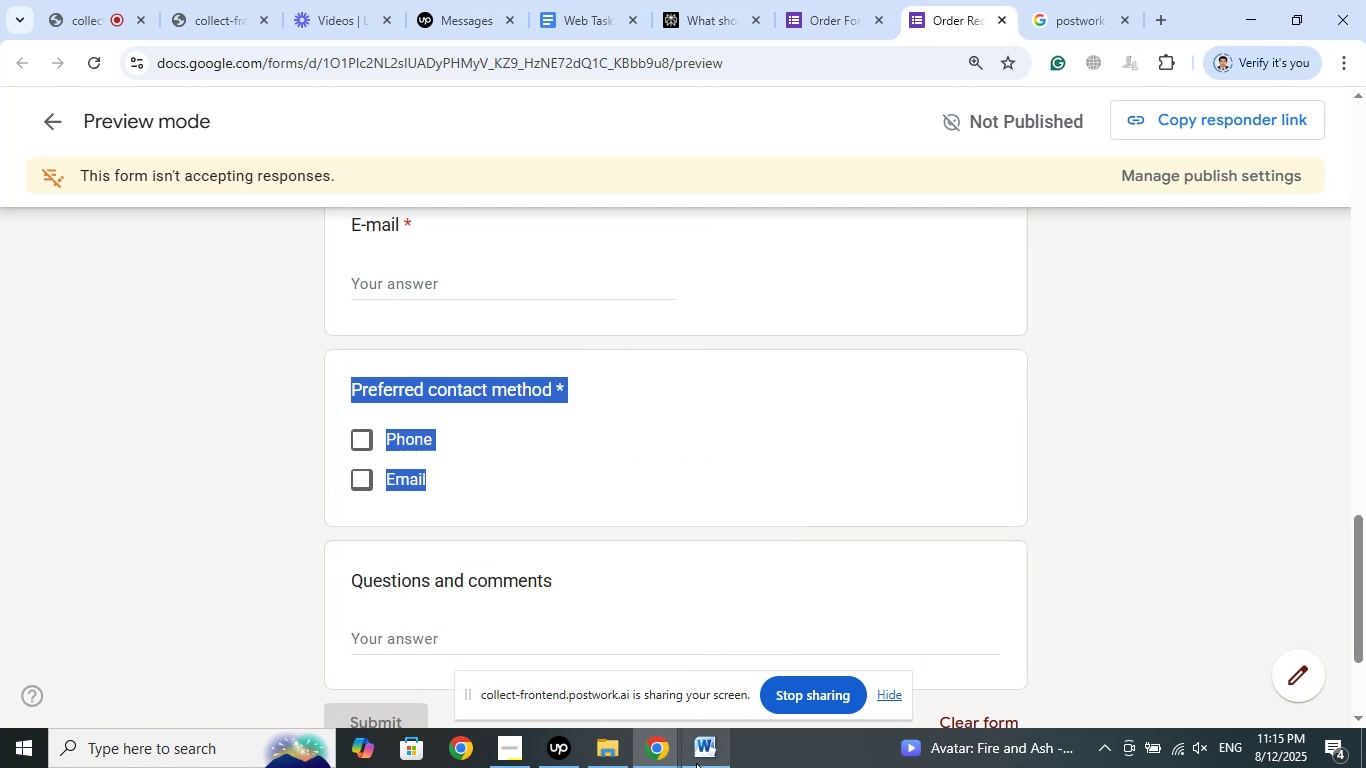 
left_click([696, 763])
 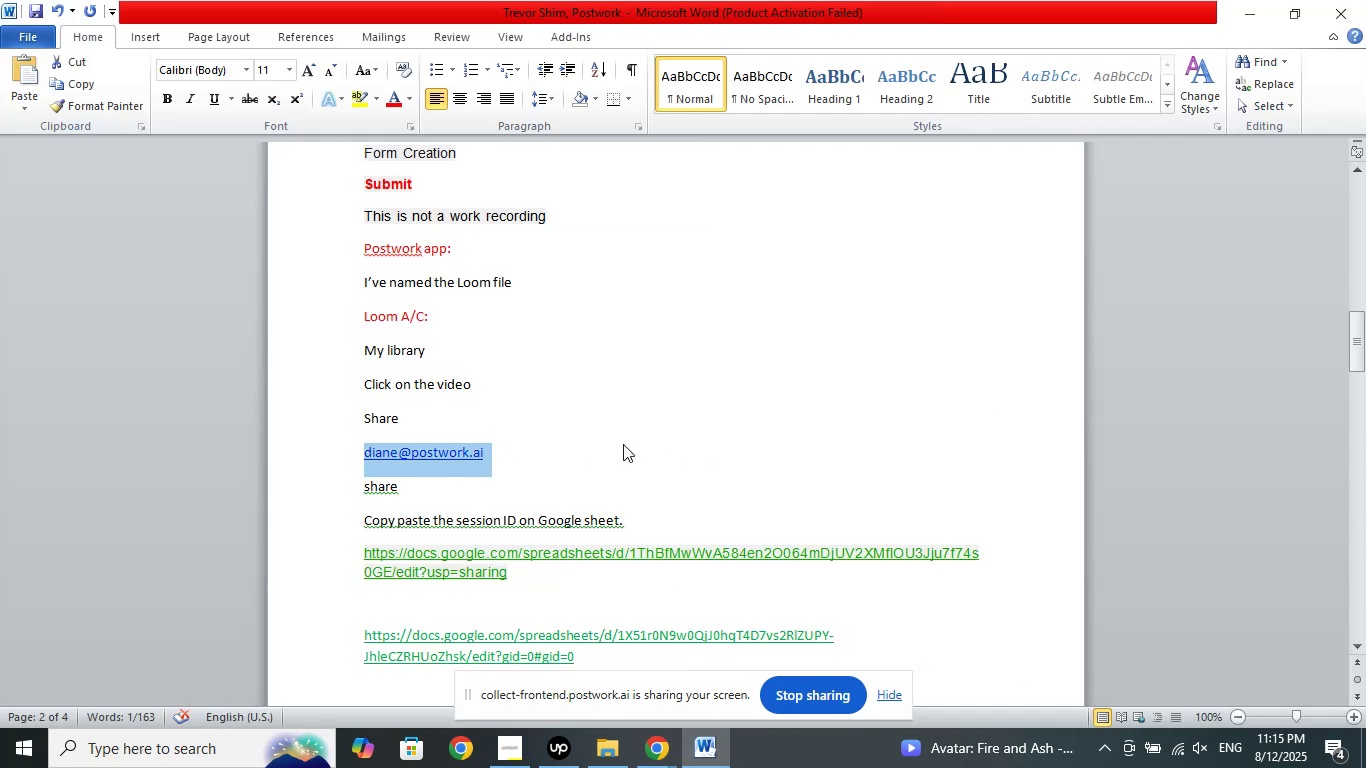 
left_click([623, 444])
 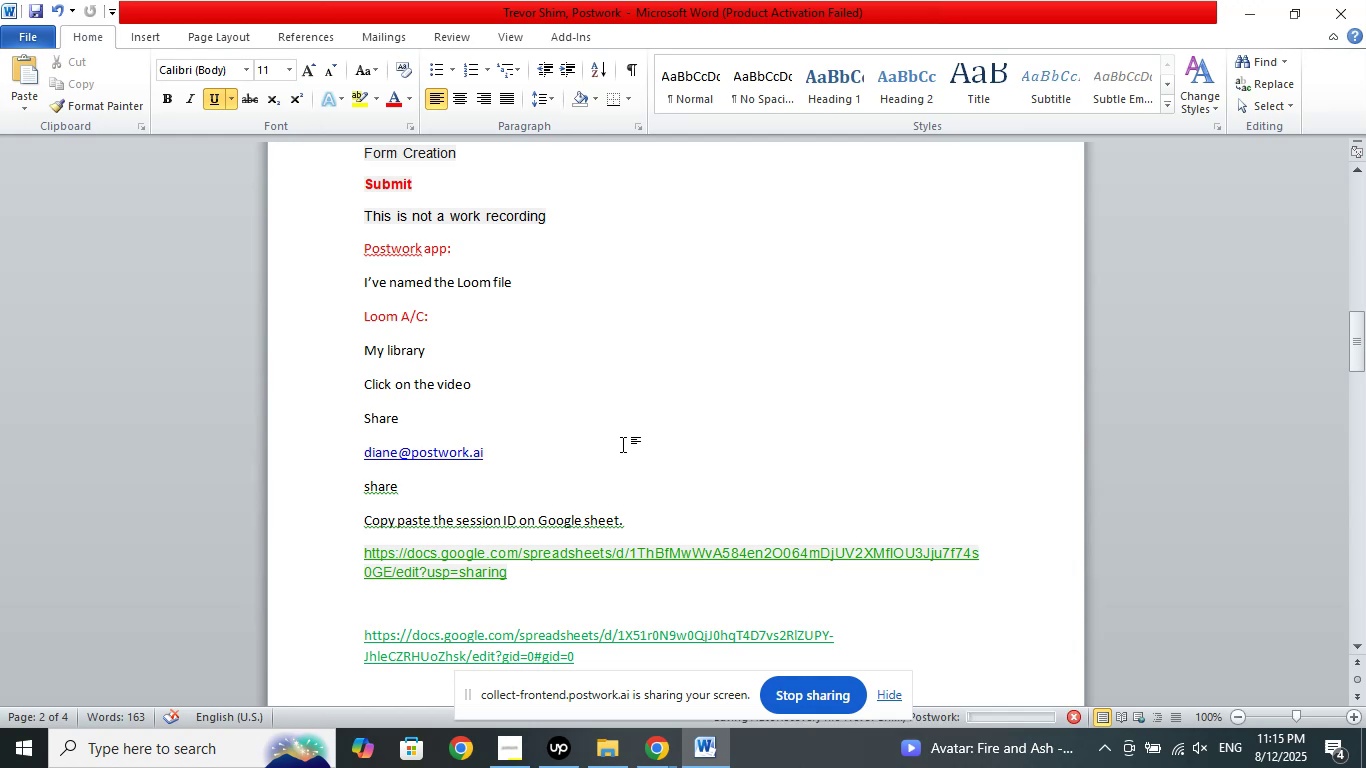 
scroll: coordinate [539, 525], scroll_direction: down, amount: 51.0
 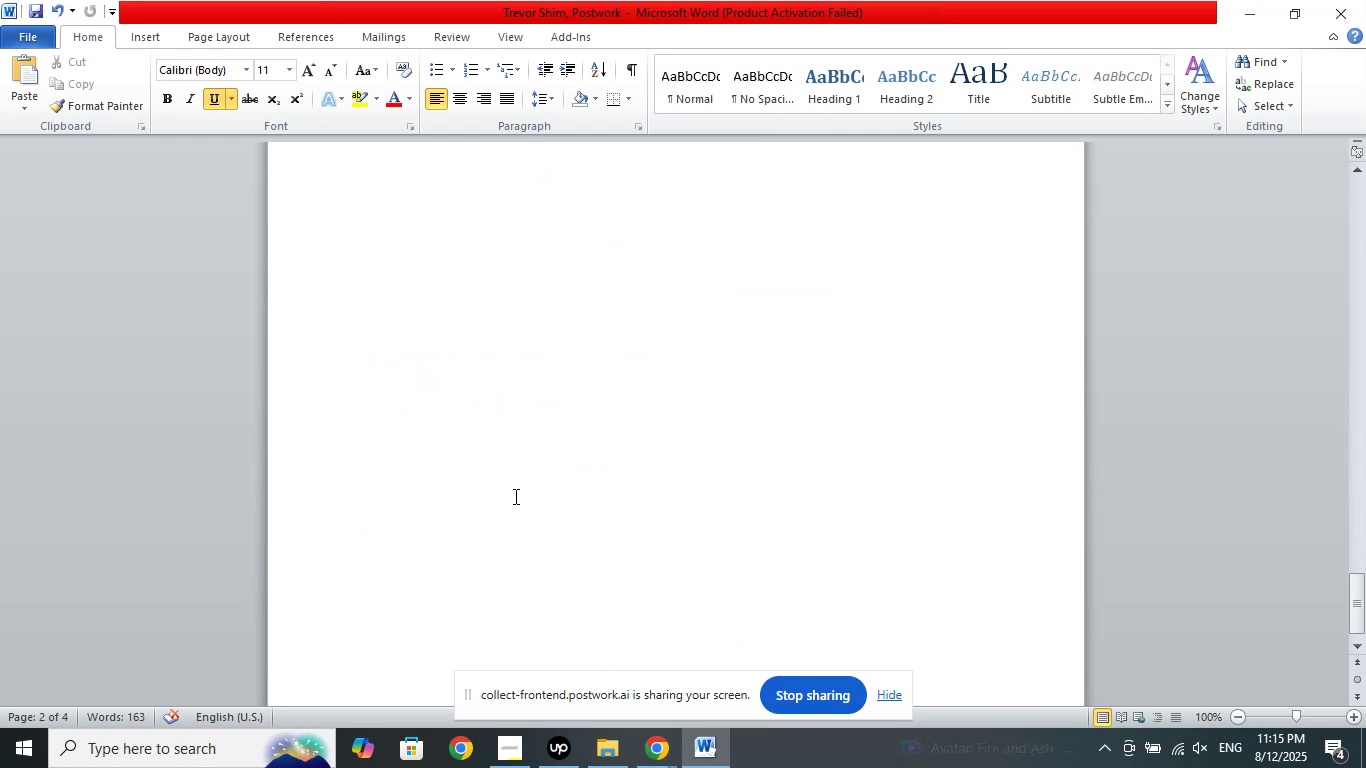 
scroll: coordinate [533, 488], scroll_direction: up, amount: 4.0
 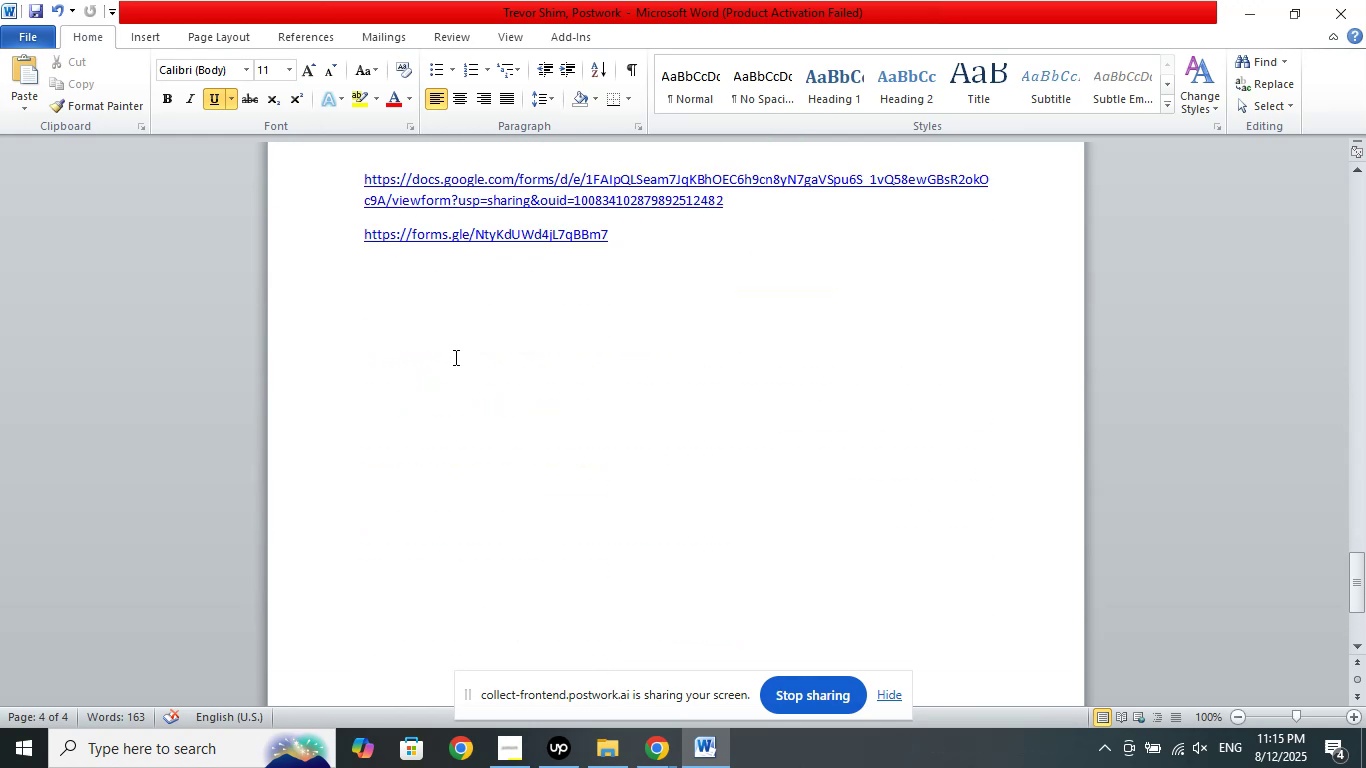 
left_click([454, 357])
 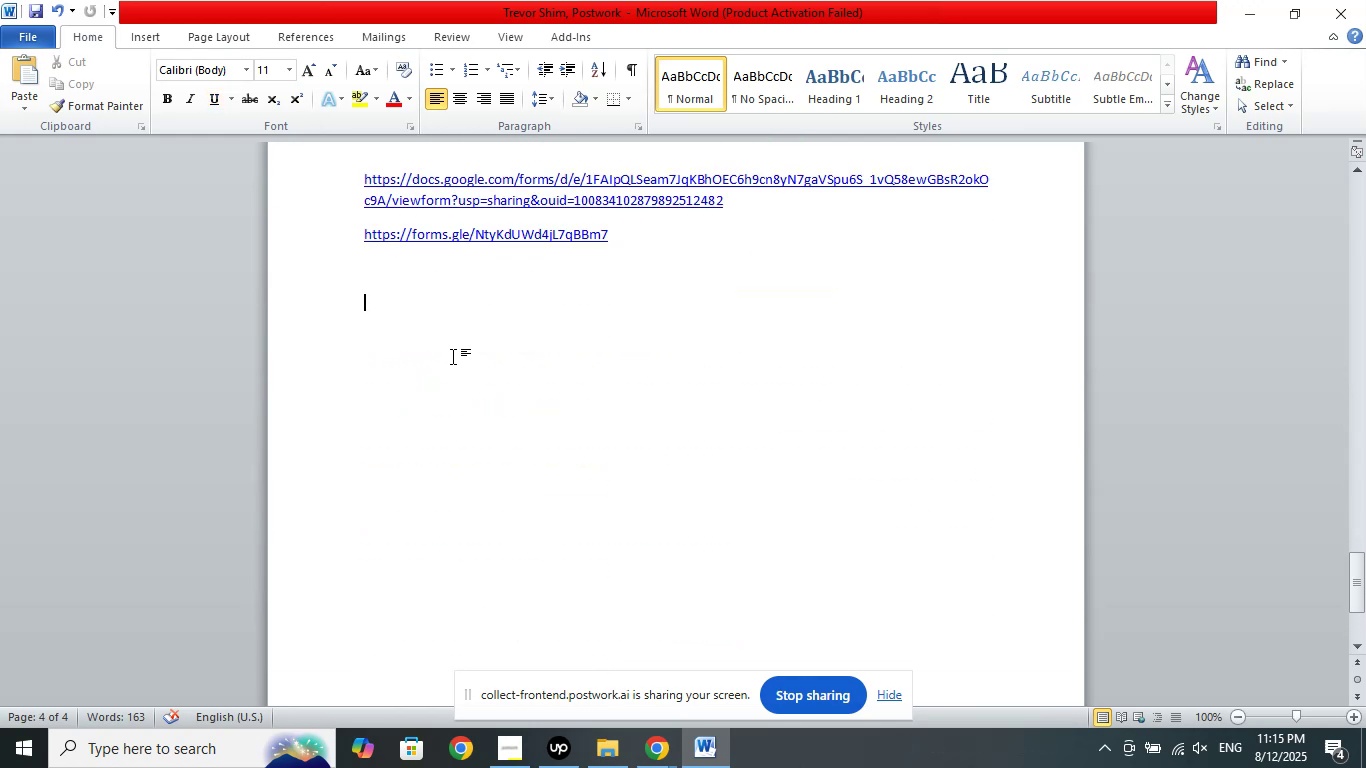 
key(Control+V)
 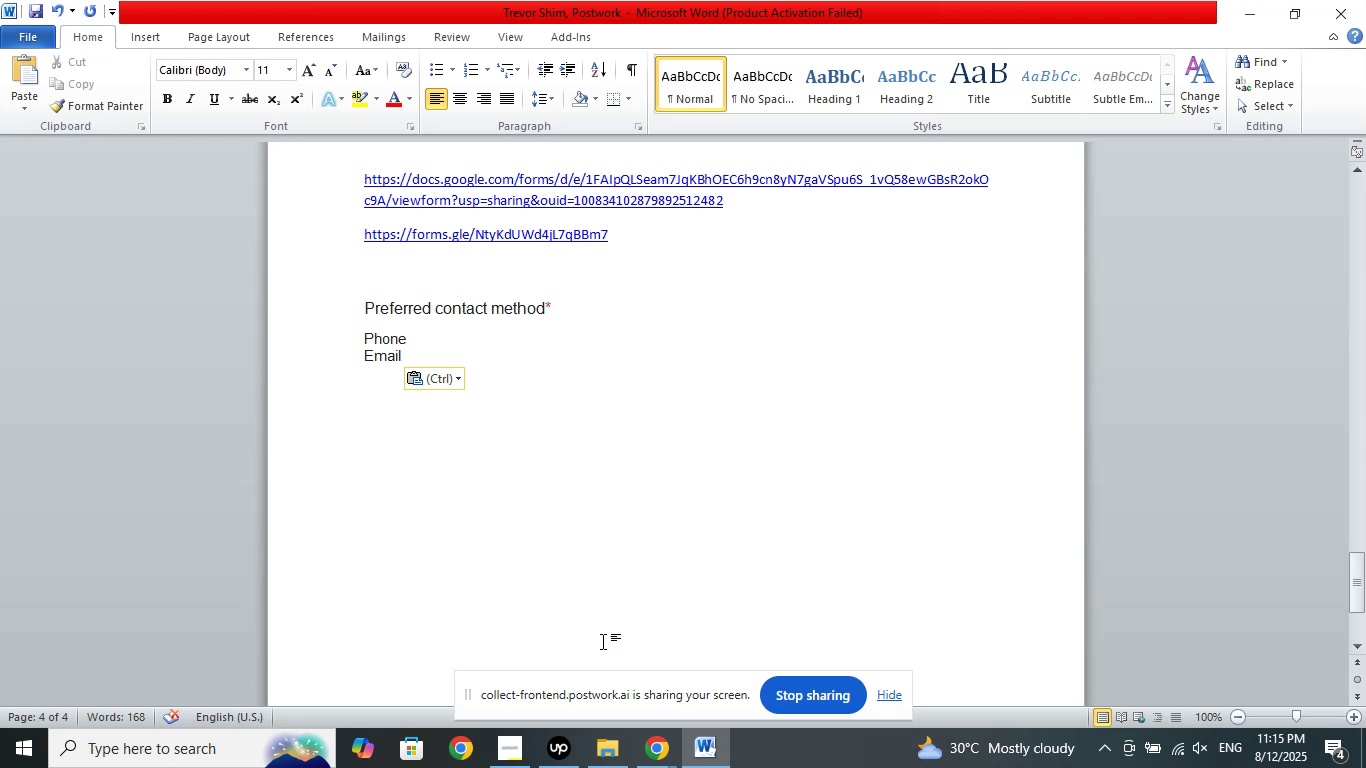 
left_click([669, 741])
 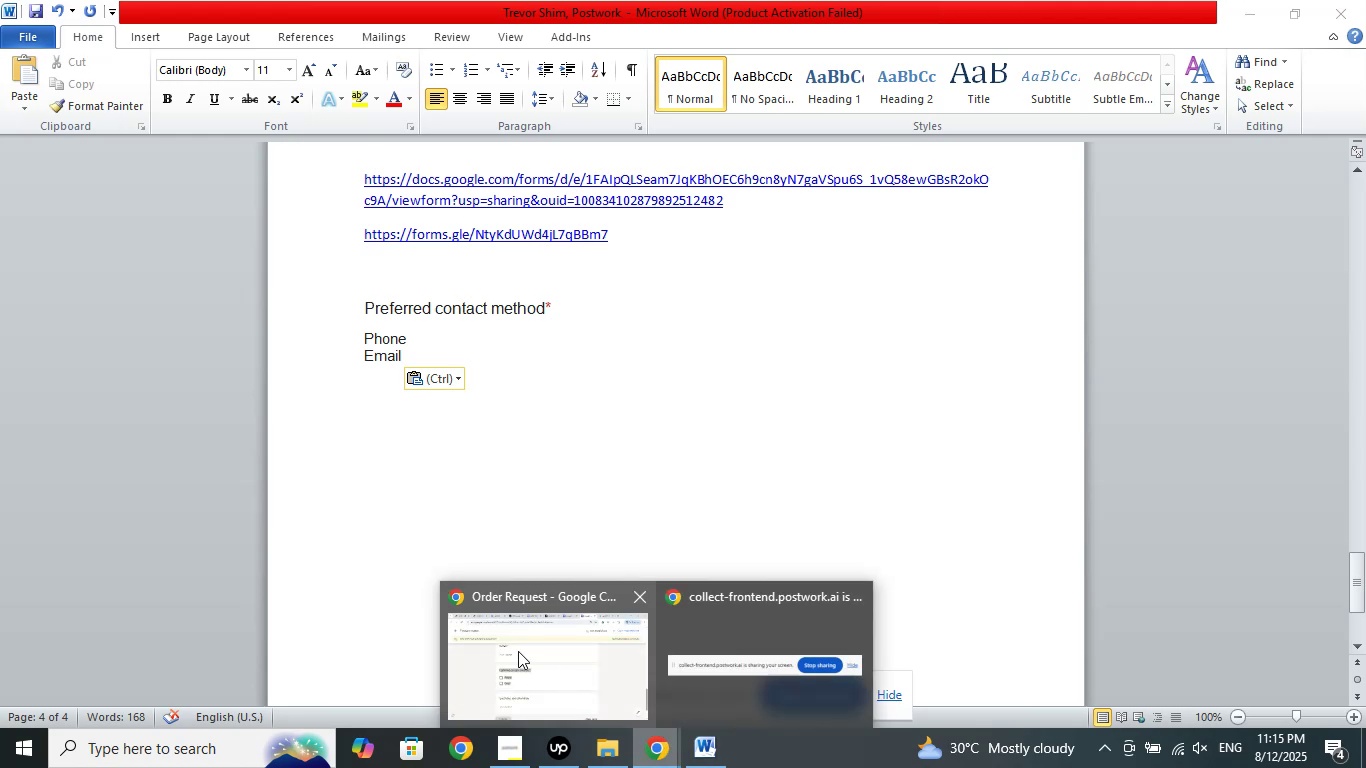 
left_click([518, 651])
 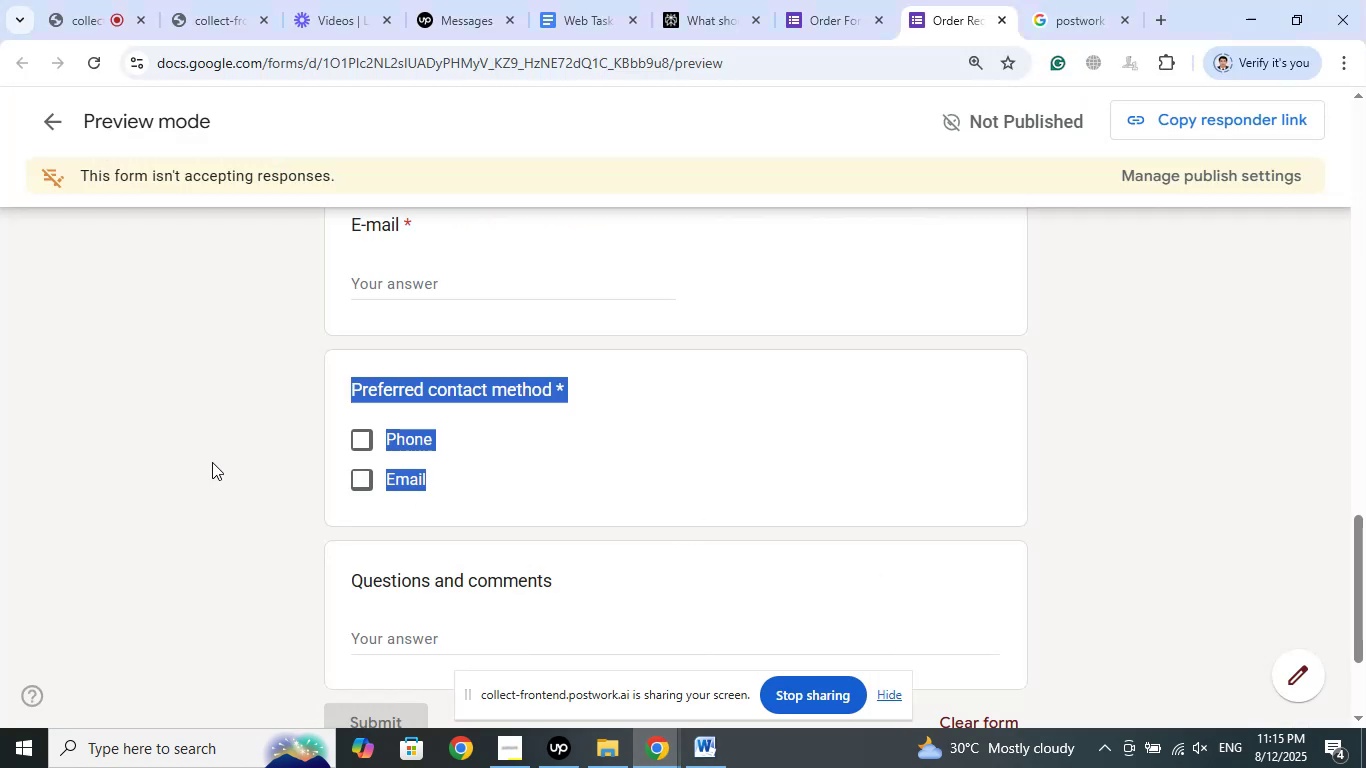 
left_click([202, 459])
 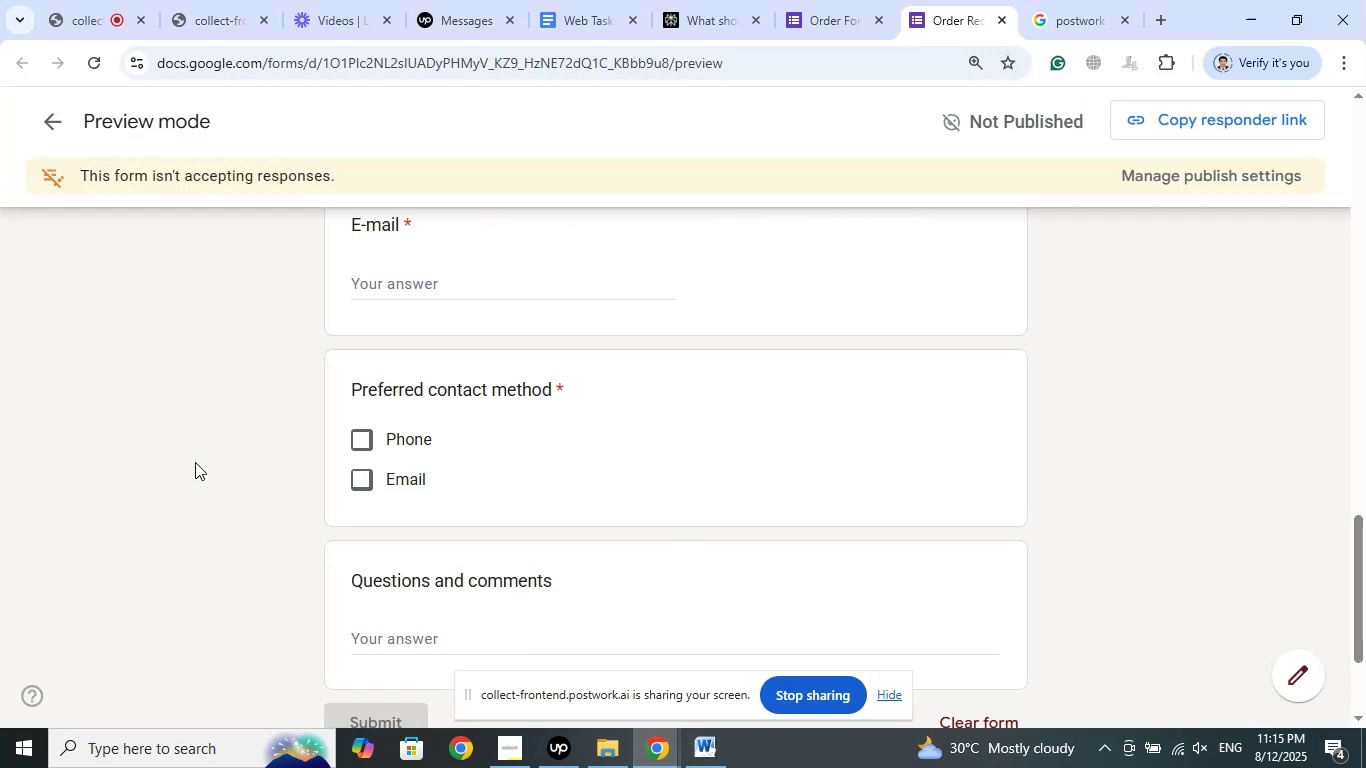 
scroll: coordinate [195, 462], scroll_direction: down, amount: 2.0
 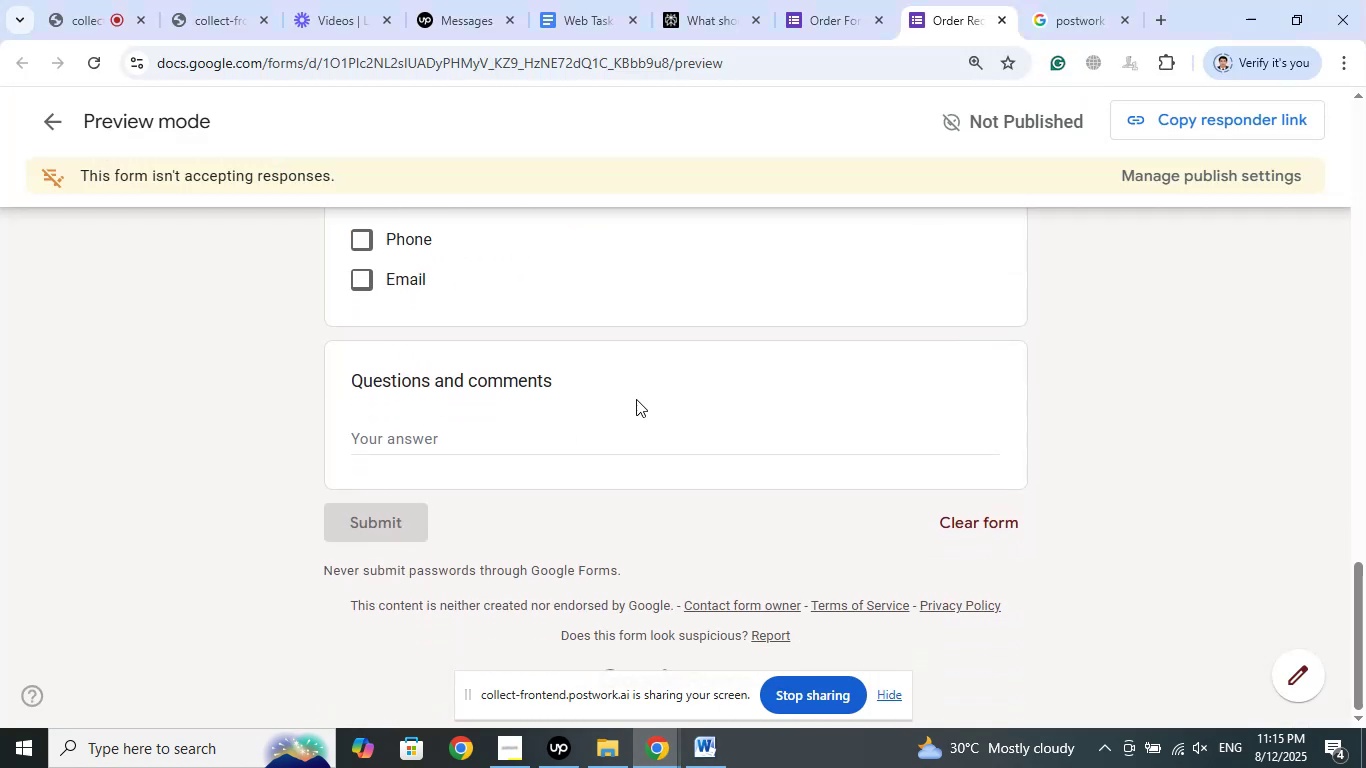 
left_click([835, 4])
 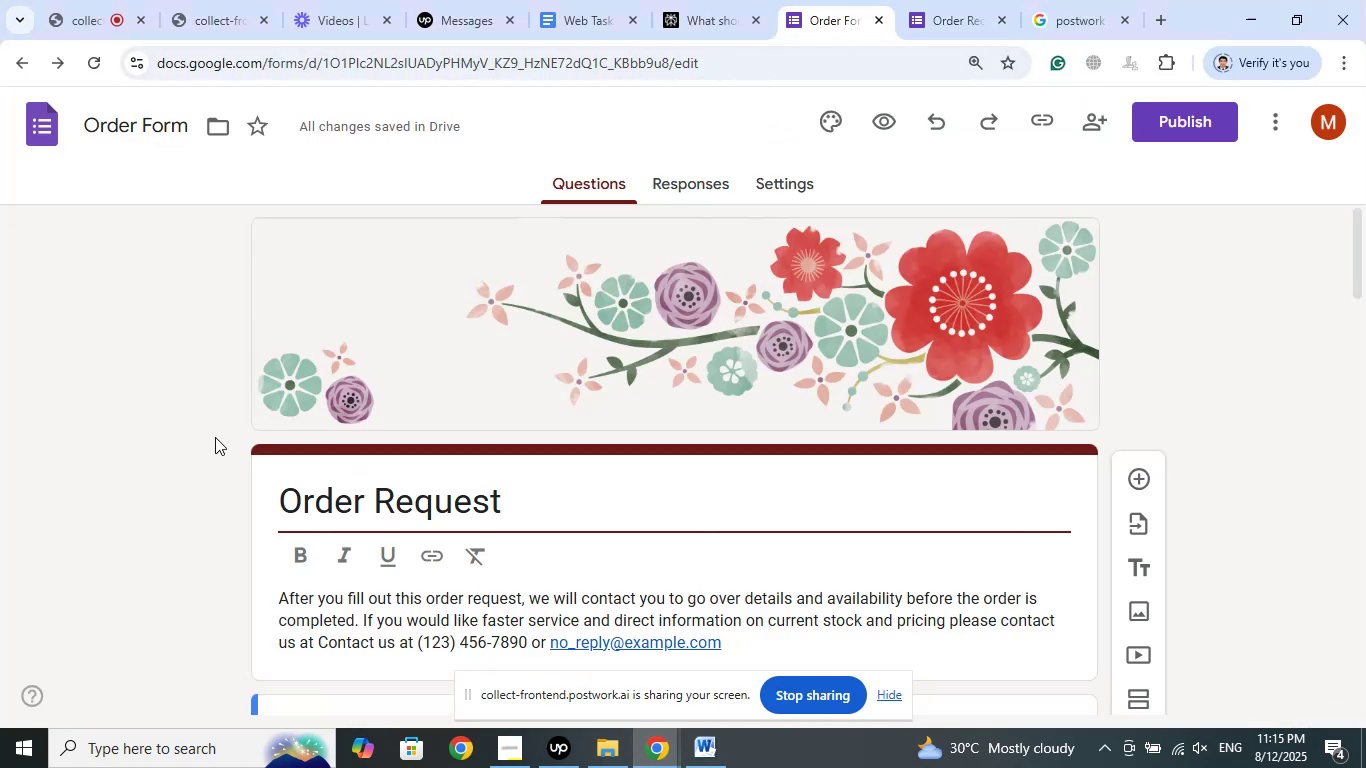 
scroll: coordinate [215, 437], scroll_direction: down, amount: 24.0
 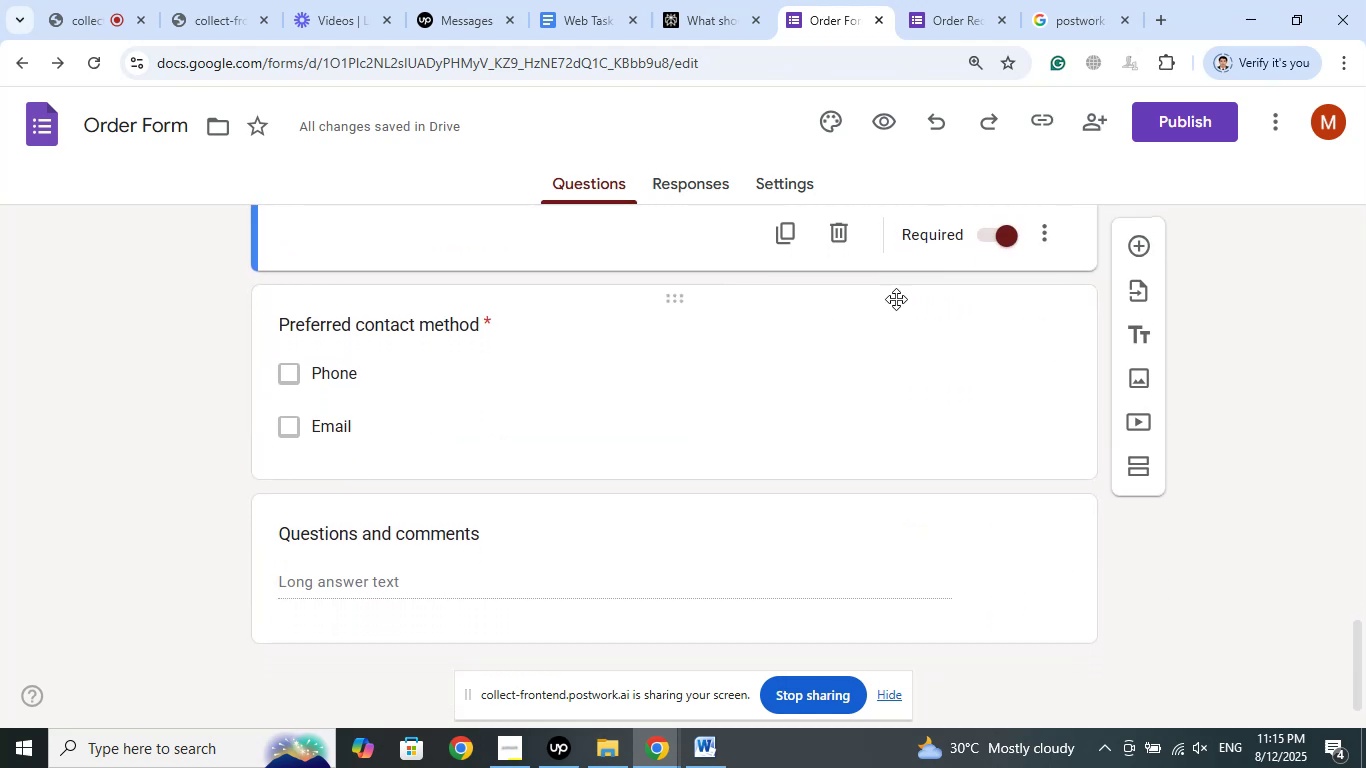 
left_click([933, 0])
 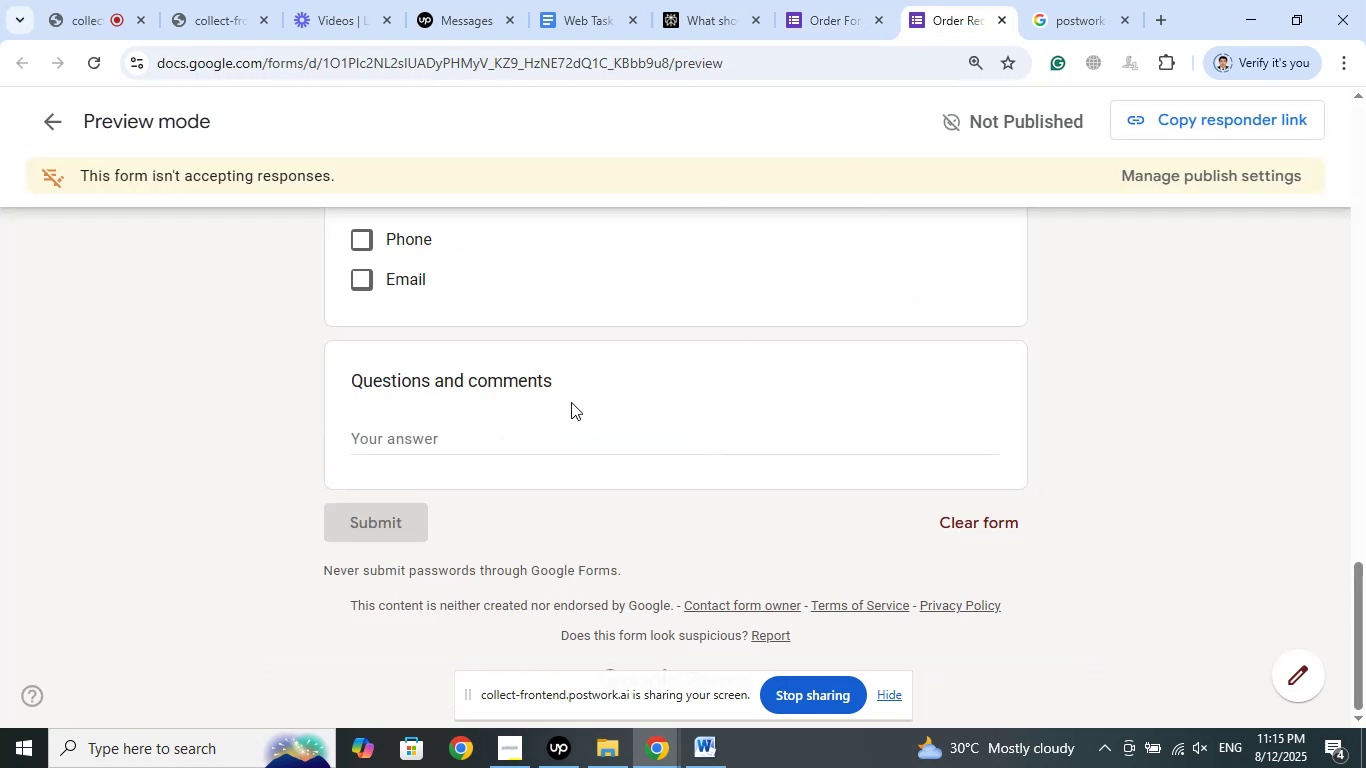 
left_click_drag(start_coordinate=[560, 377], to_coordinate=[346, 384])
 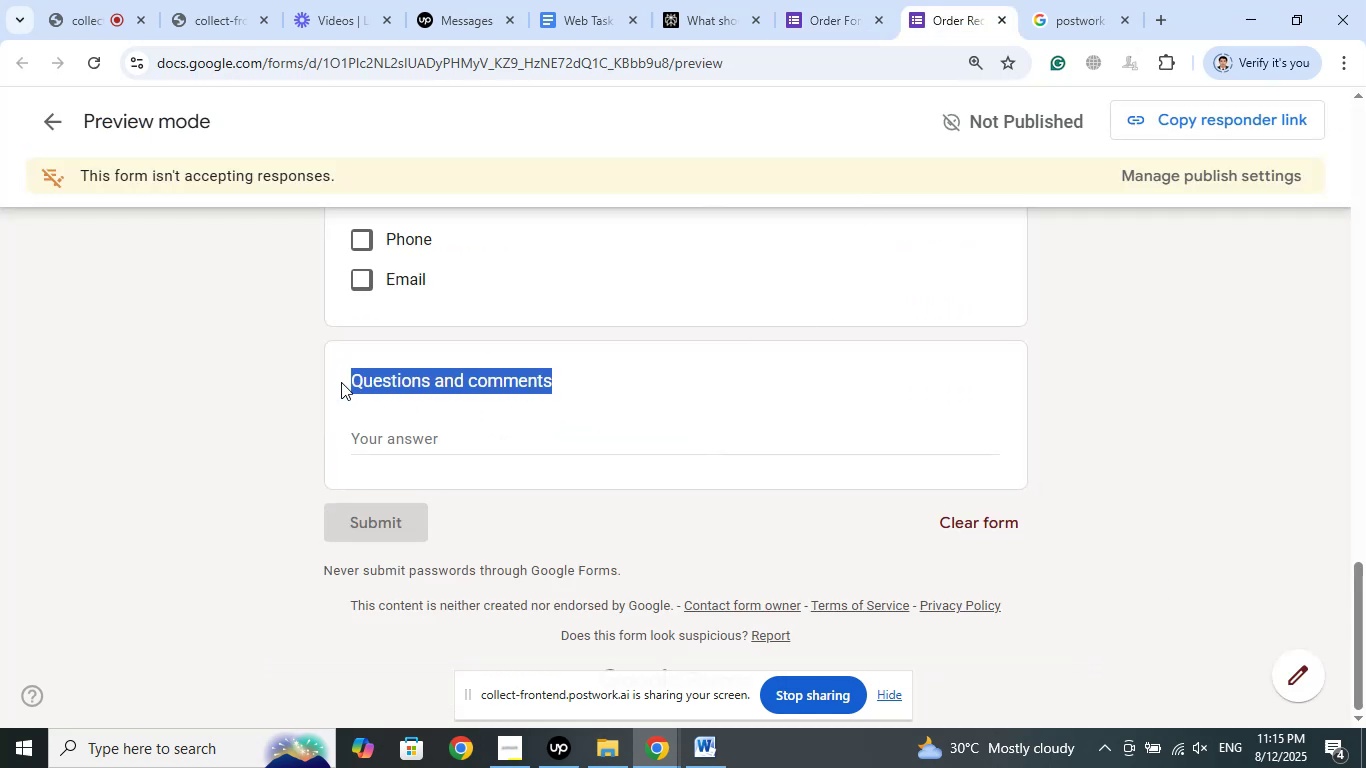 
right_click([341, 382])
 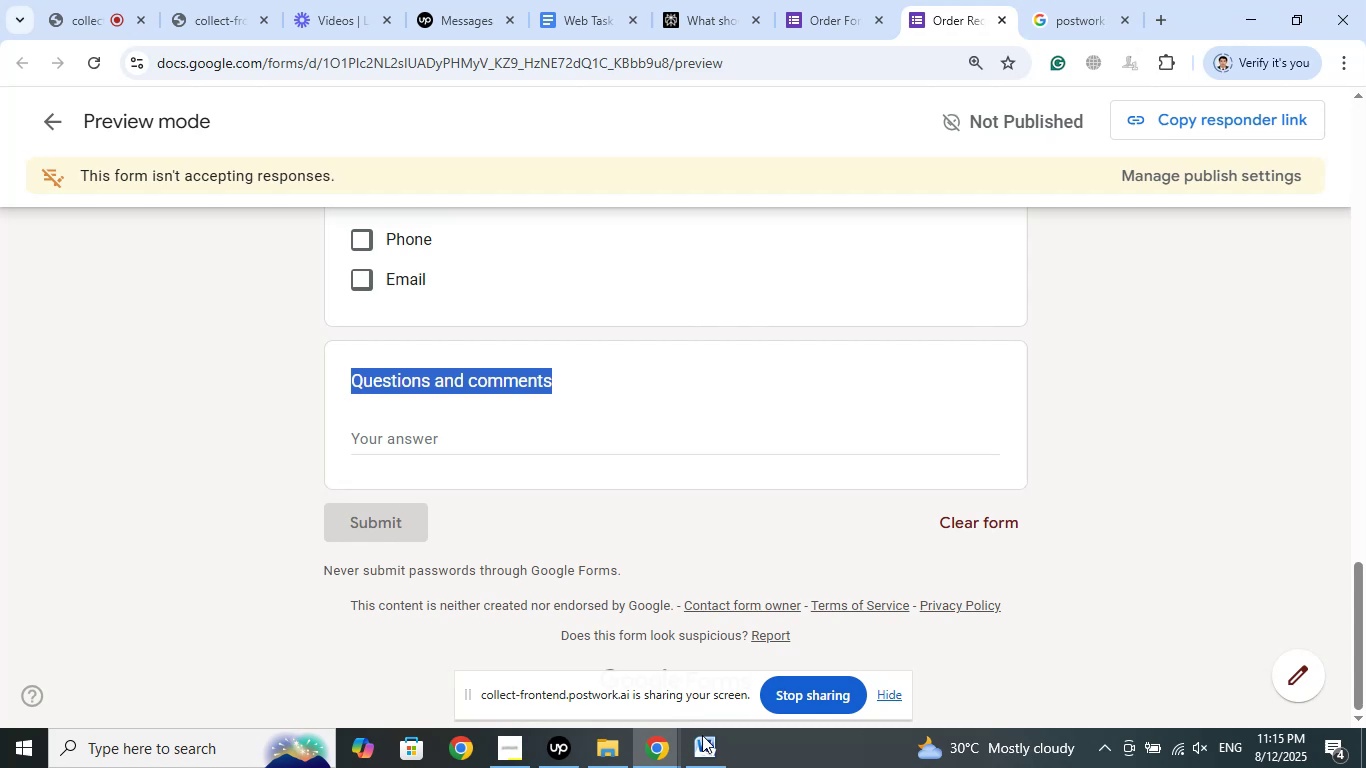 
left_click([708, 738])
 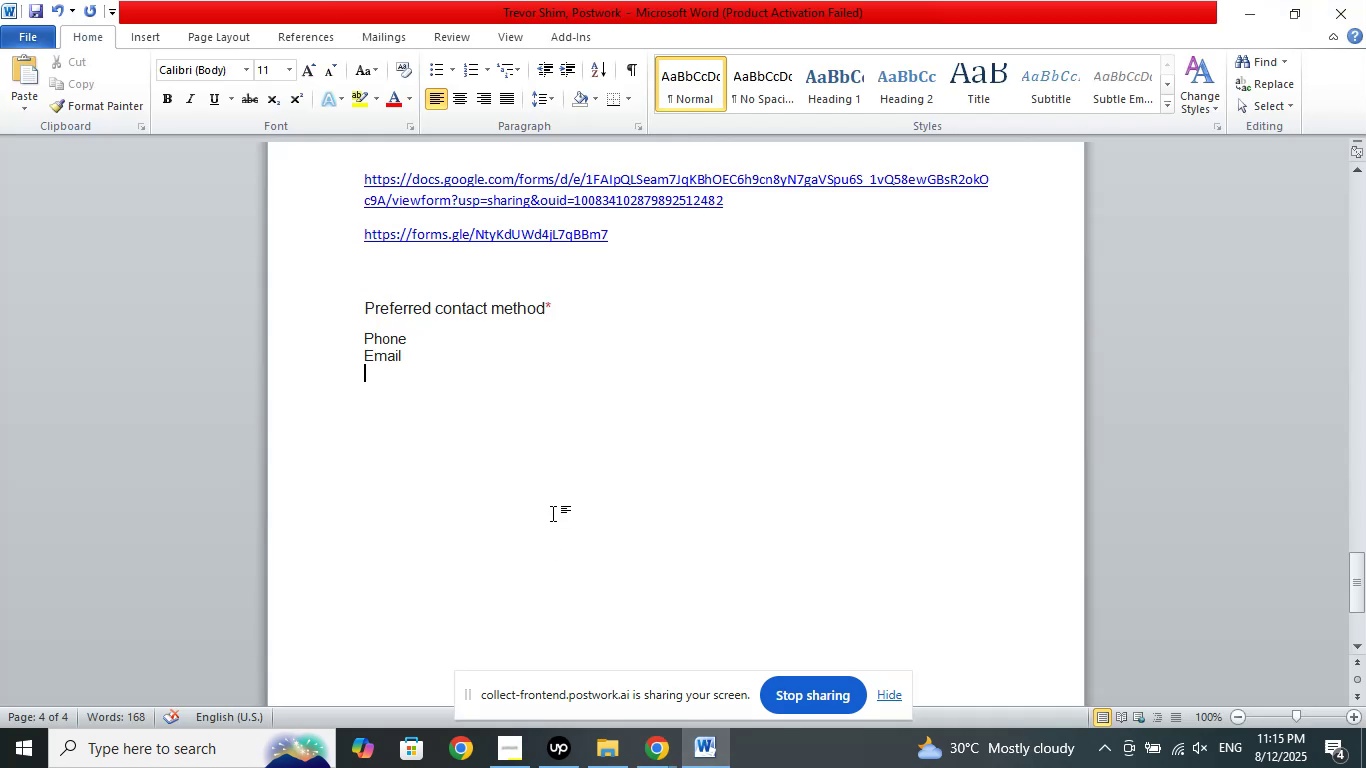 
key(Enter)
 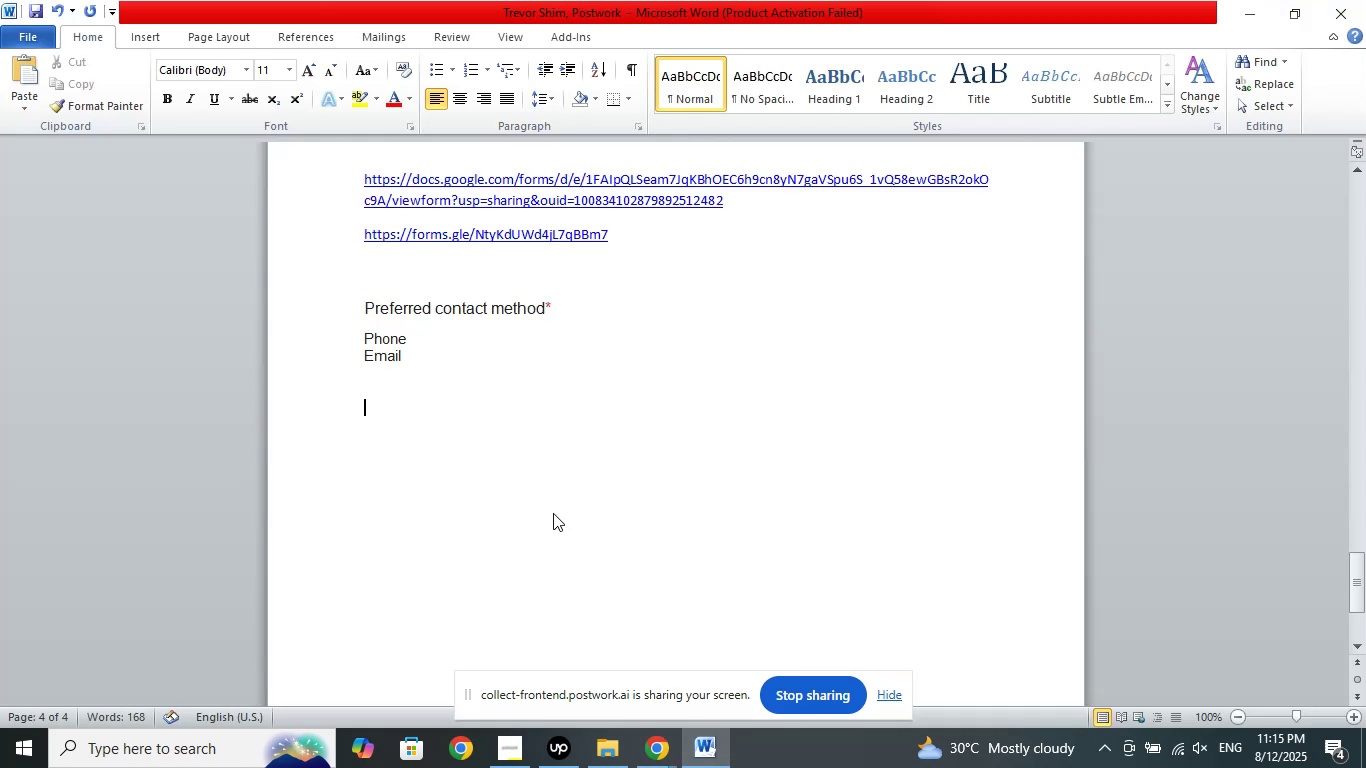 
key(Control+V)
 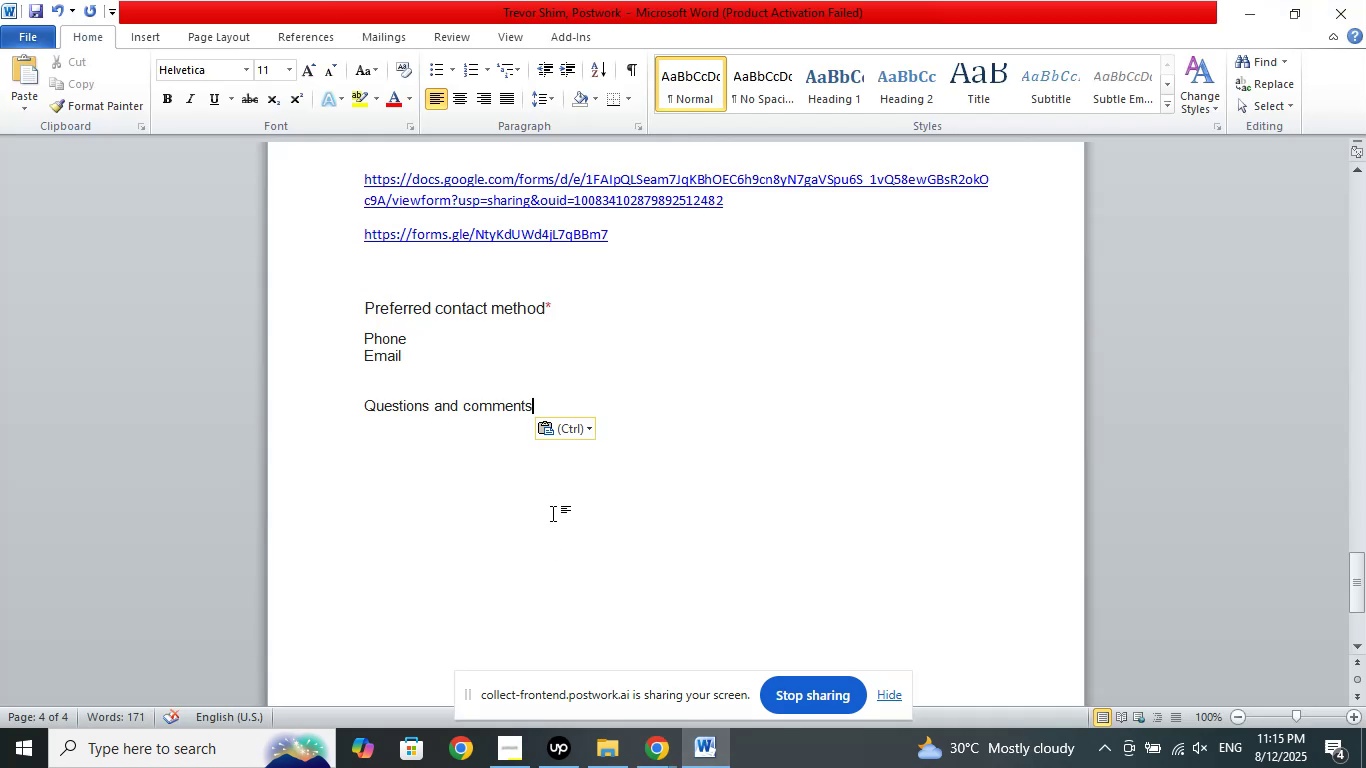 
key(Enter)
 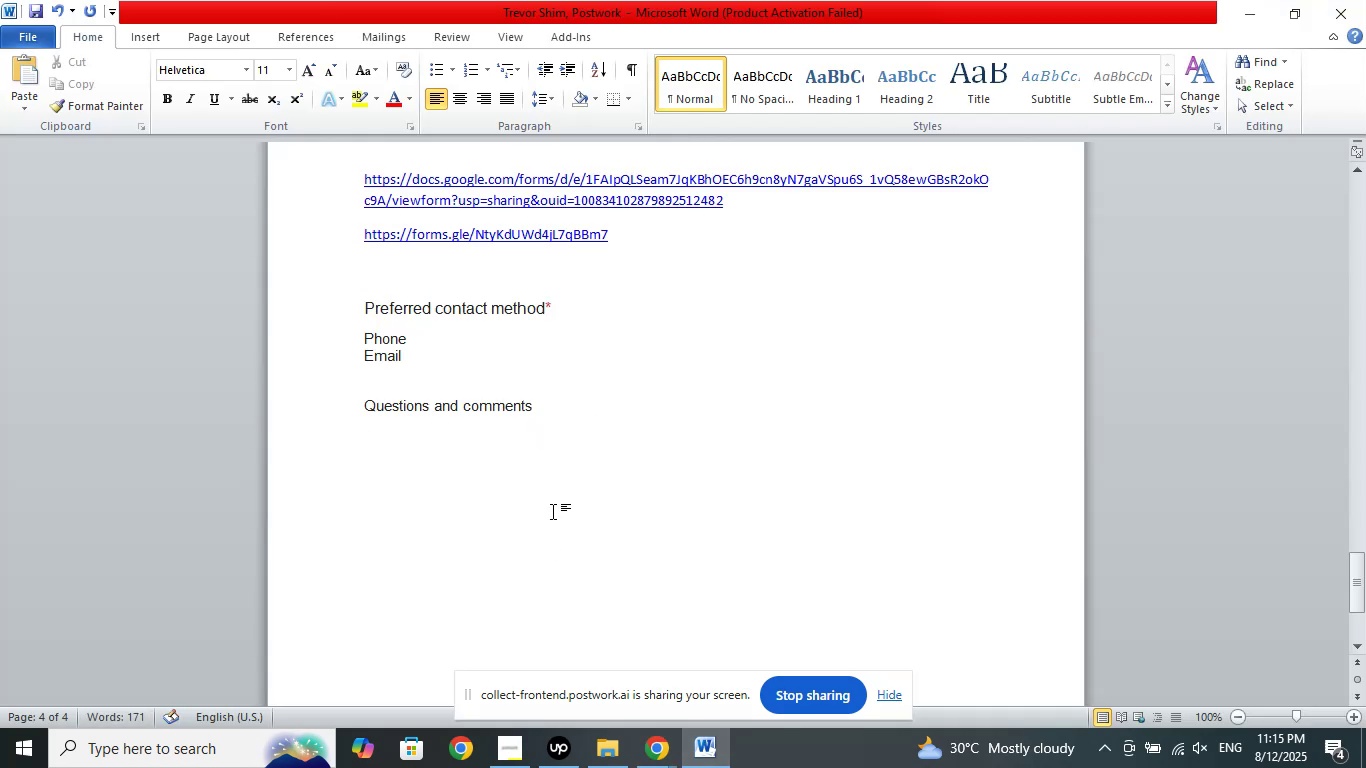 
scroll: coordinate [556, 419], scroll_direction: up, amount: 48.0
 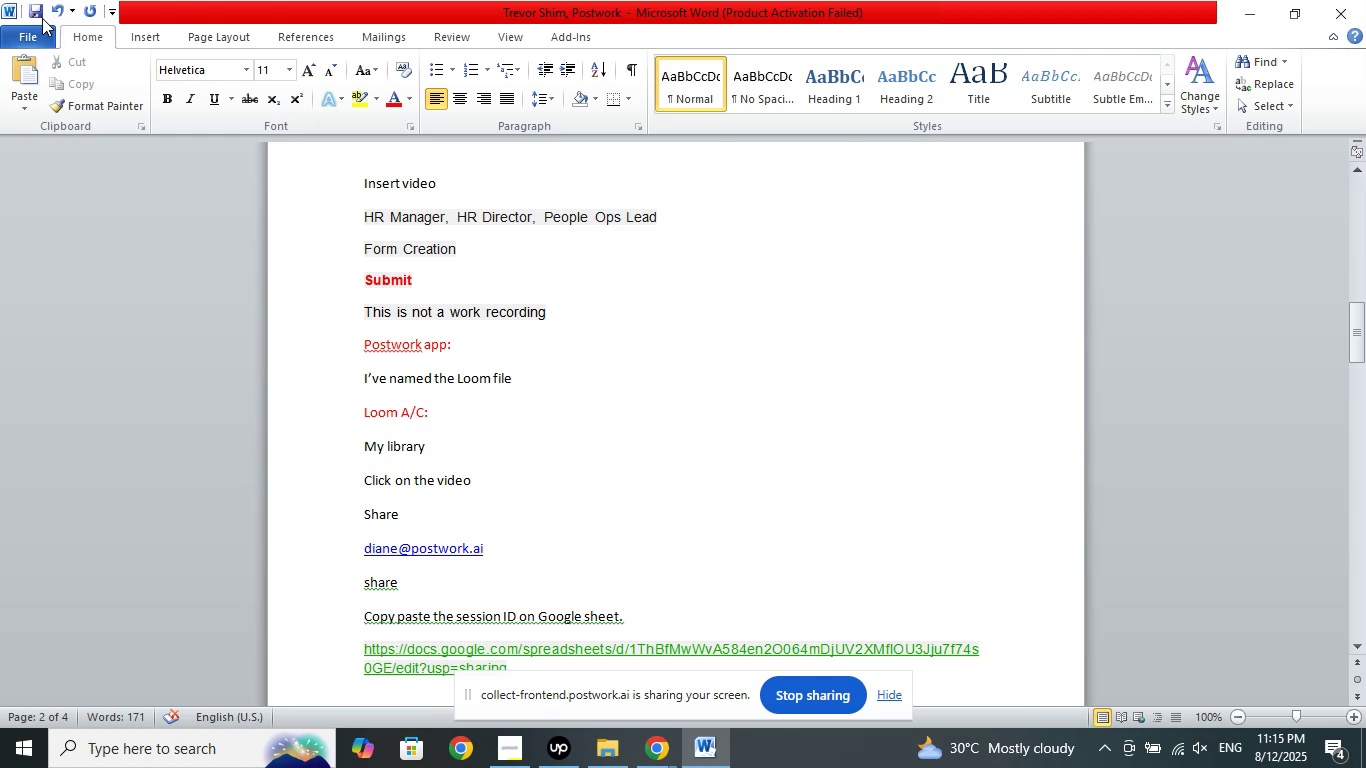 
left_click([38, 9])
 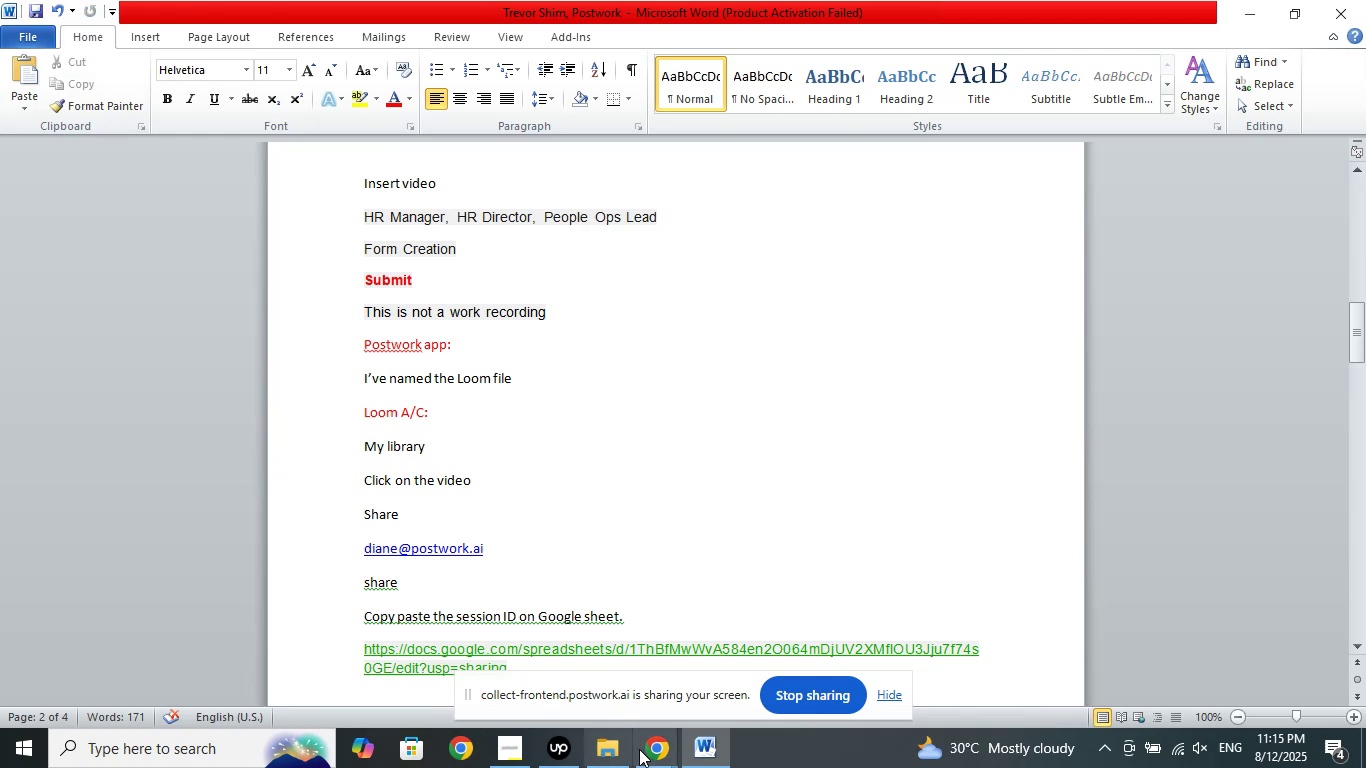 
left_click([649, 750])
 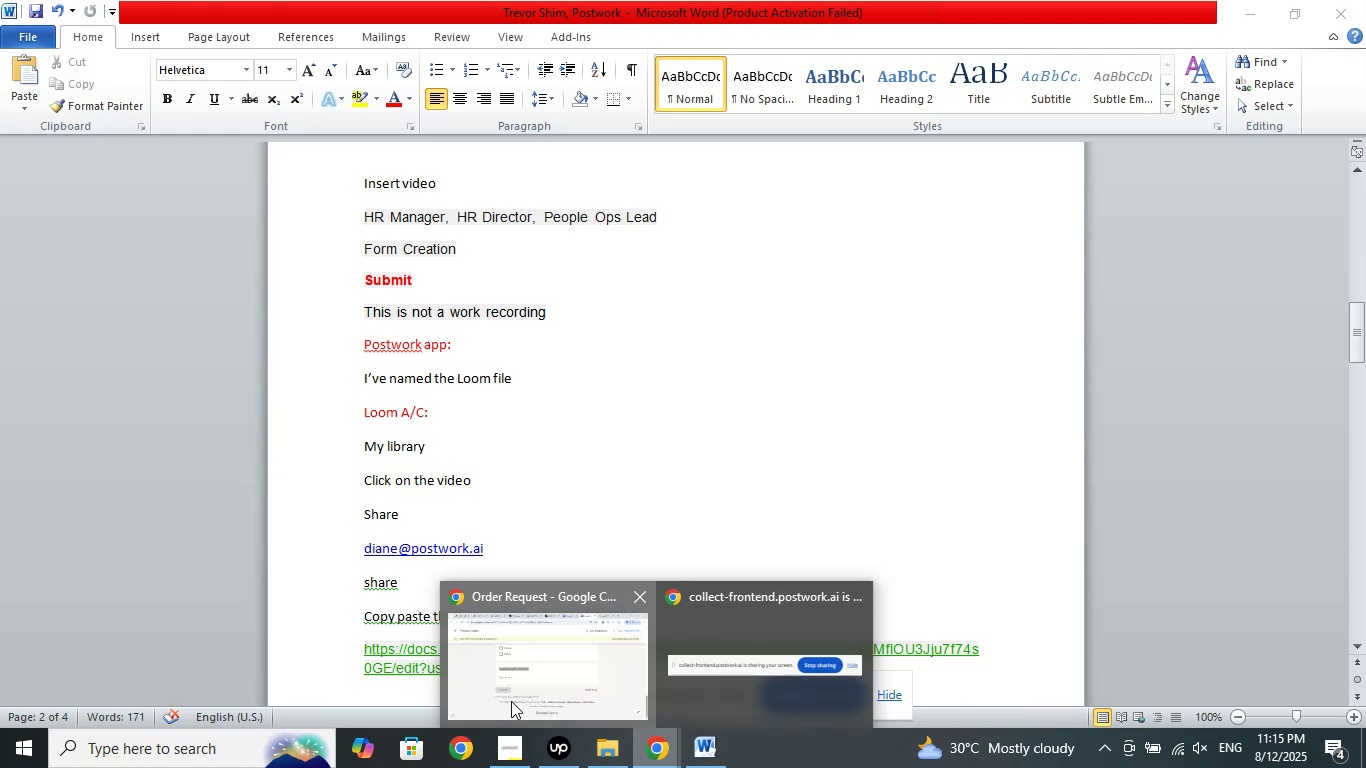 
left_click([511, 701])
 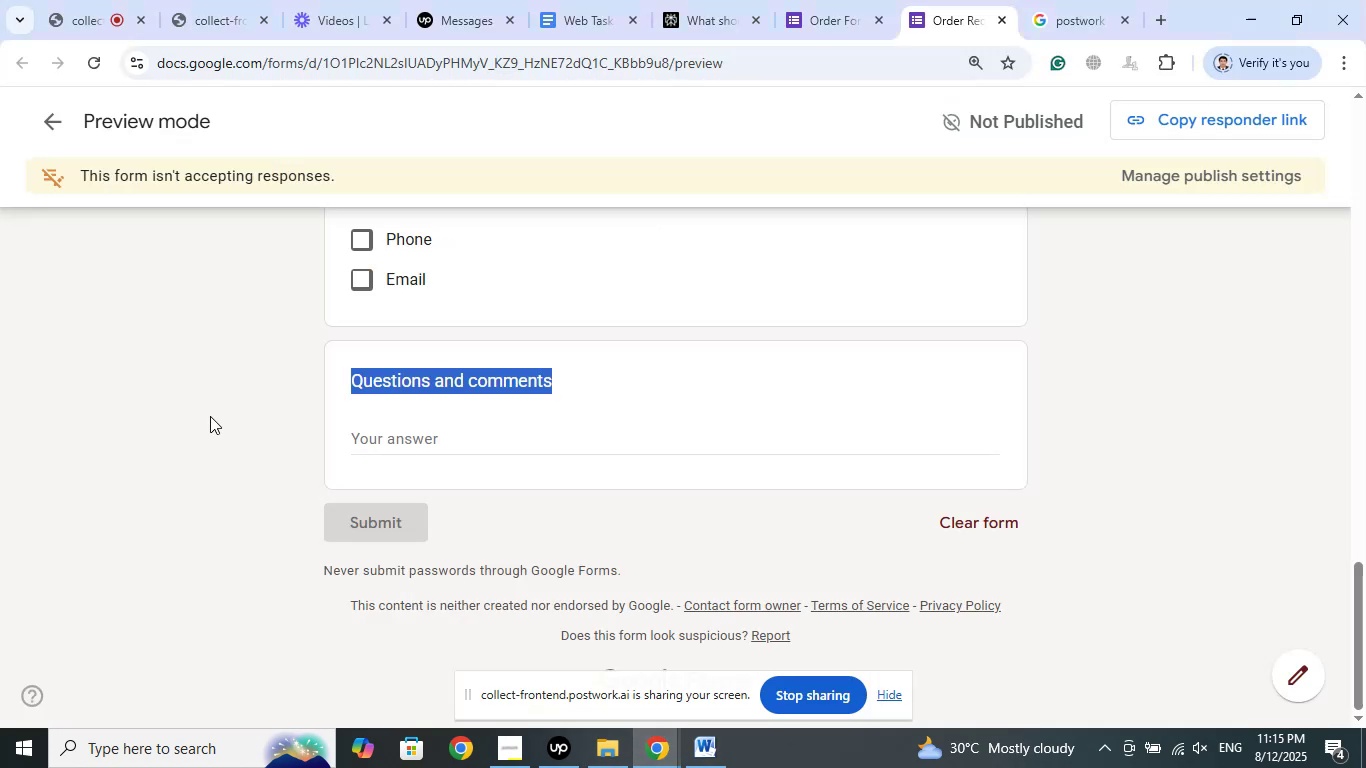 
left_click([210, 416])
 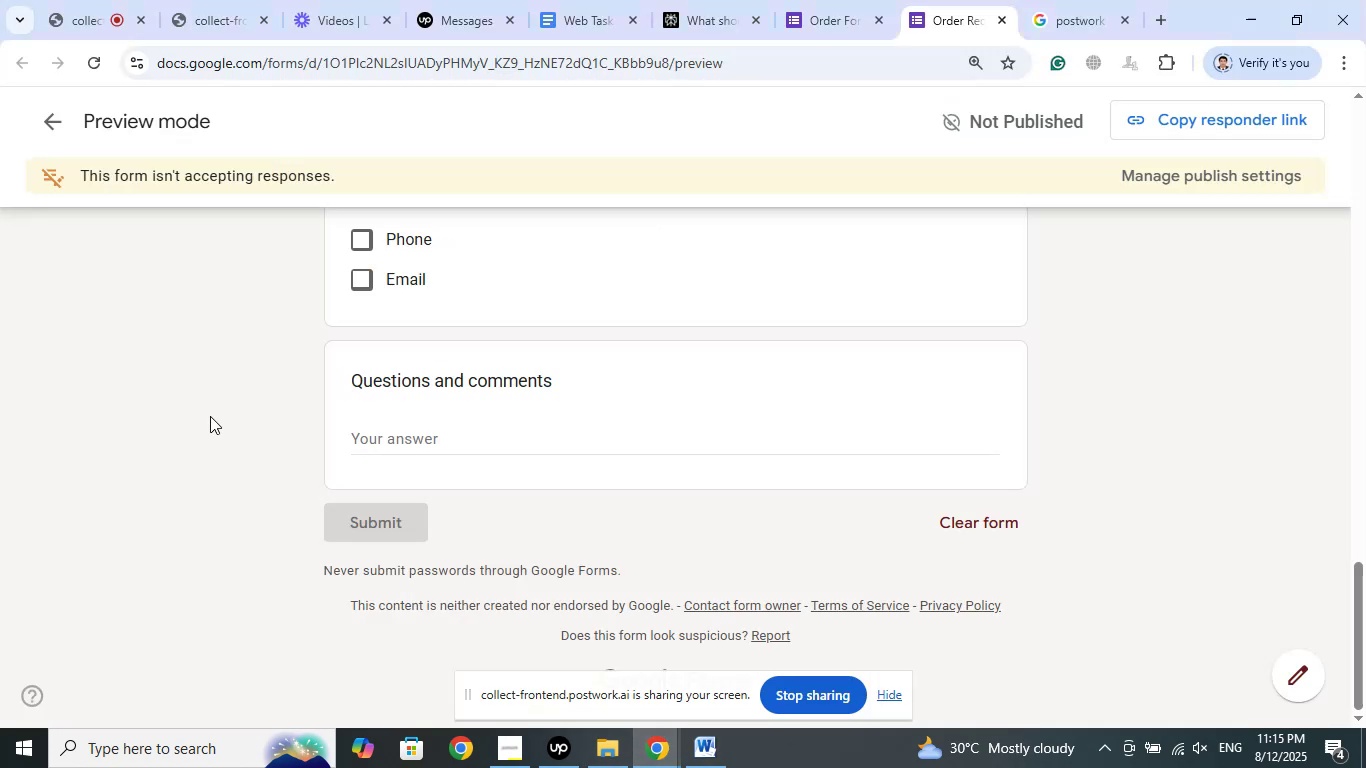 
scroll: coordinate [210, 414], scroll_direction: up, amount: 26.0
 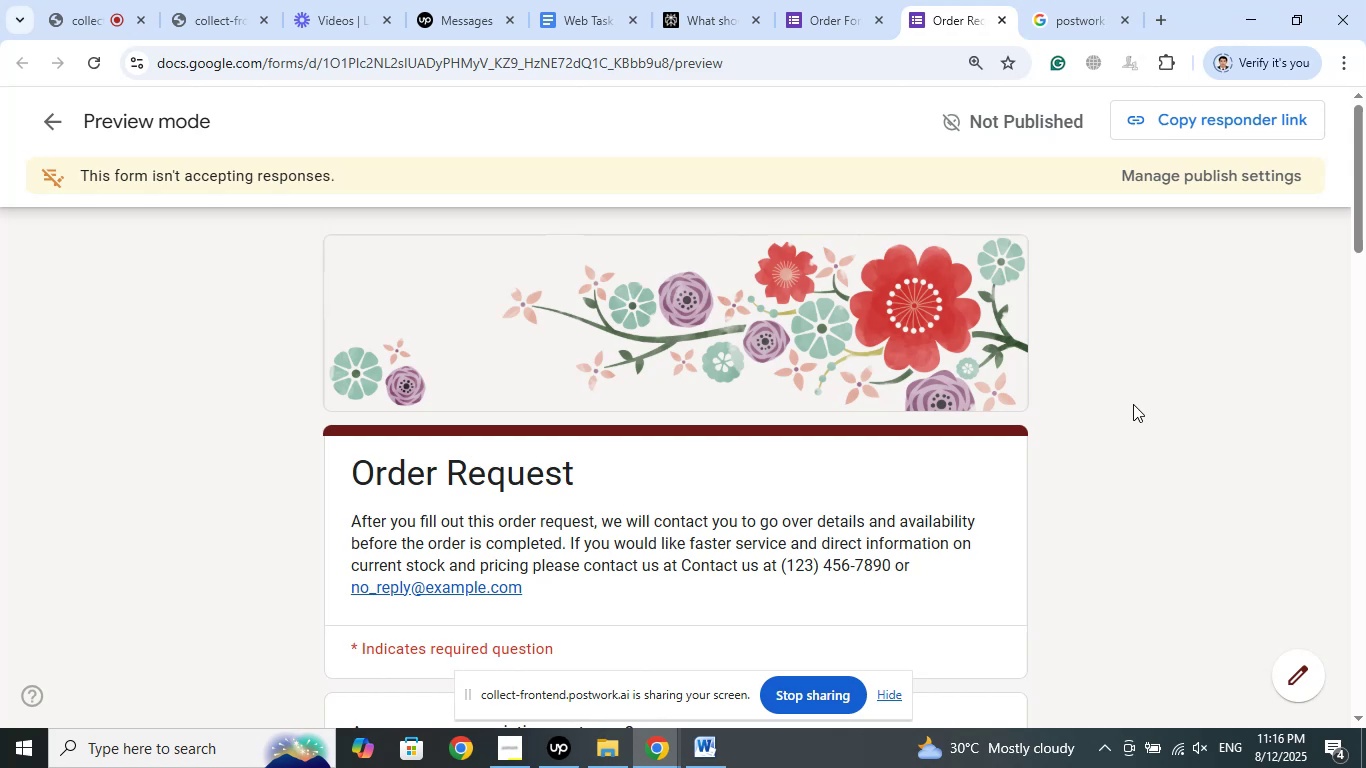 
wait(18.5)
 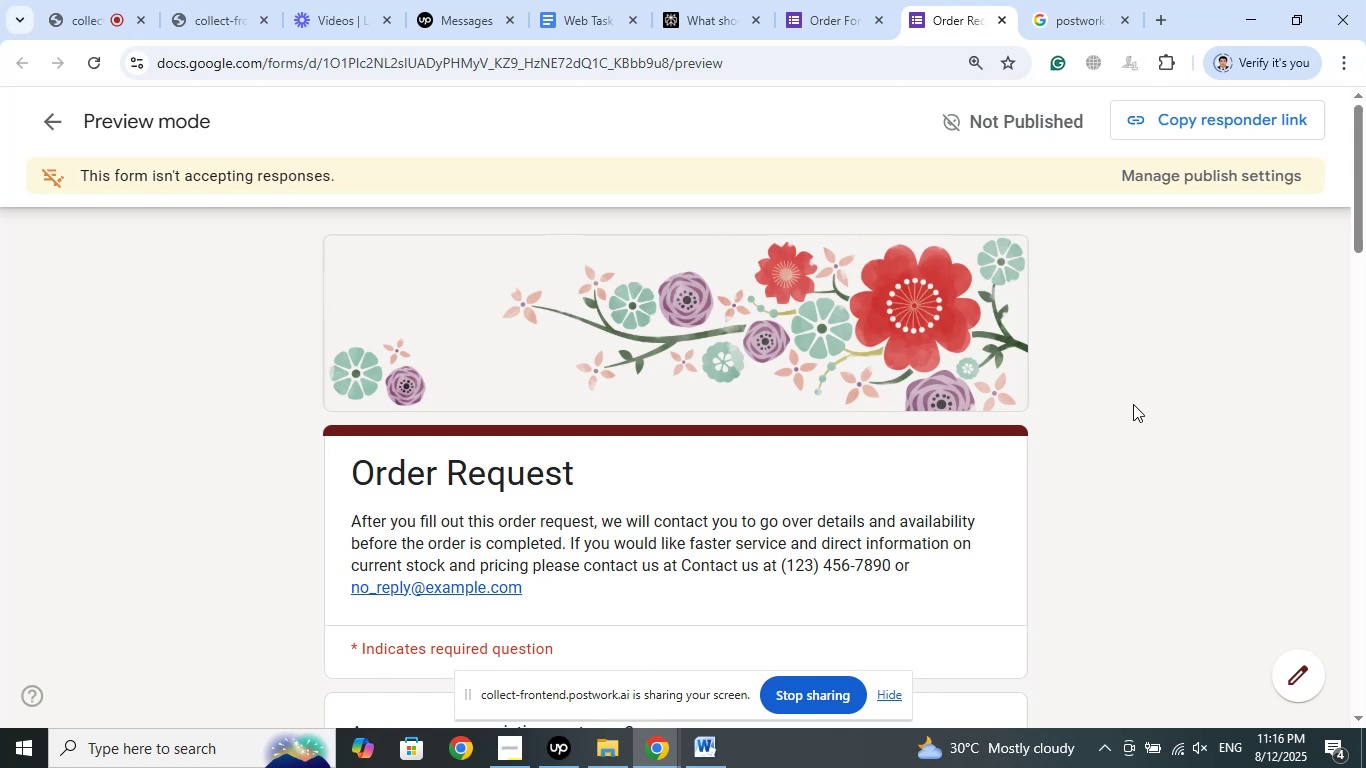 
scroll: coordinate [1068, 371], scroll_direction: down, amount: 2.0
 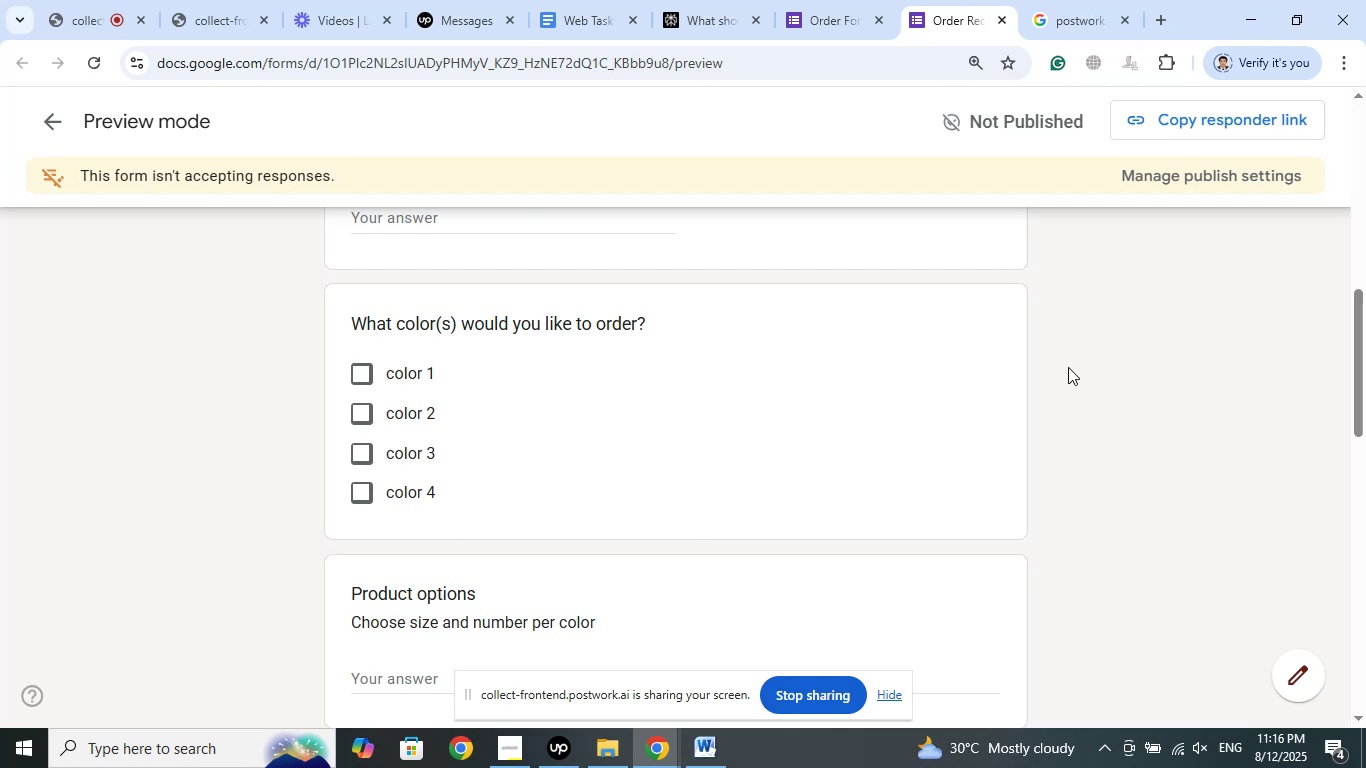 
wait(6.68)
 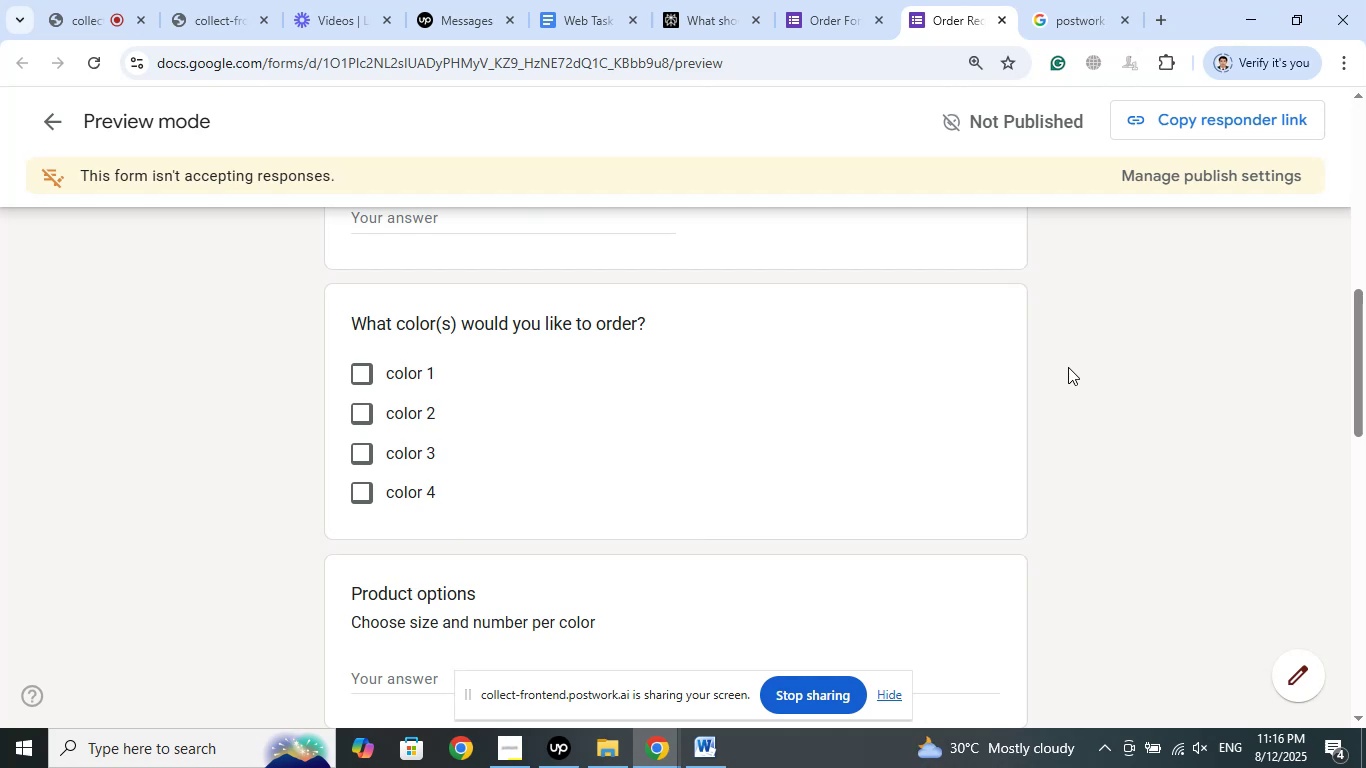 
scroll: coordinate [1069, 363], scroll_direction: down, amount: 4.0
 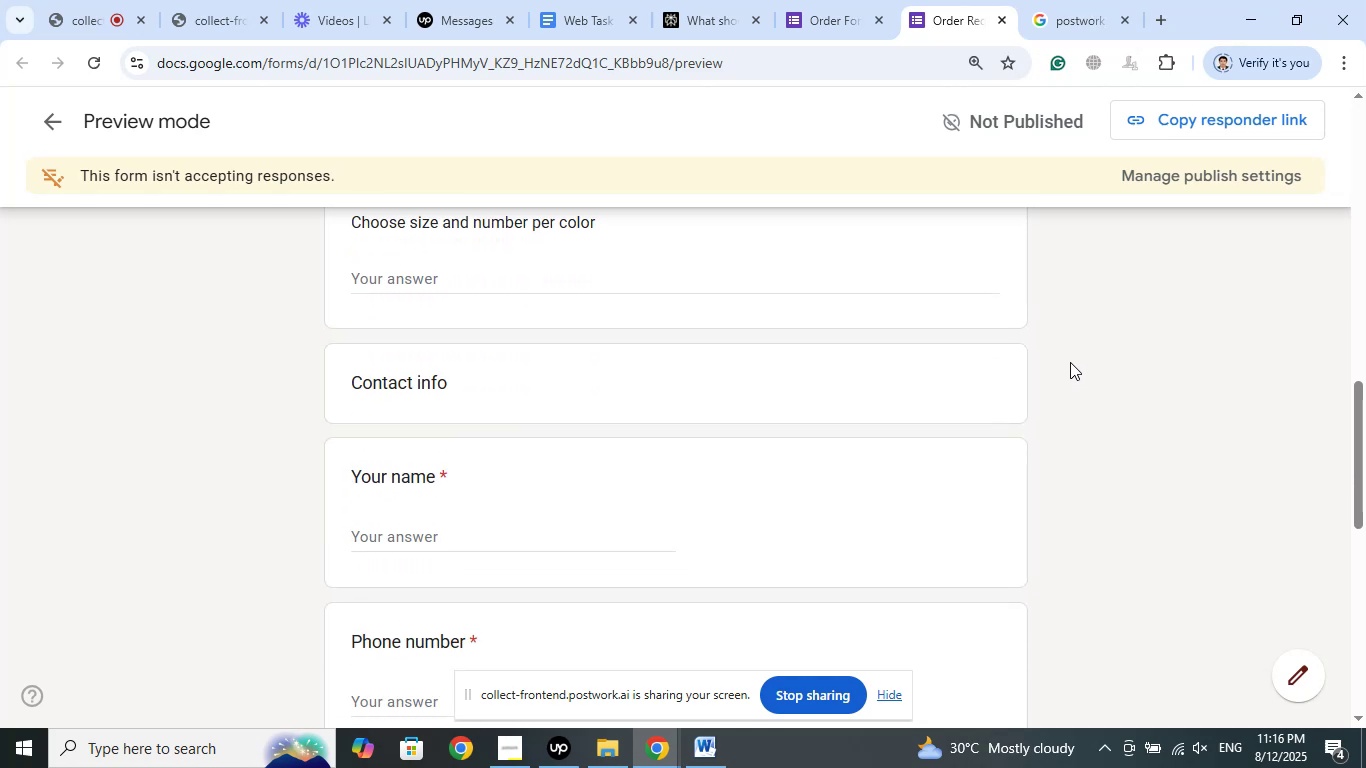 
wait(5.45)
 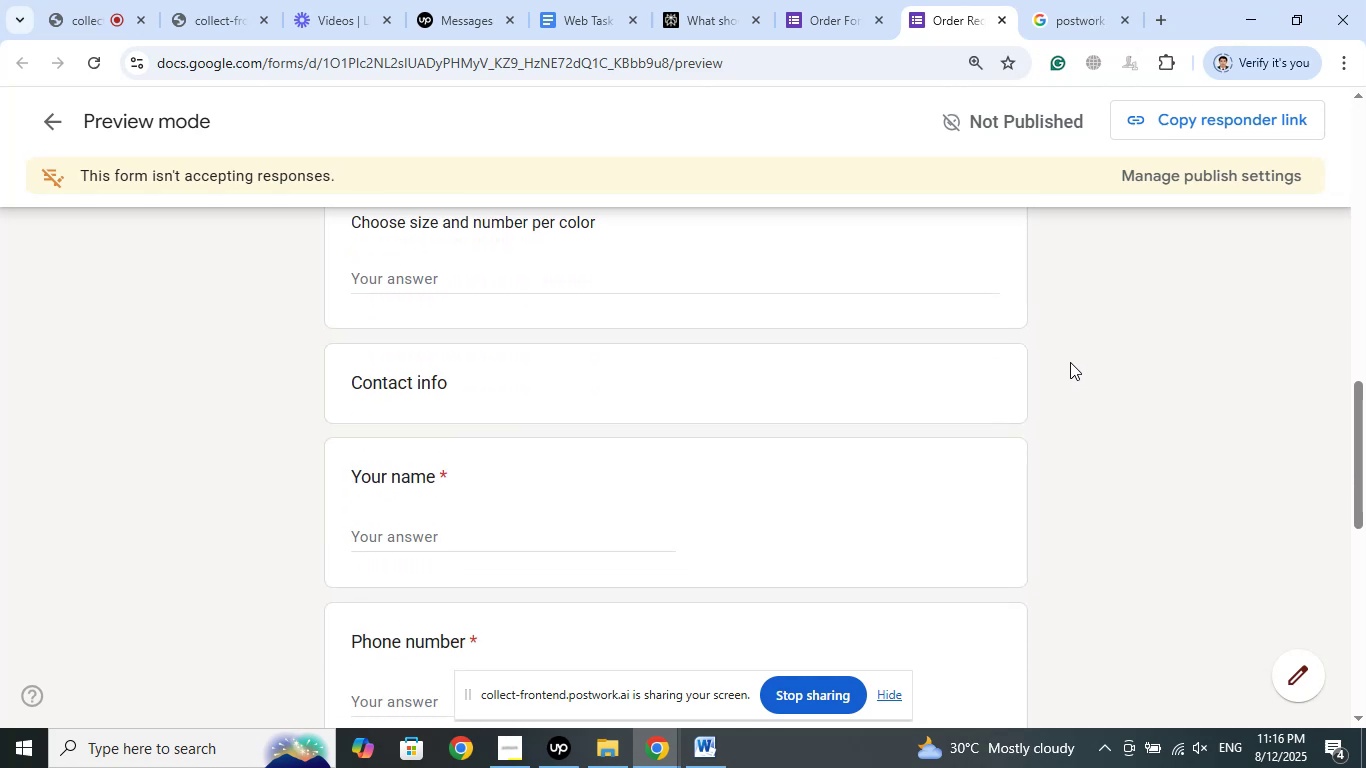 
scroll: coordinate [1070, 362], scroll_direction: down, amount: 1.0
 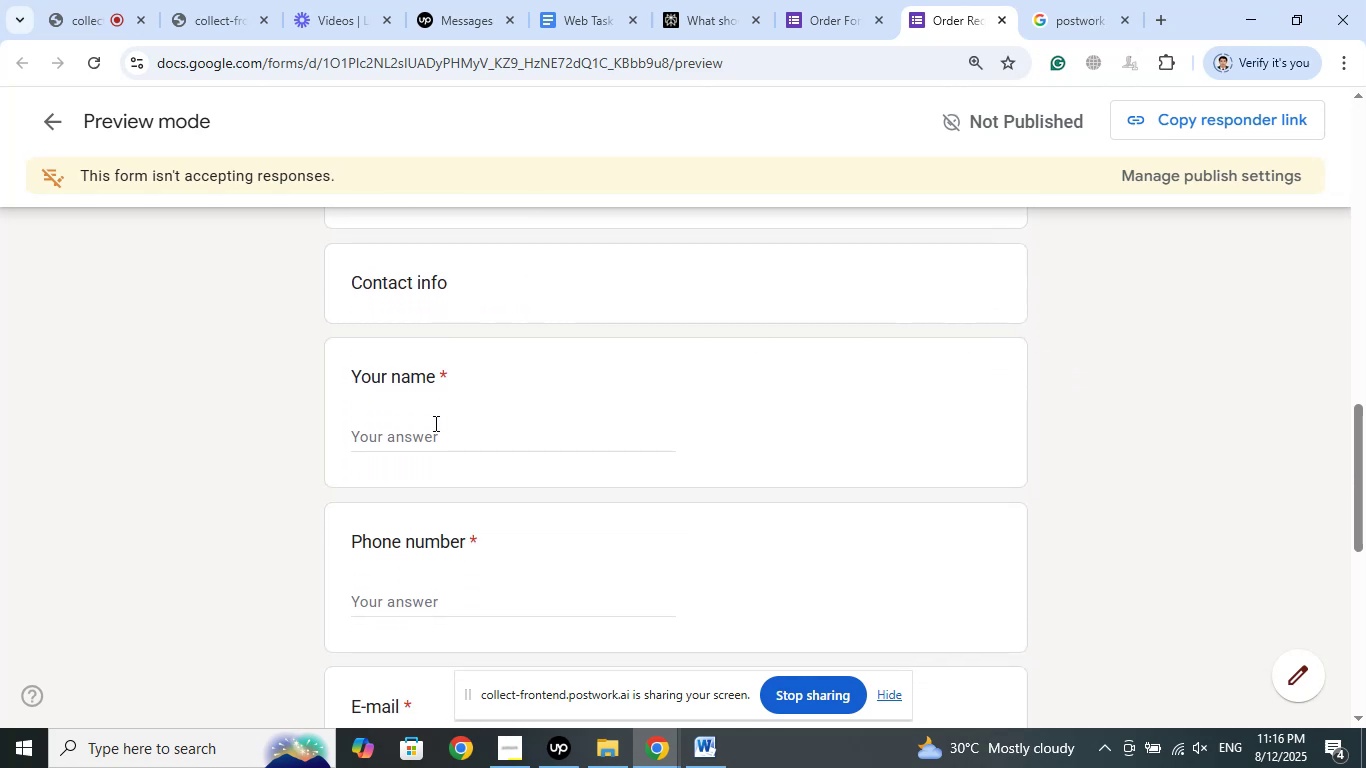 
scroll: coordinate [787, 439], scroll_direction: up, amount: 8.0
 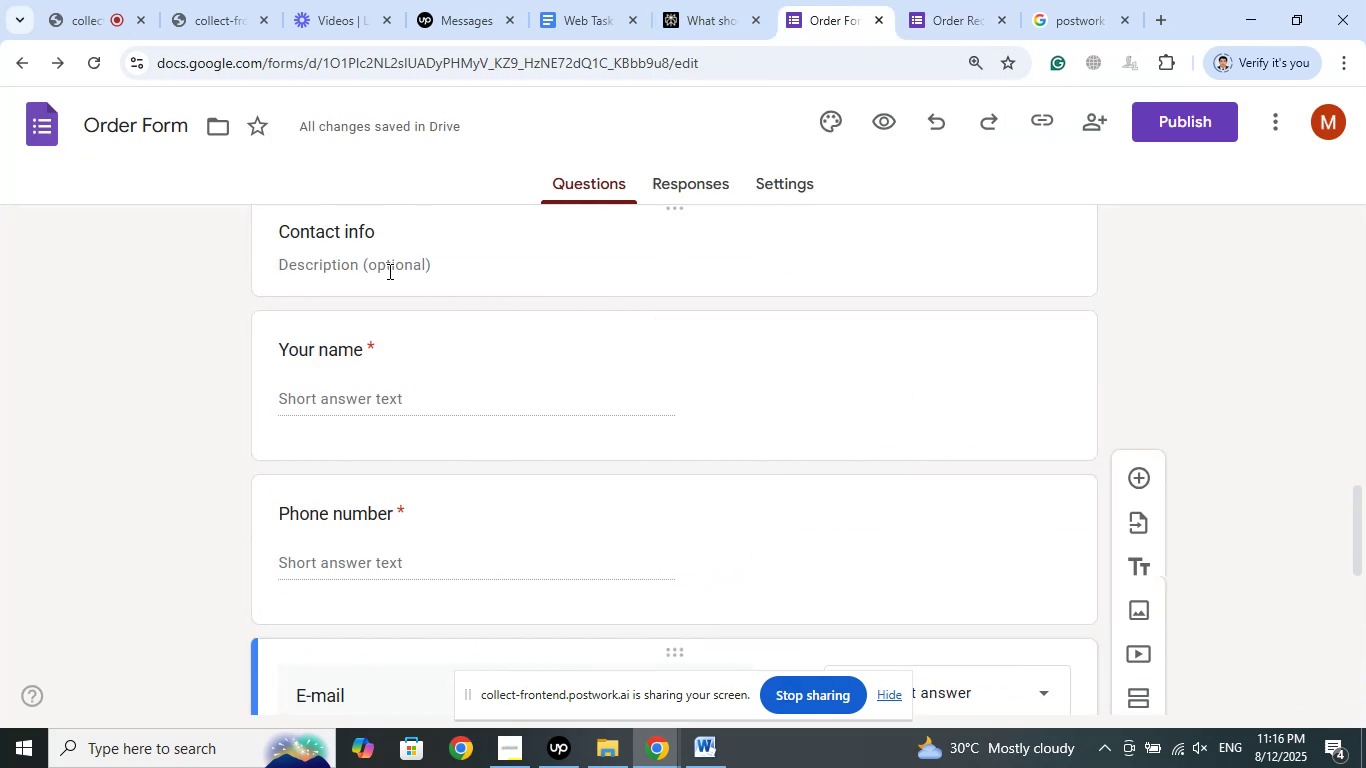 
left_click([379, 268])
 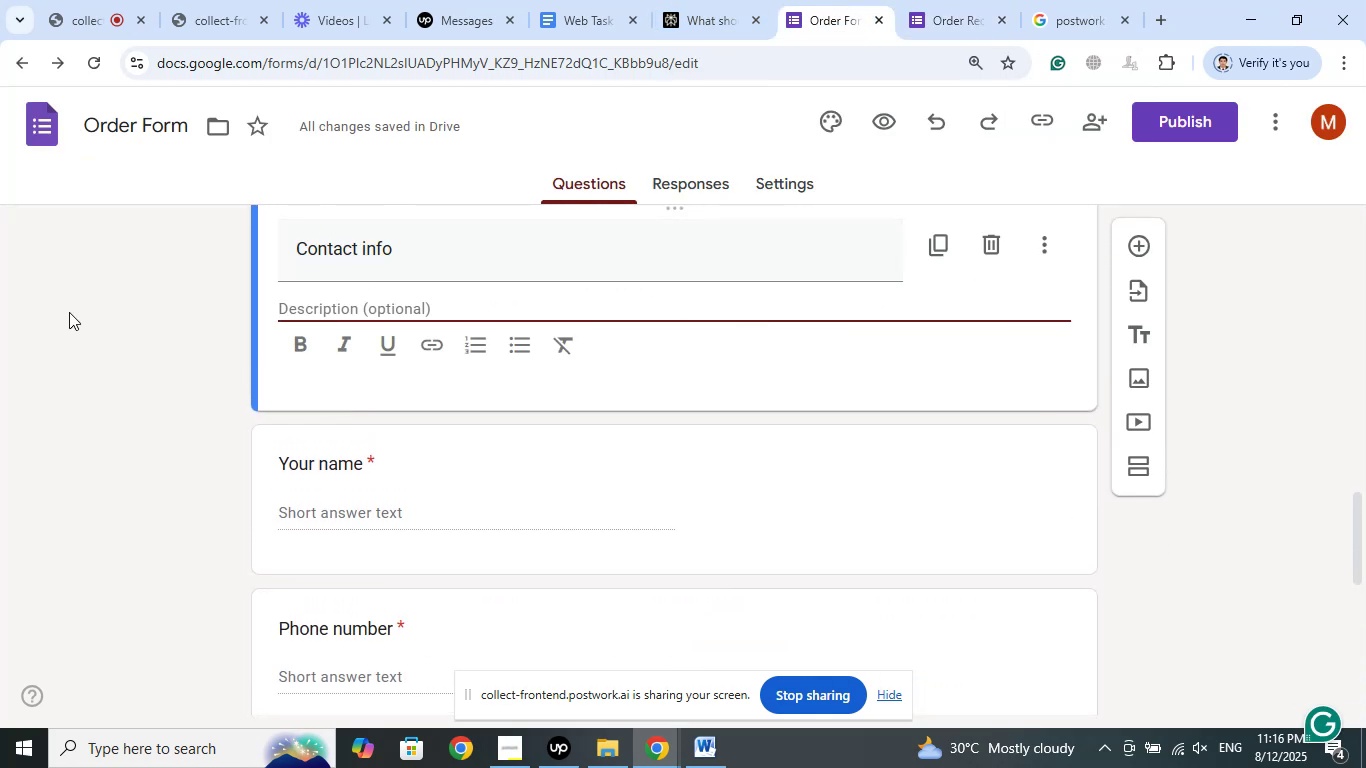 
left_click([57, 312])
 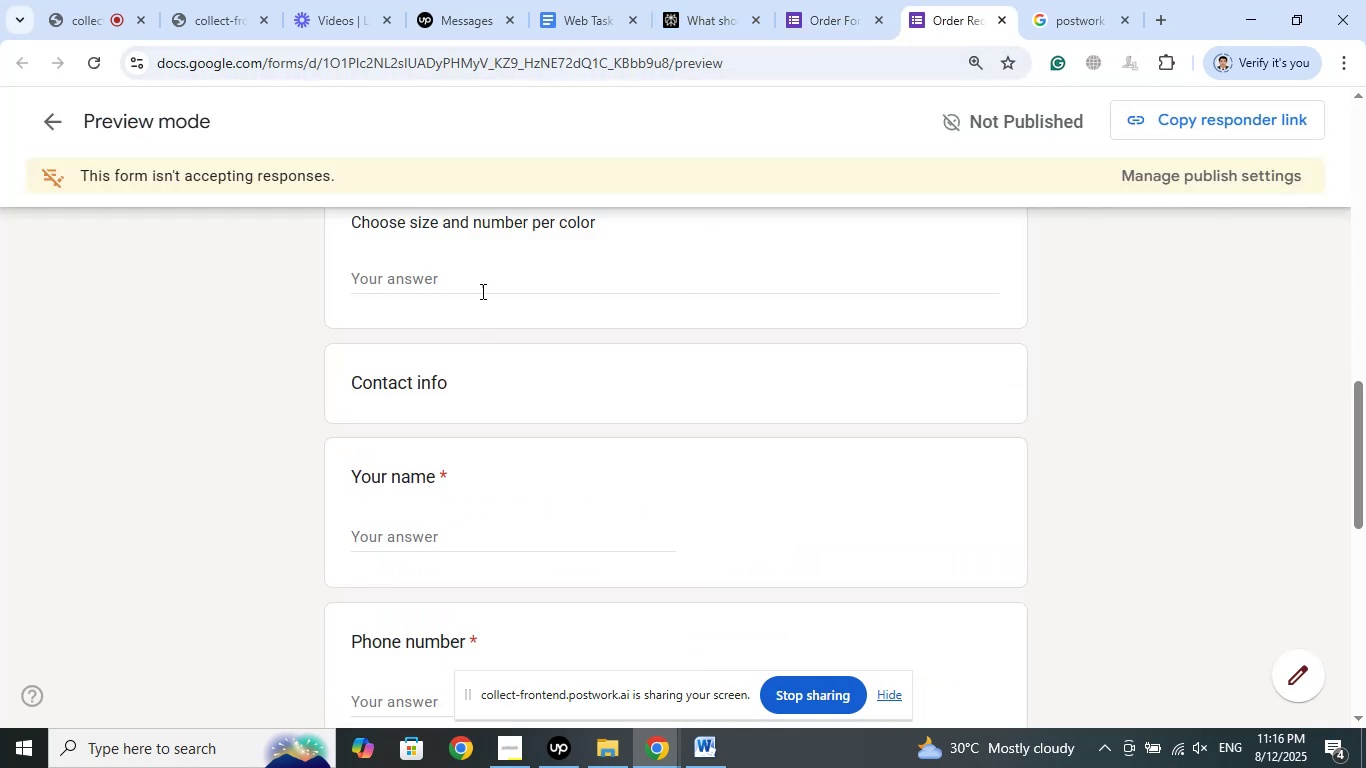 
left_click([423, 415])
 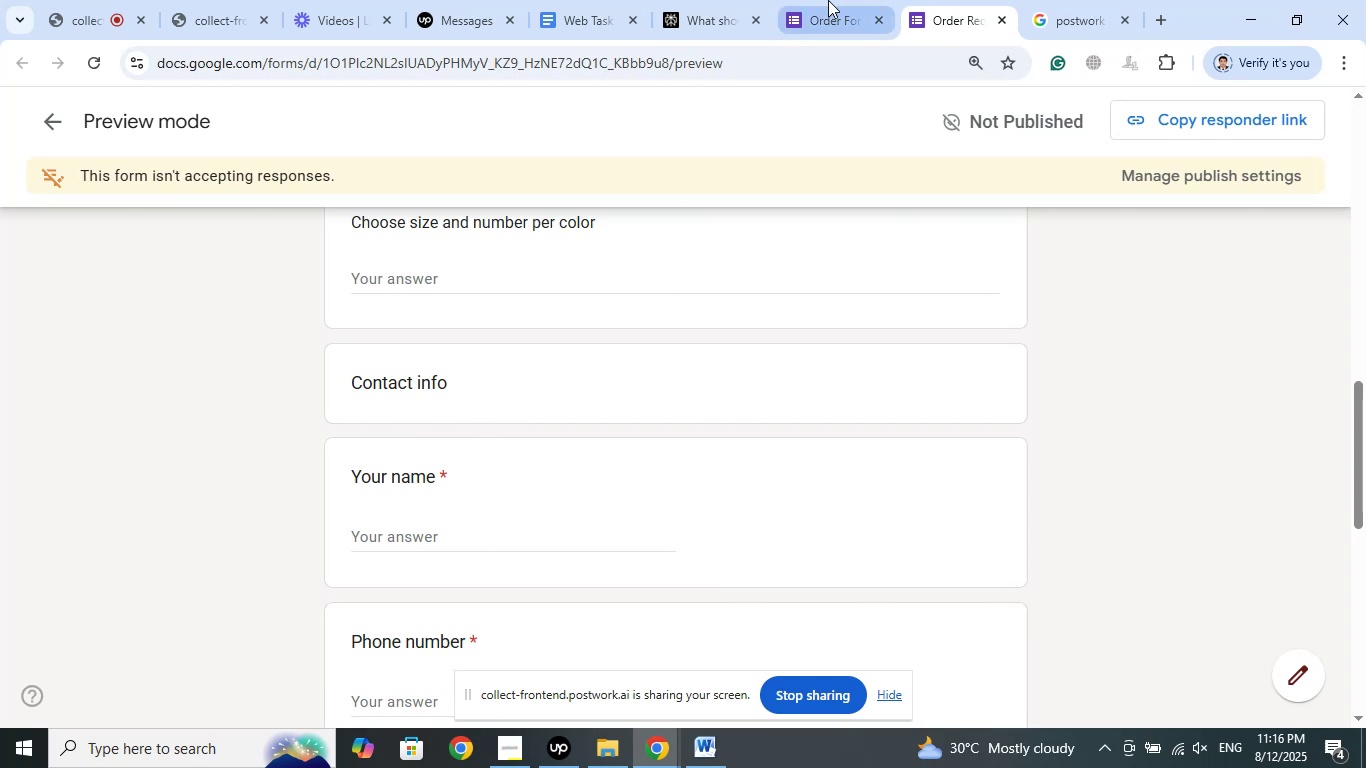 
left_click([829, 0])
 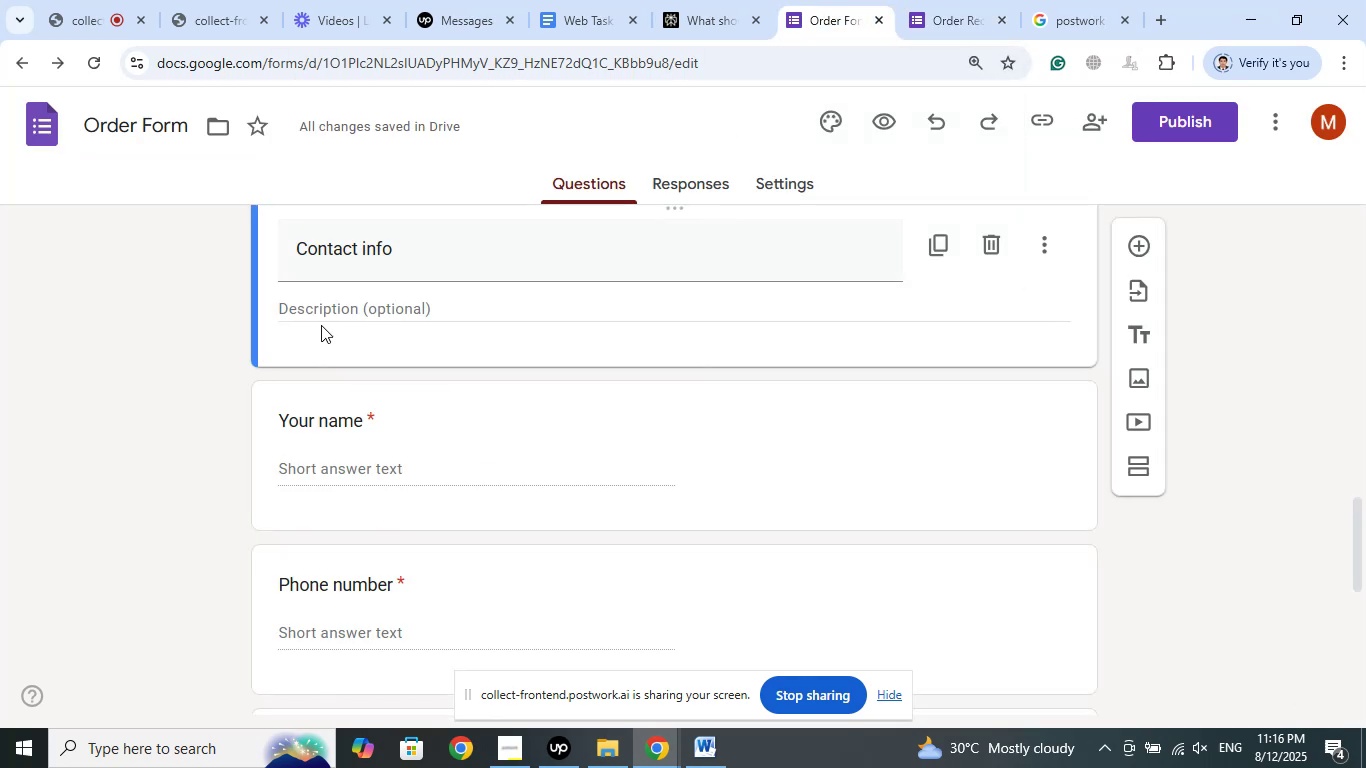 
left_click([82, 331])
 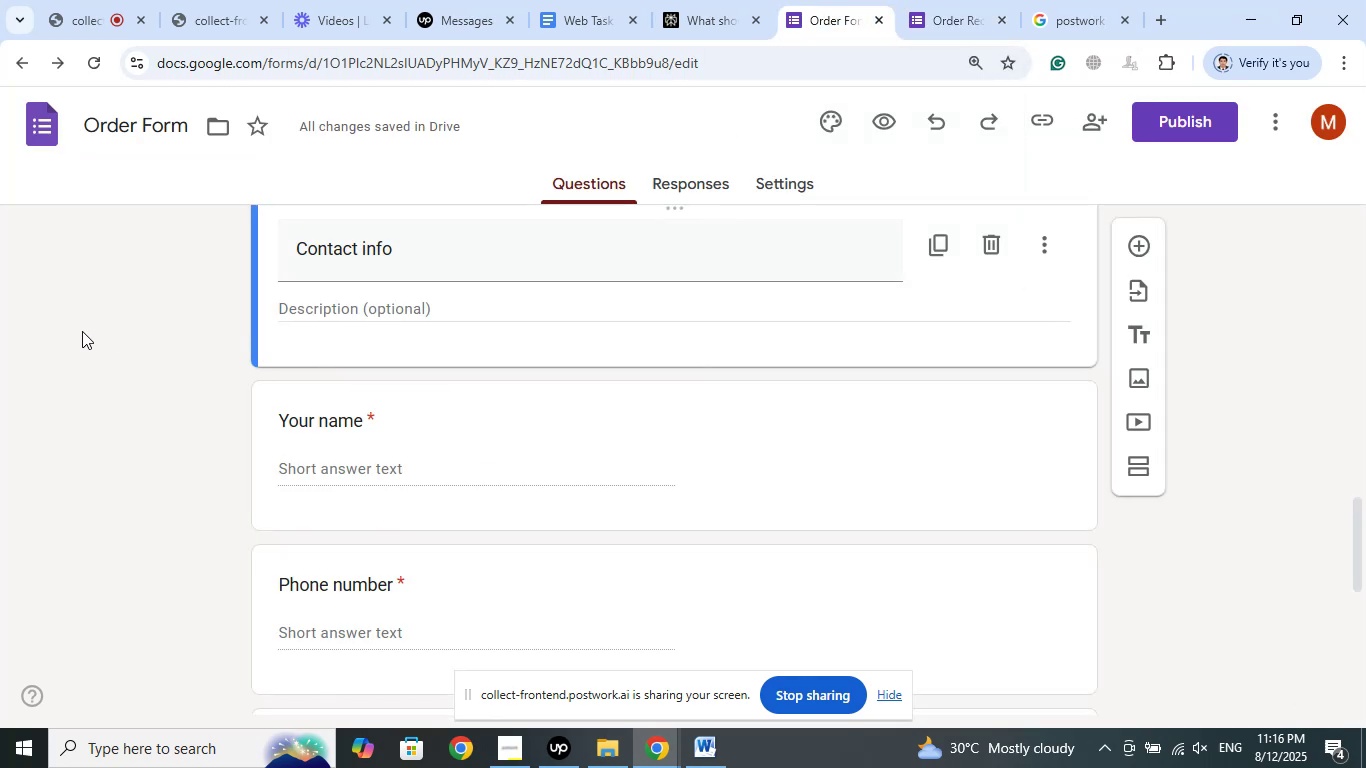 
scroll: coordinate [82, 331], scroll_direction: up, amount: 2.0
 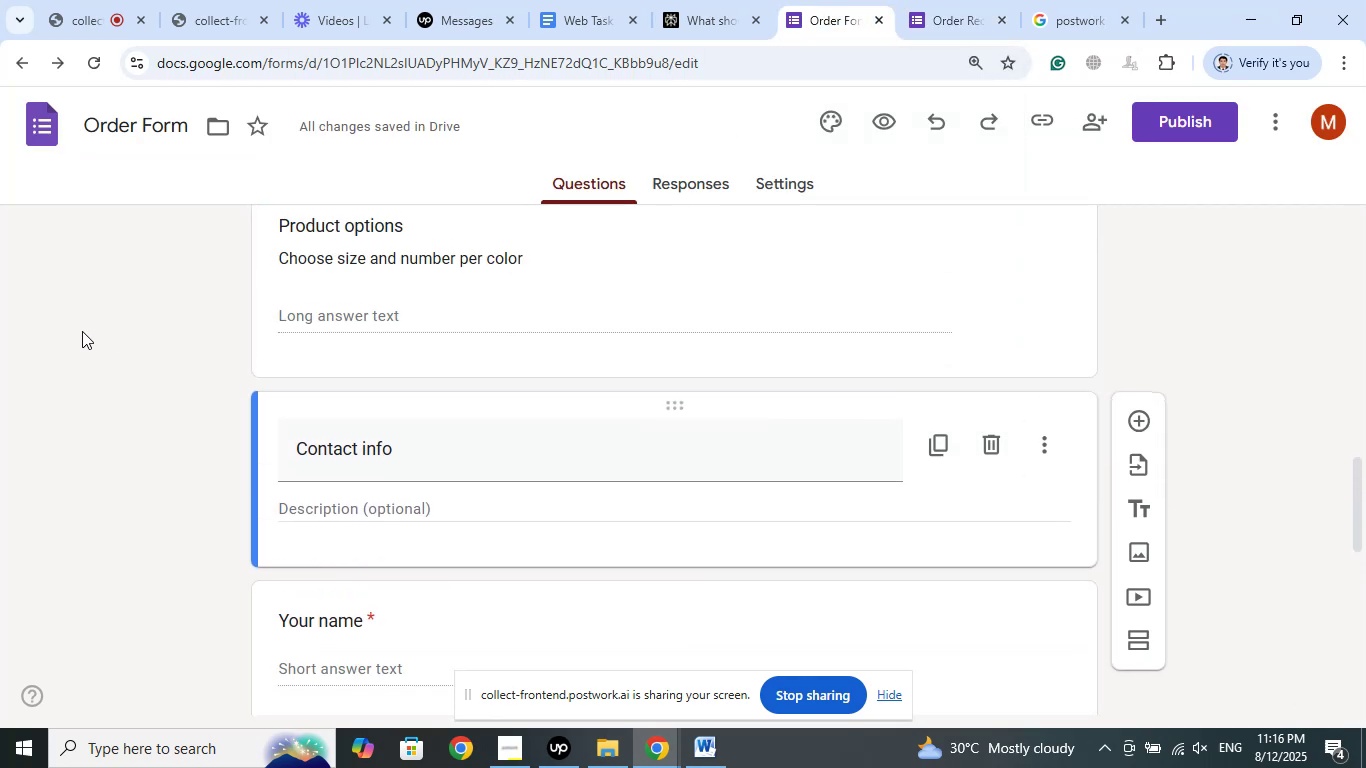 
scroll: coordinate [82, 331], scroll_direction: down, amount: 4.0
 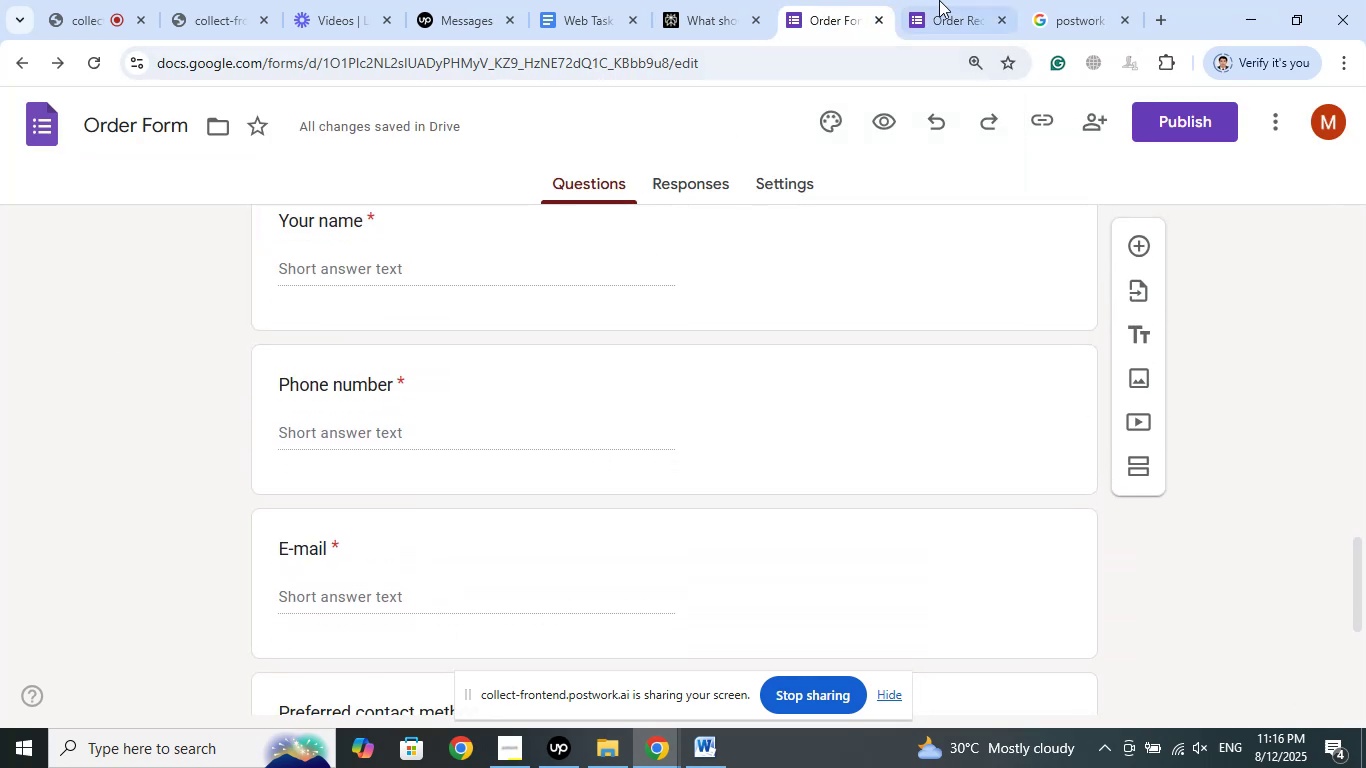 
left_click([941, 0])
 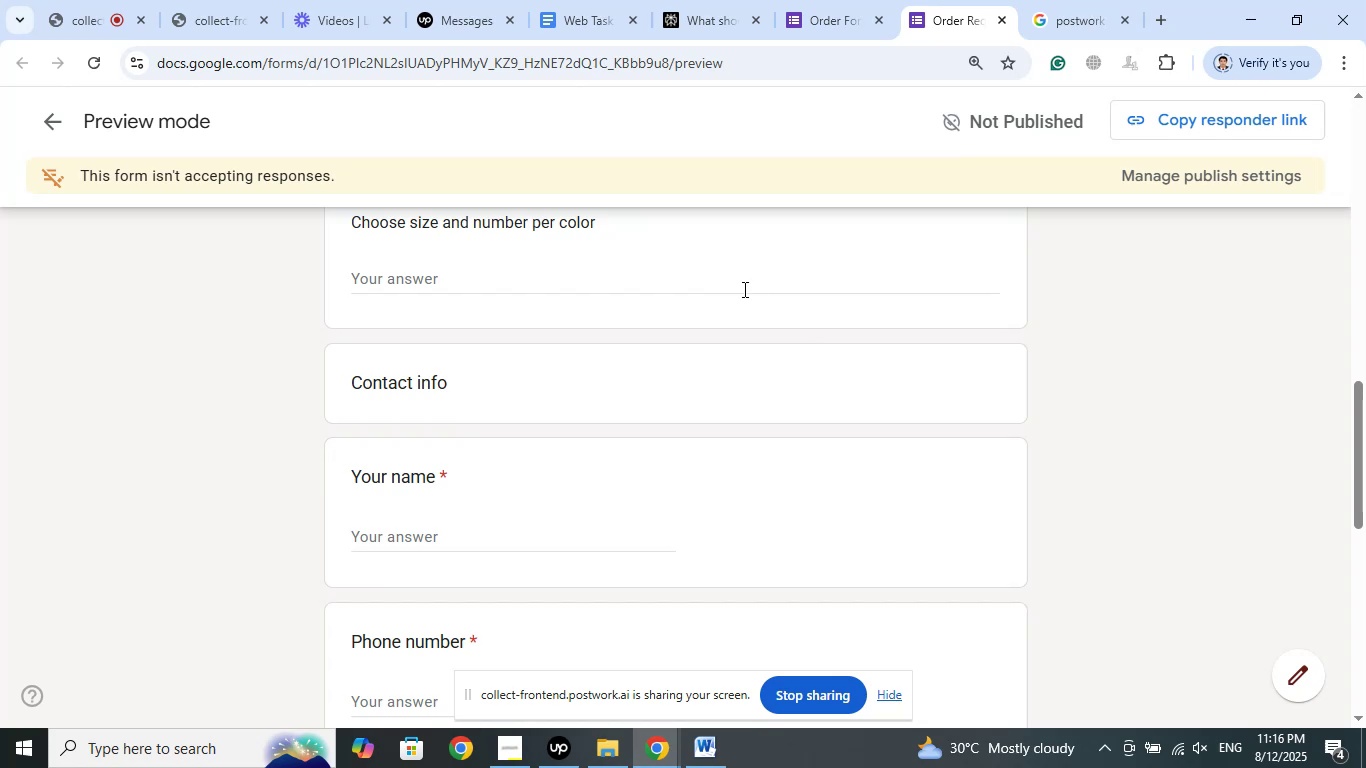 
scroll: coordinate [777, 402], scroll_direction: down, amount: 10.0
 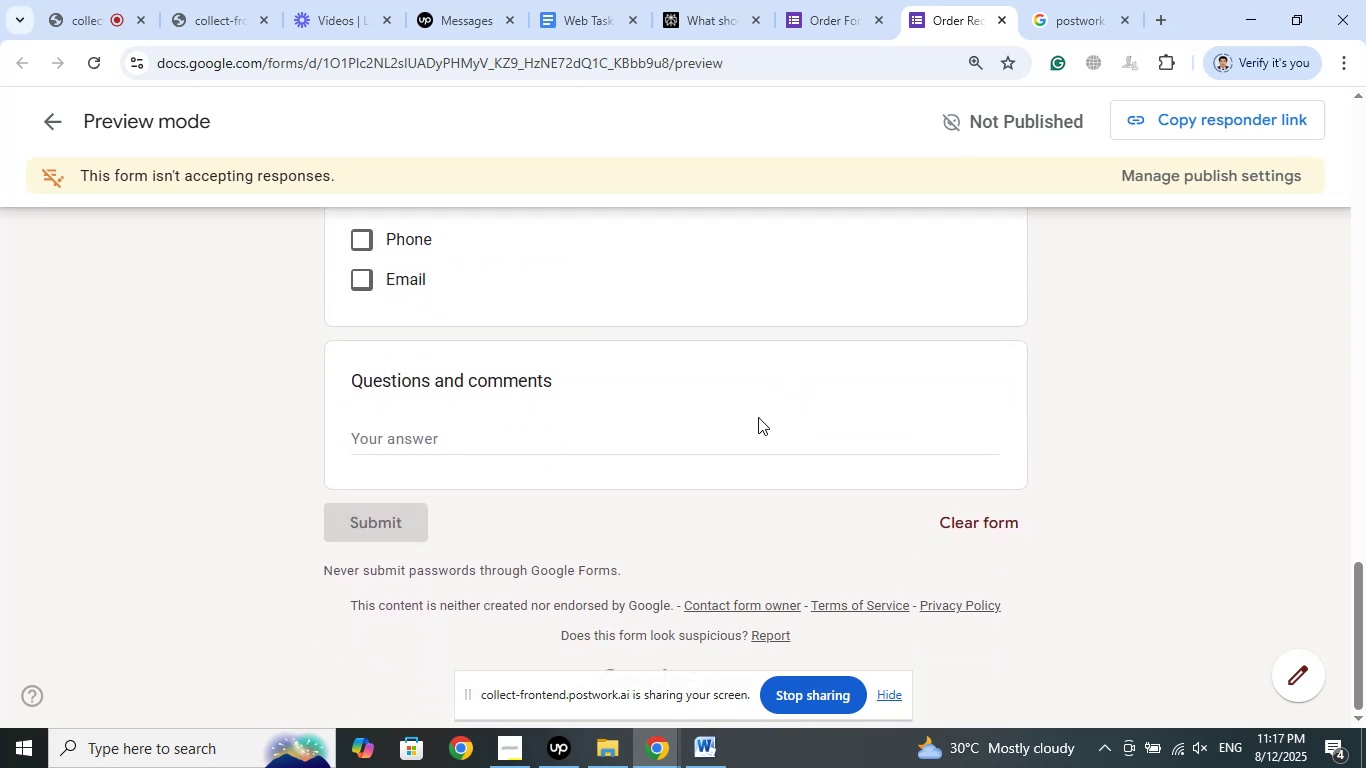 
scroll: coordinate [805, 407], scroll_direction: up, amount: 28.0
 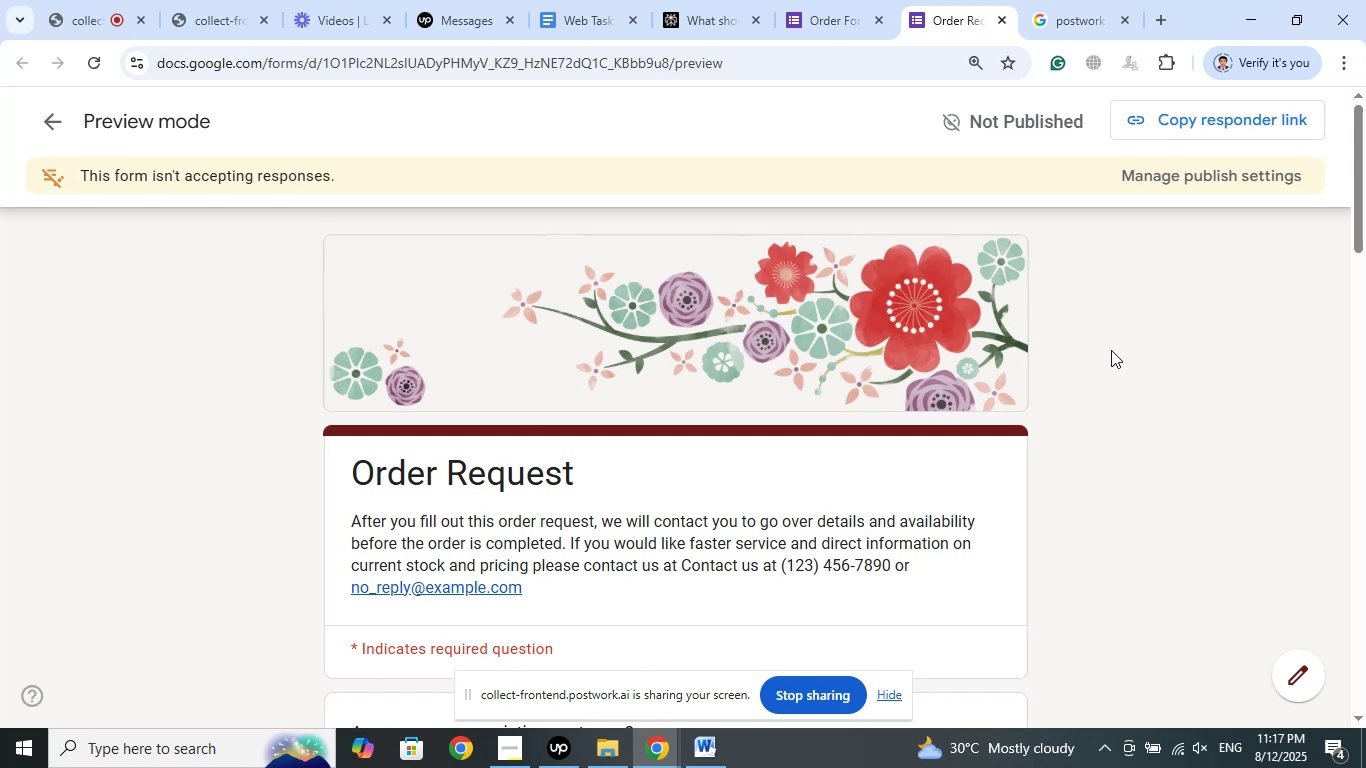 
left_click([1146, 370])
 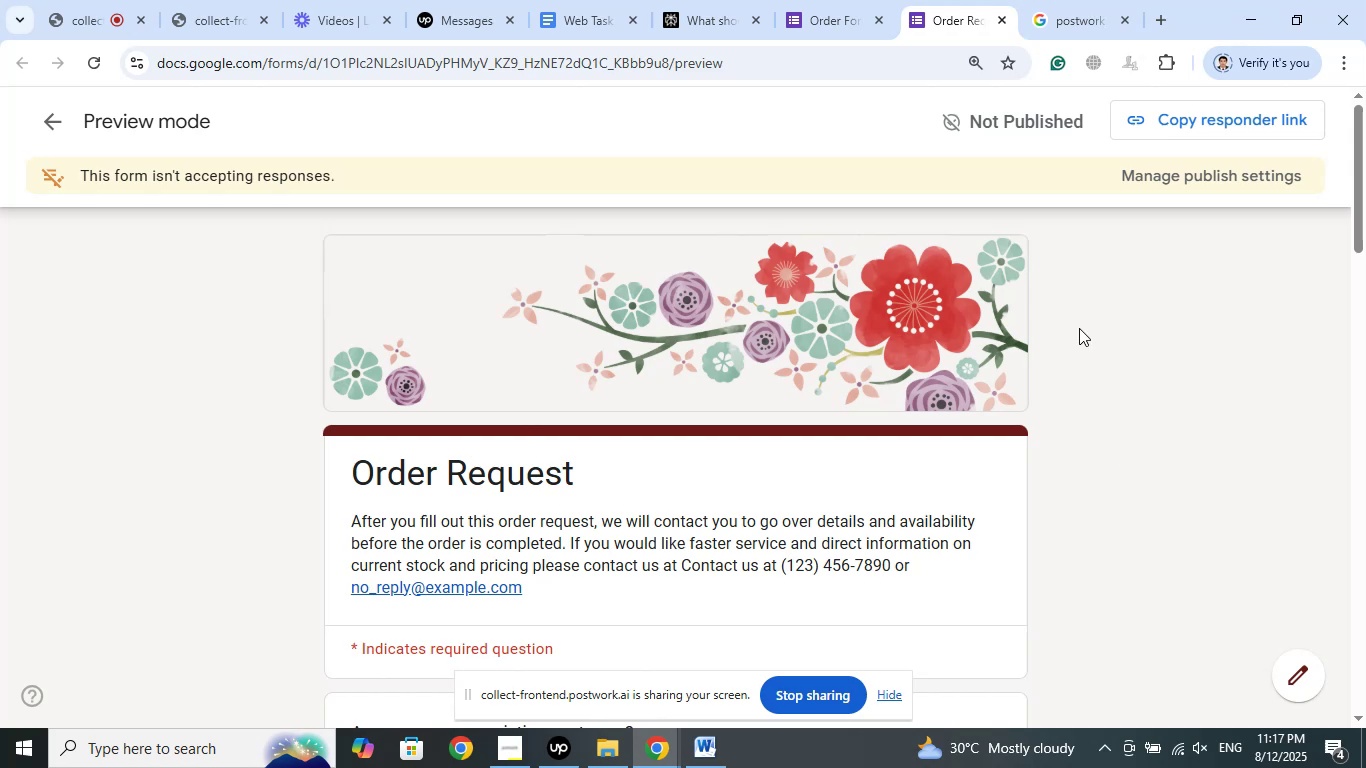 
scroll: coordinate [1110, 438], scroll_direction: down, amount: 5.0
 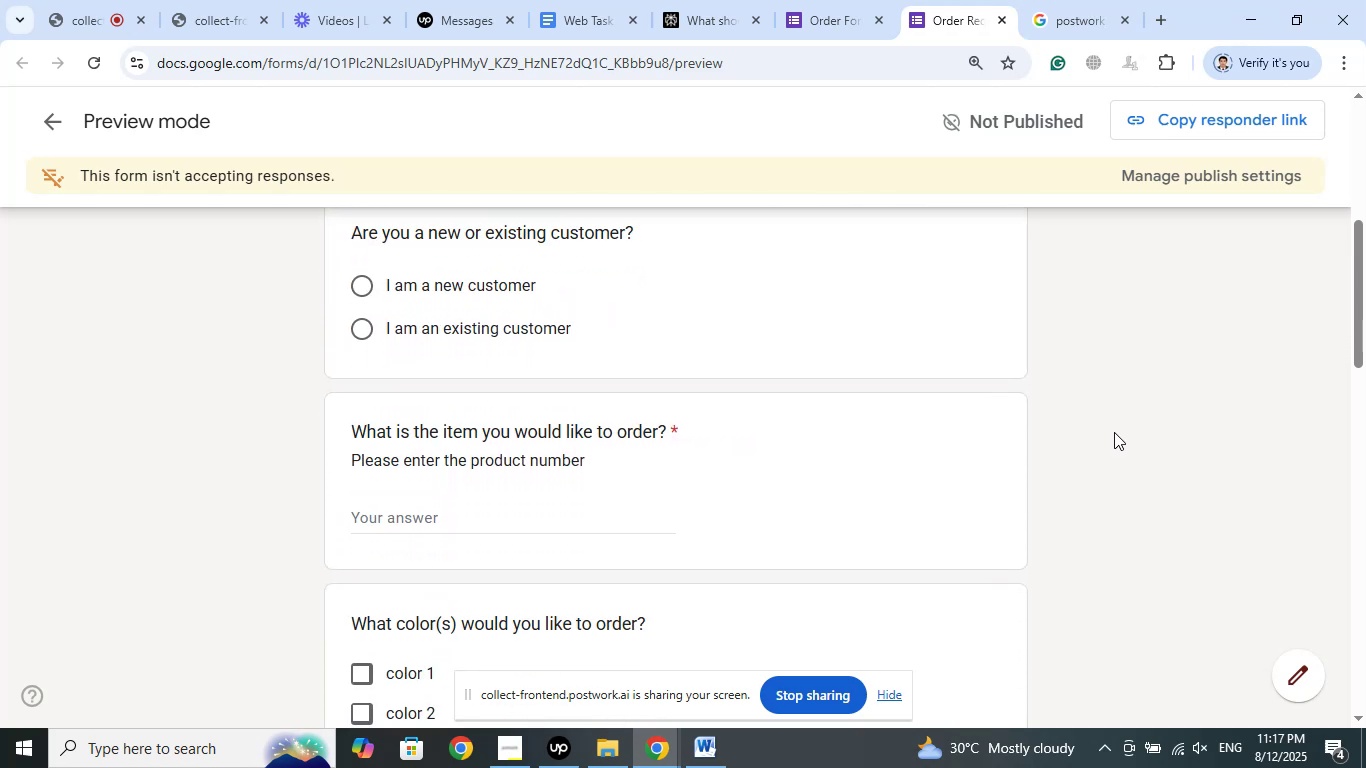 
wait(5.15)
 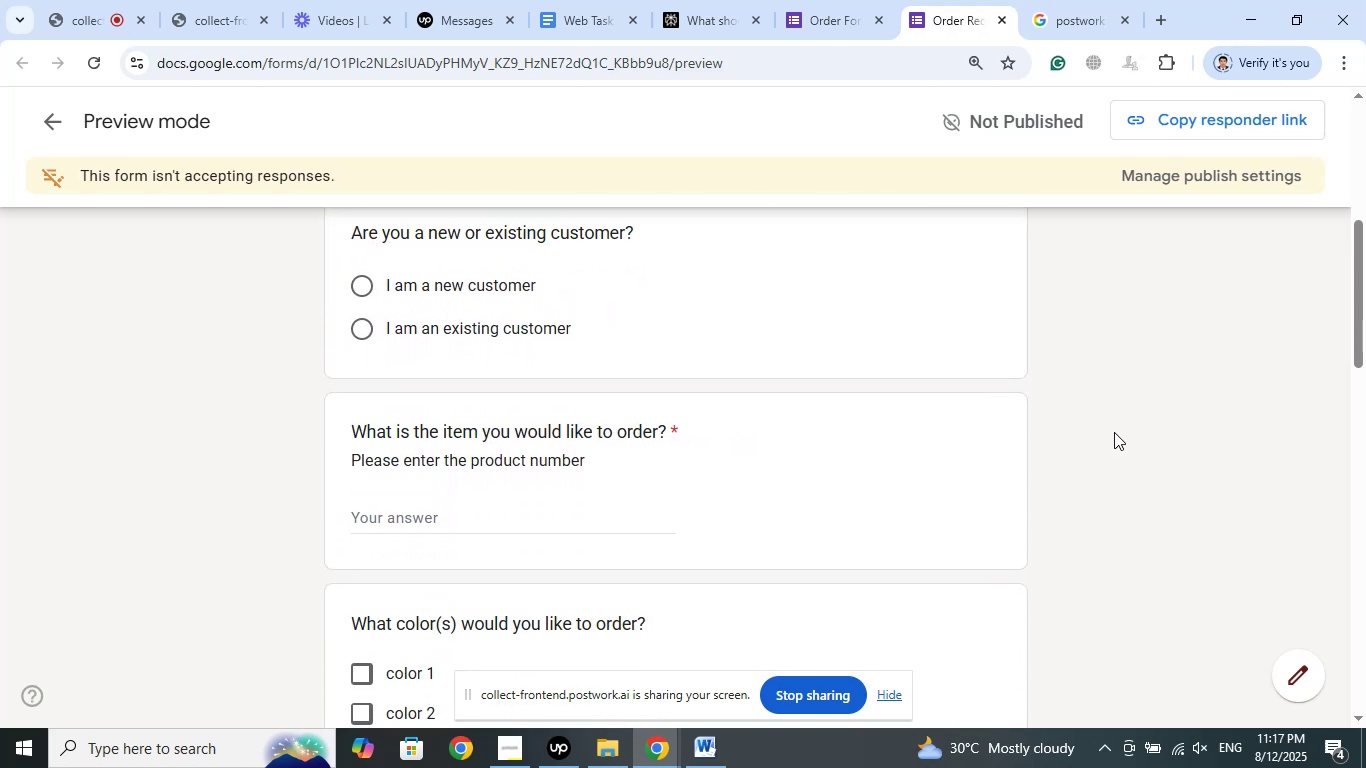 
left_click([92, 0])
 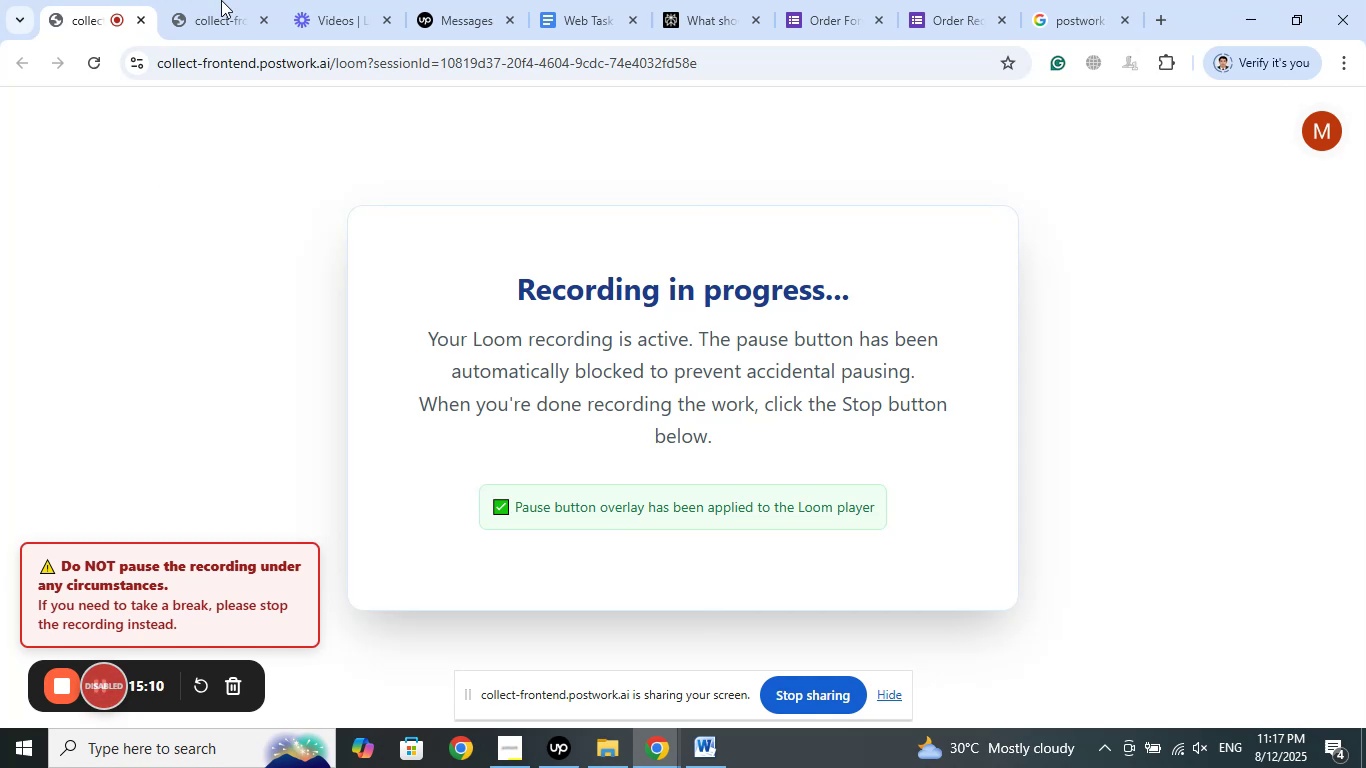 
left_click([244, 0])
 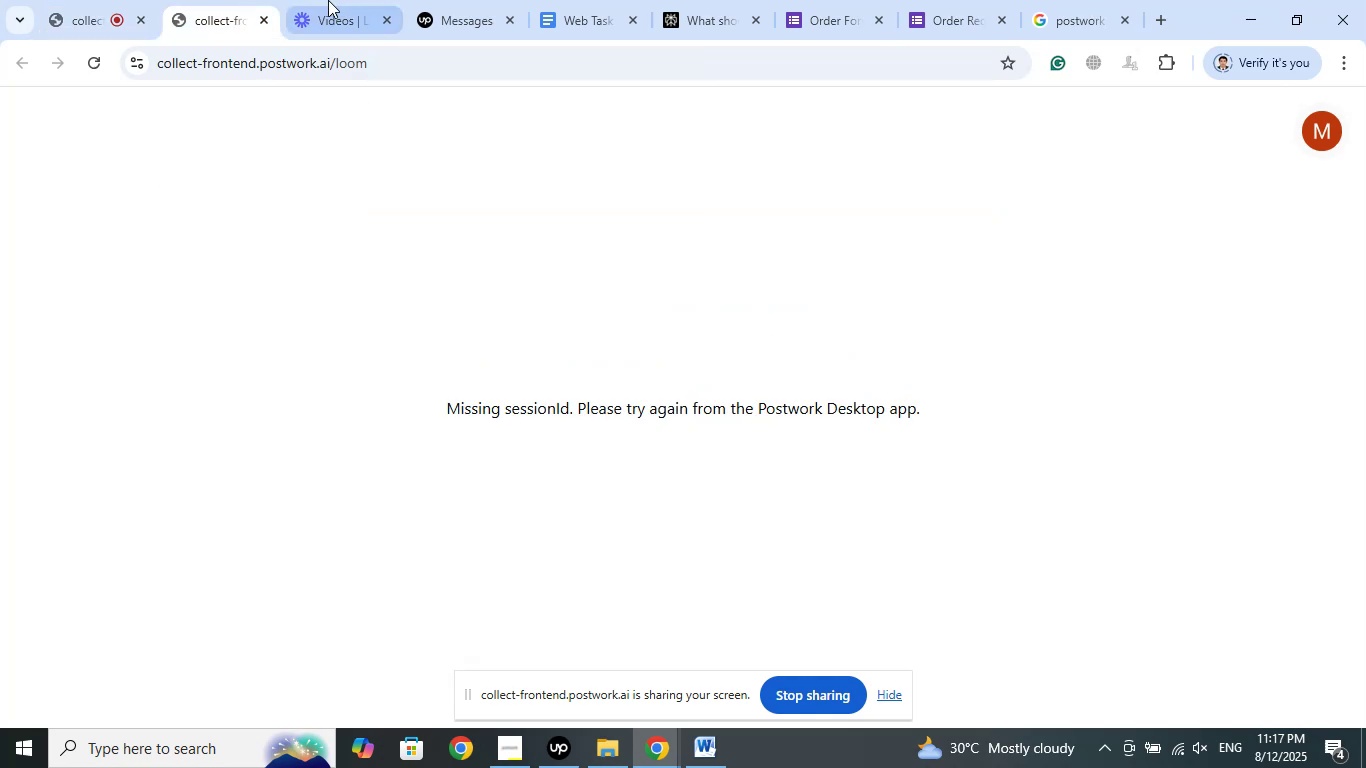 
left_click([328, 0])
 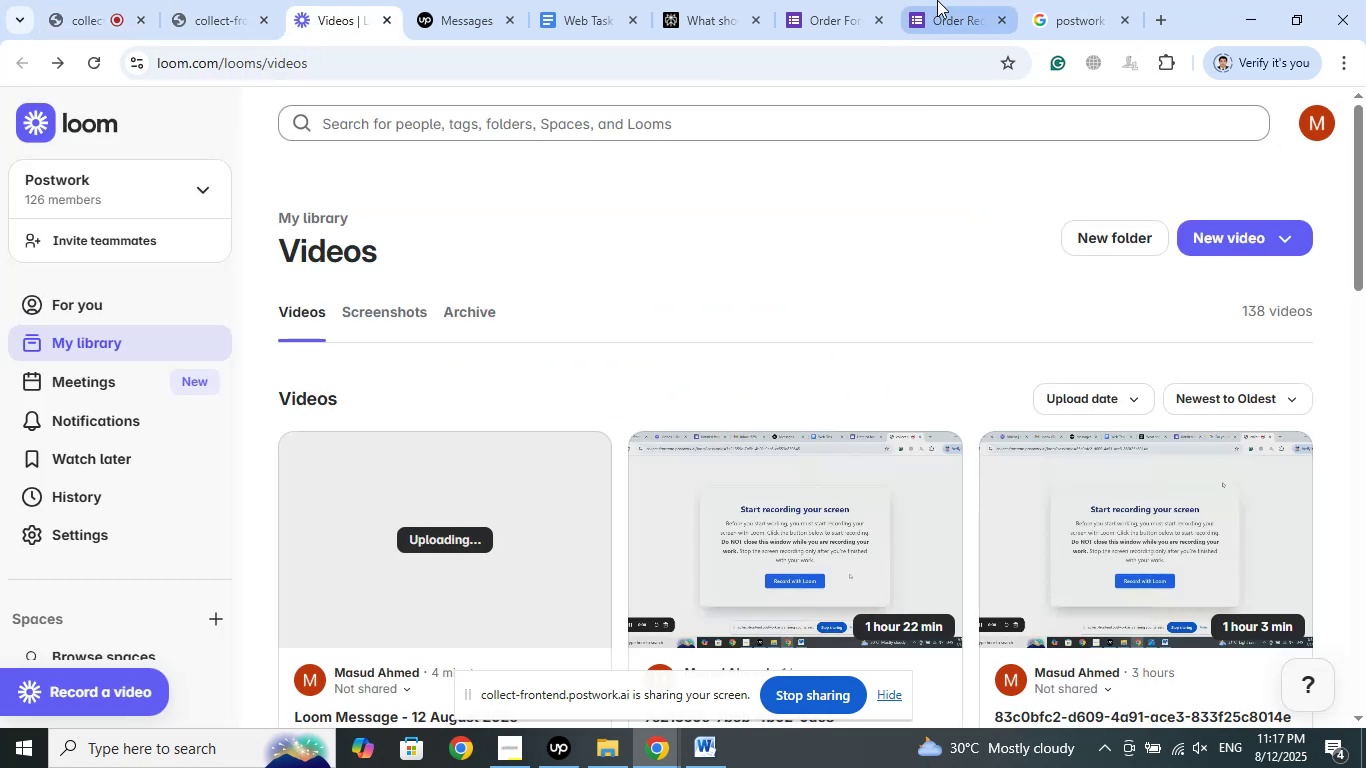 
left_click([937, 0])
 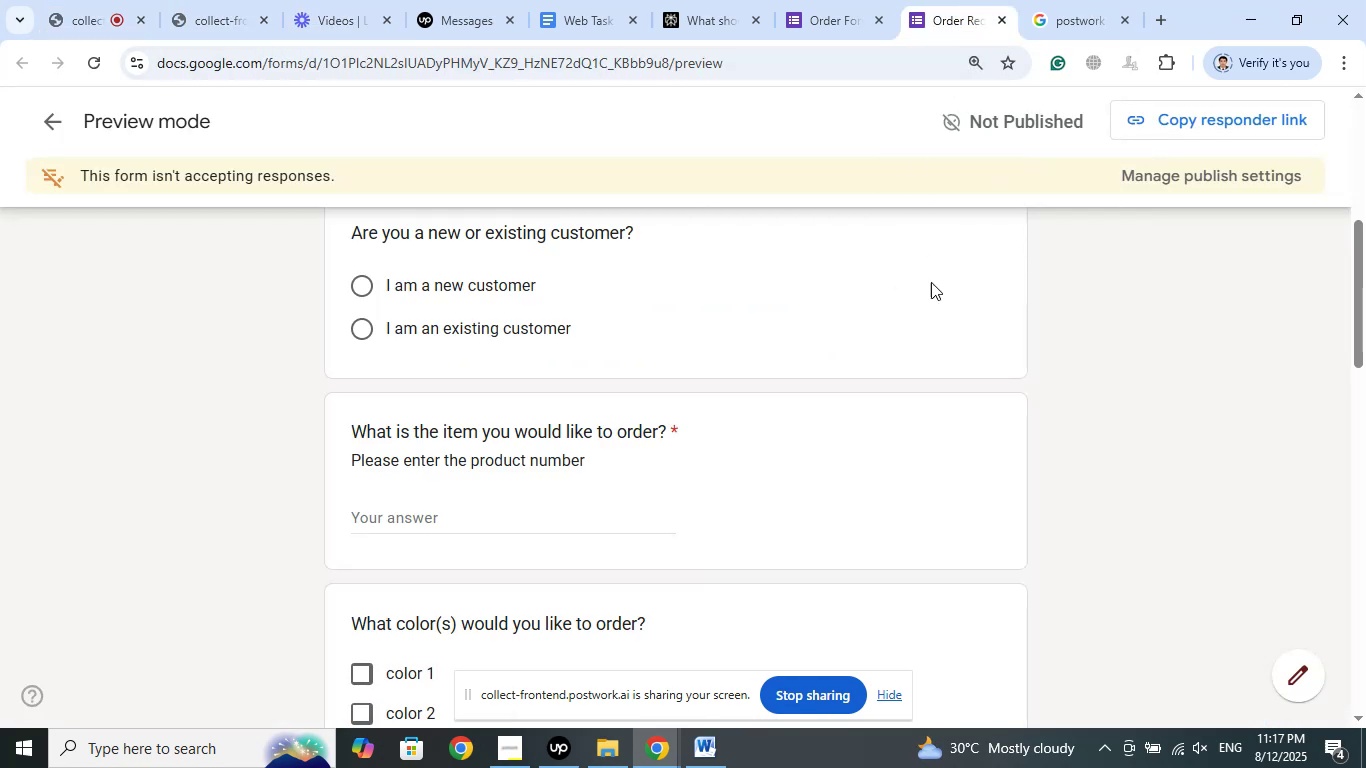 
scroll: coordinate [1025, 358], scroll_direction: up, amount: 8.0
 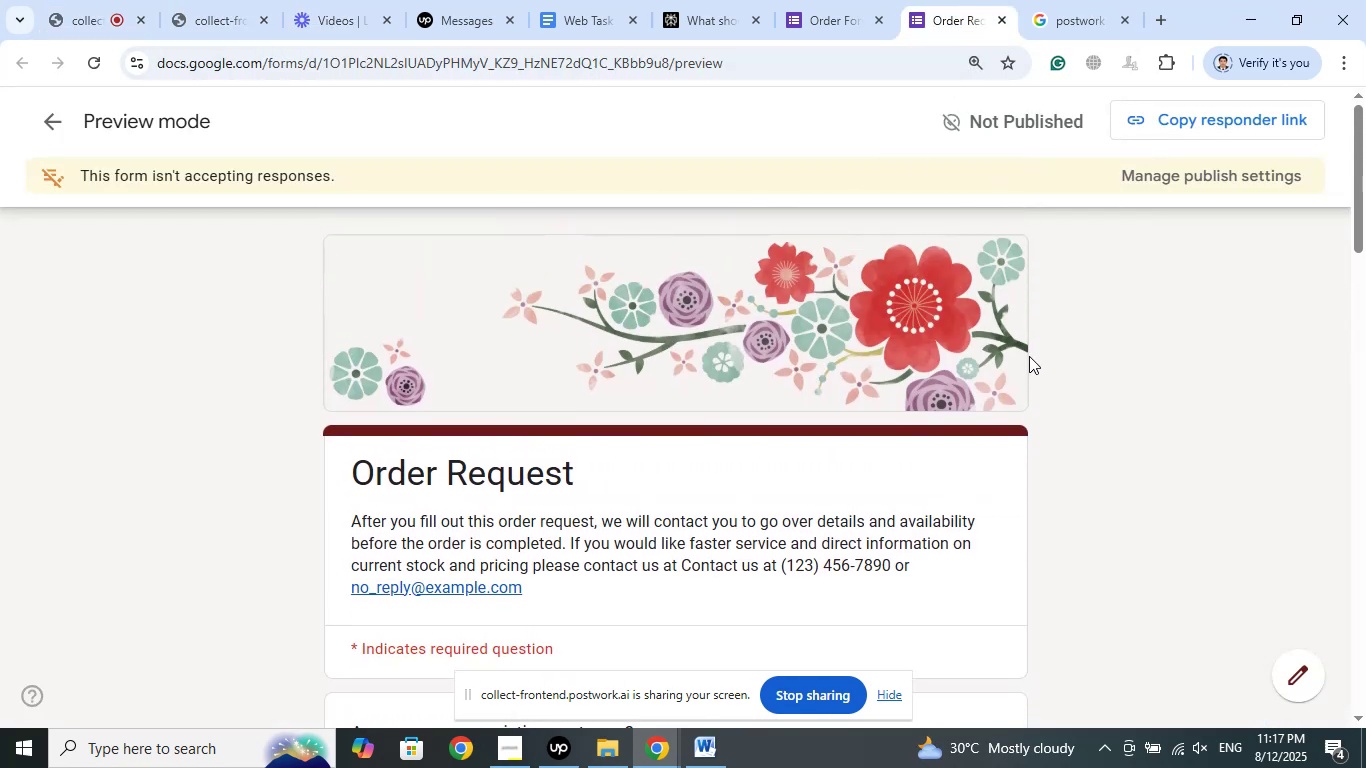 
scroll: coordinate [1203, 359], scroll_direction: down, amount: 3.0
 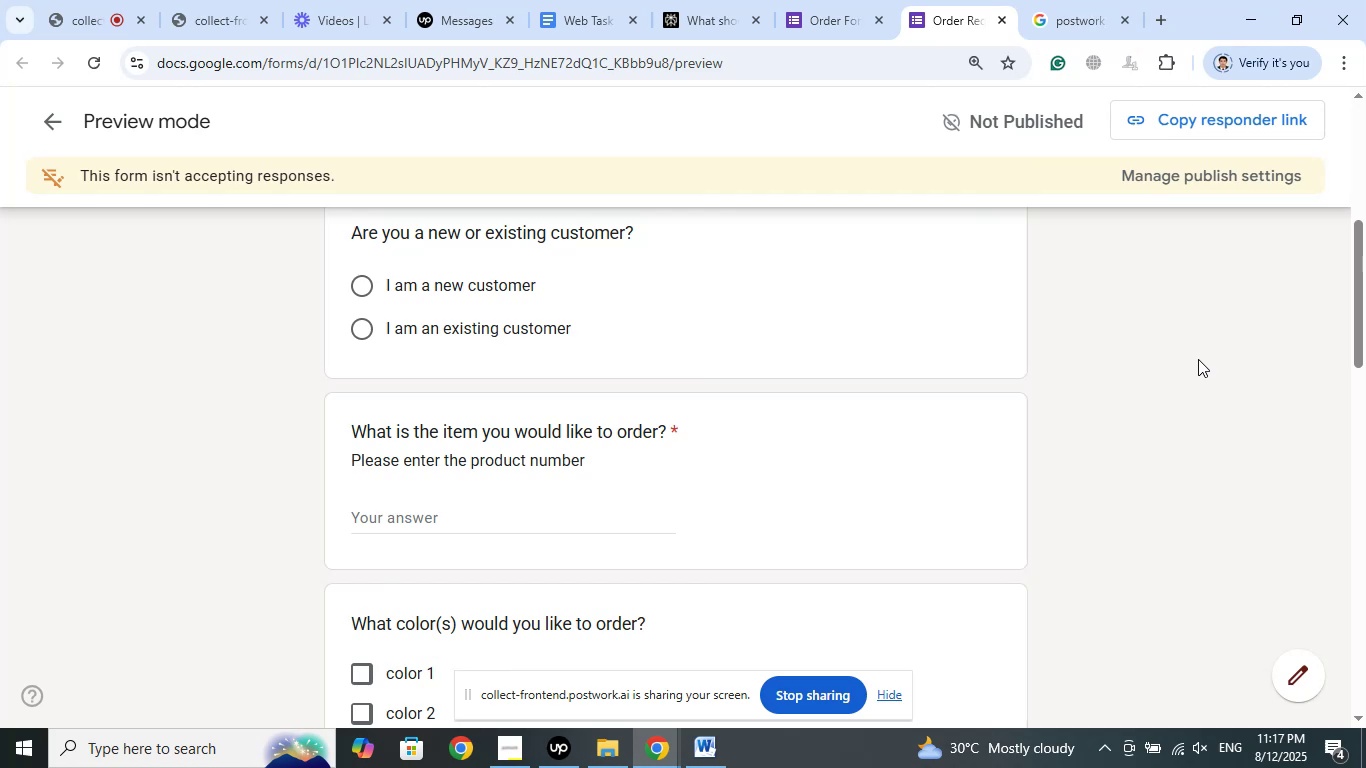 
wait(13.56)
 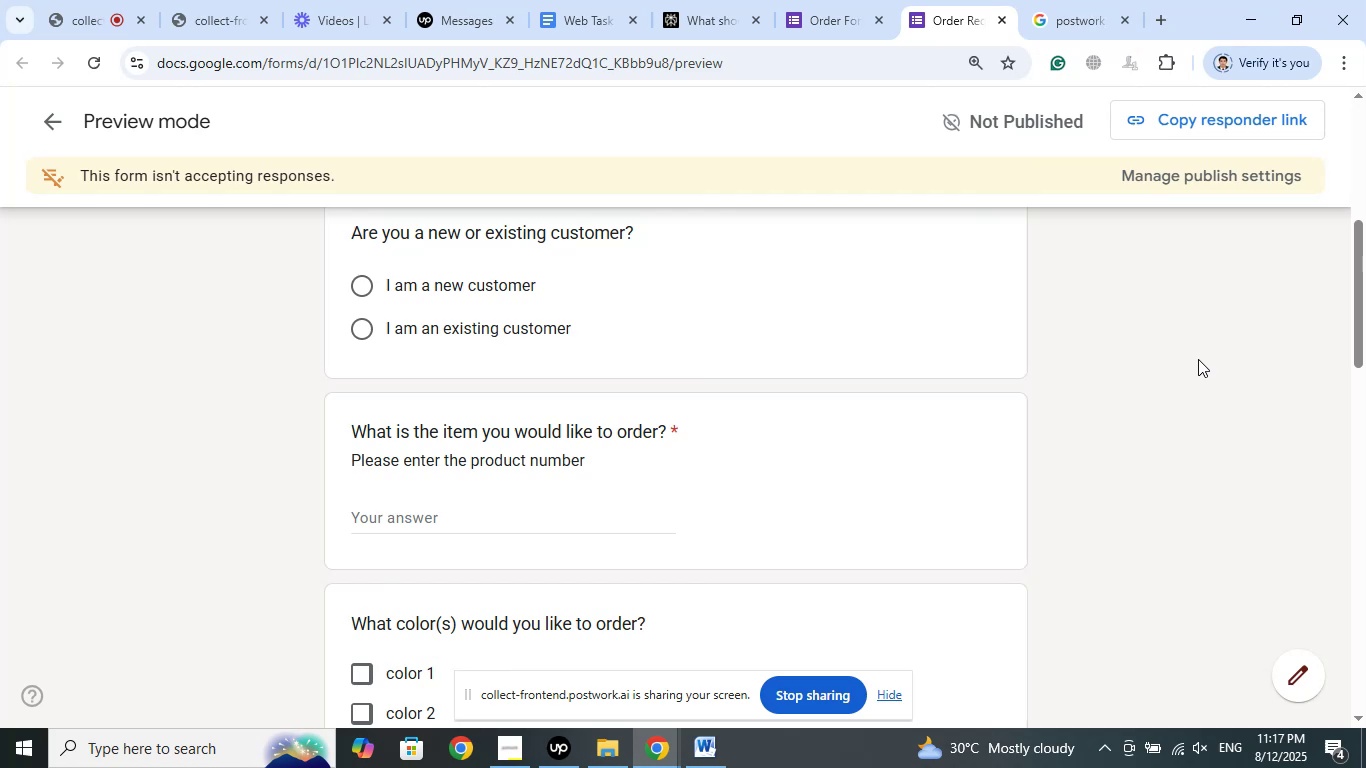 
scroll: coordinate [1022, 352], scroll_direction: down, amount: 5.0
 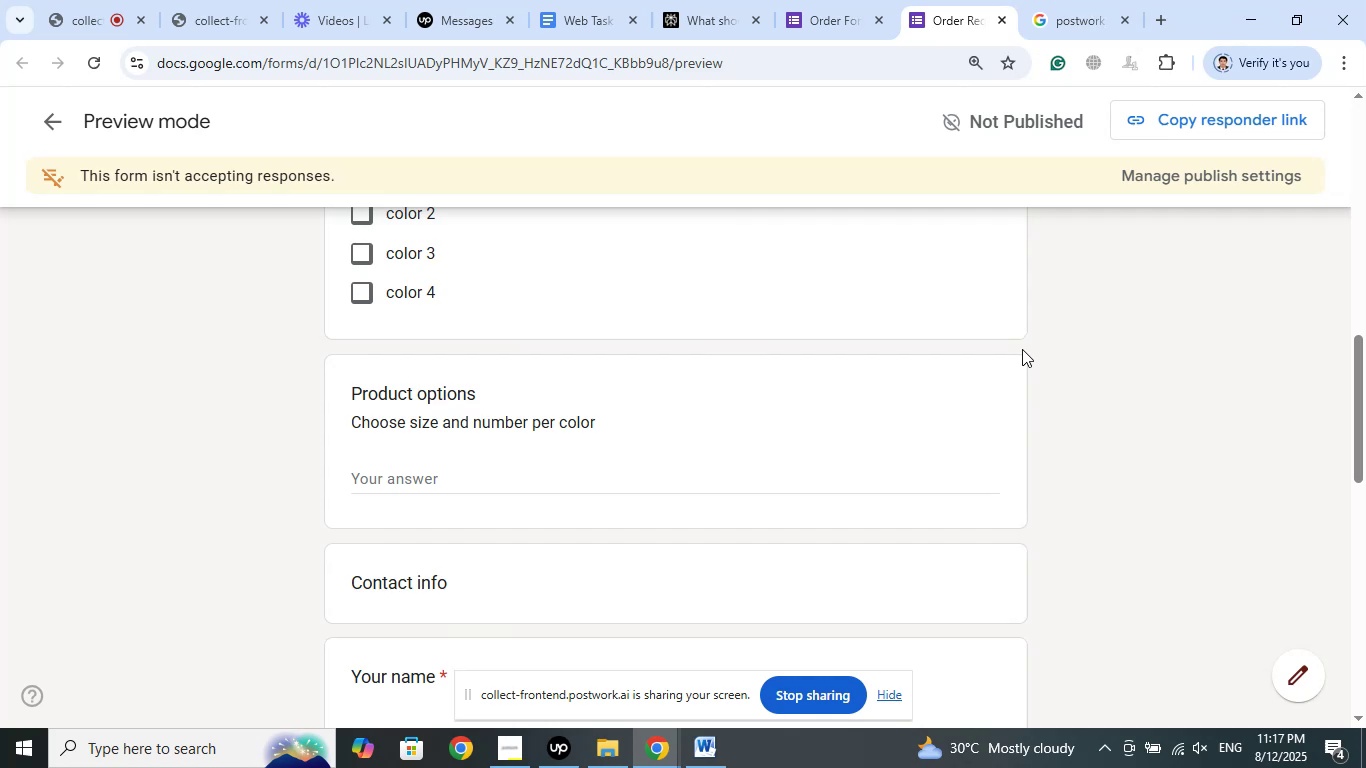 
wait(7.68)
 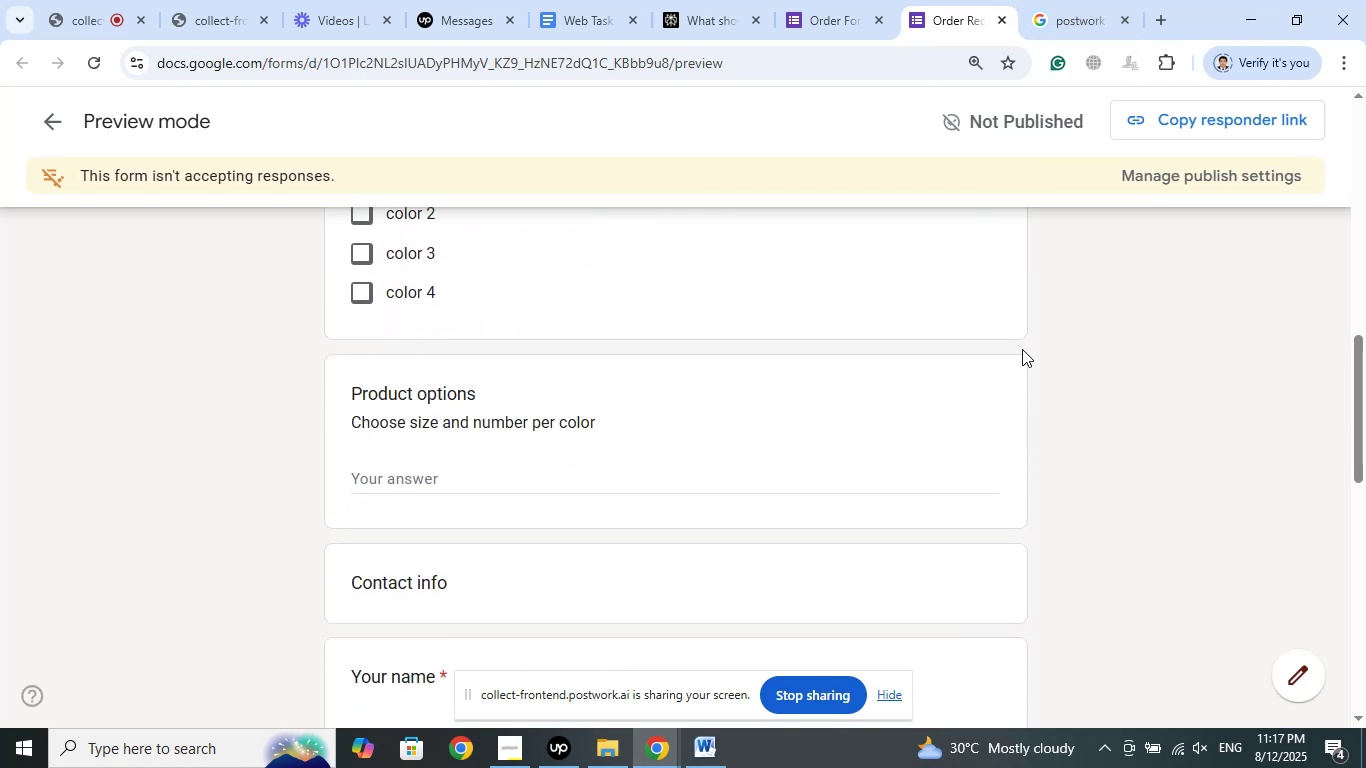 
scroll: coordinate [675, 99], scroll_direction: down, amount: 3.0
 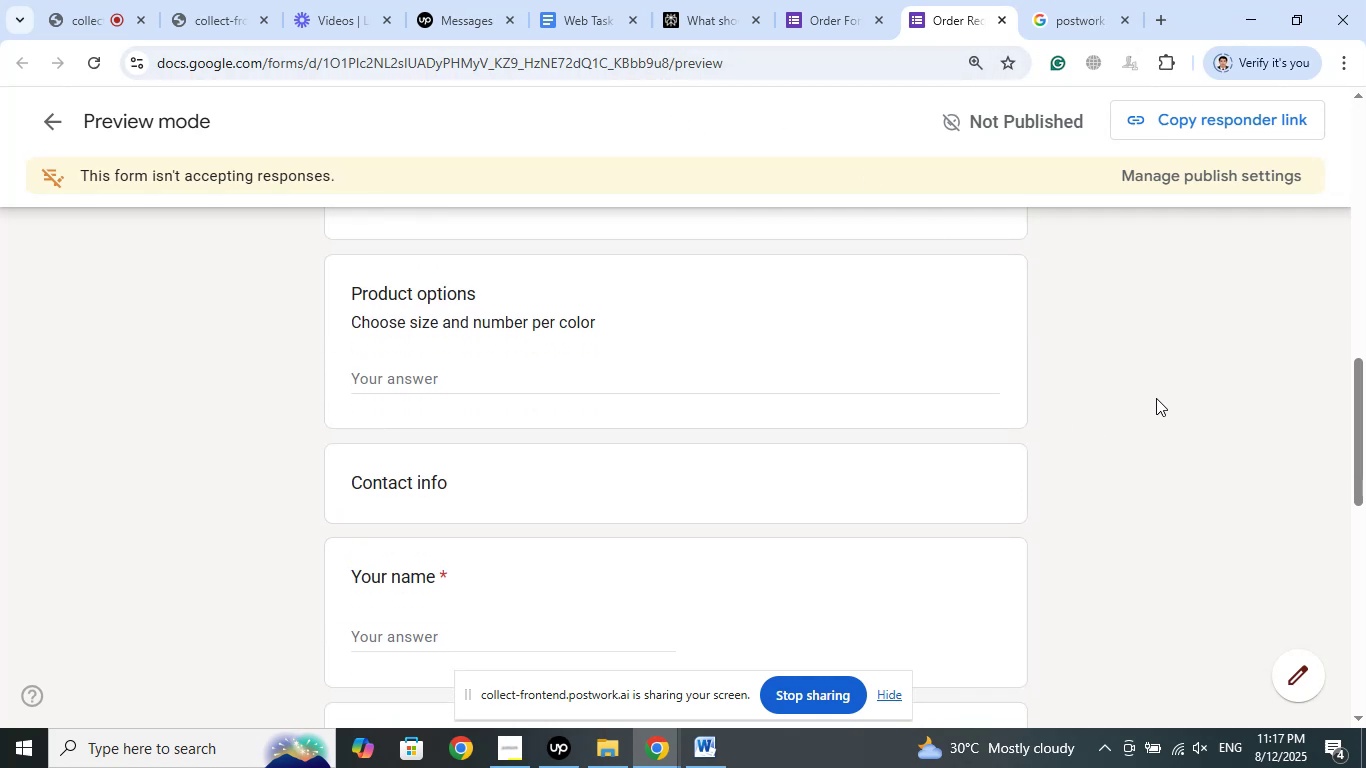 
scroll: coordinate [1154, 397], scroll_direction: up, amount: 2.0
 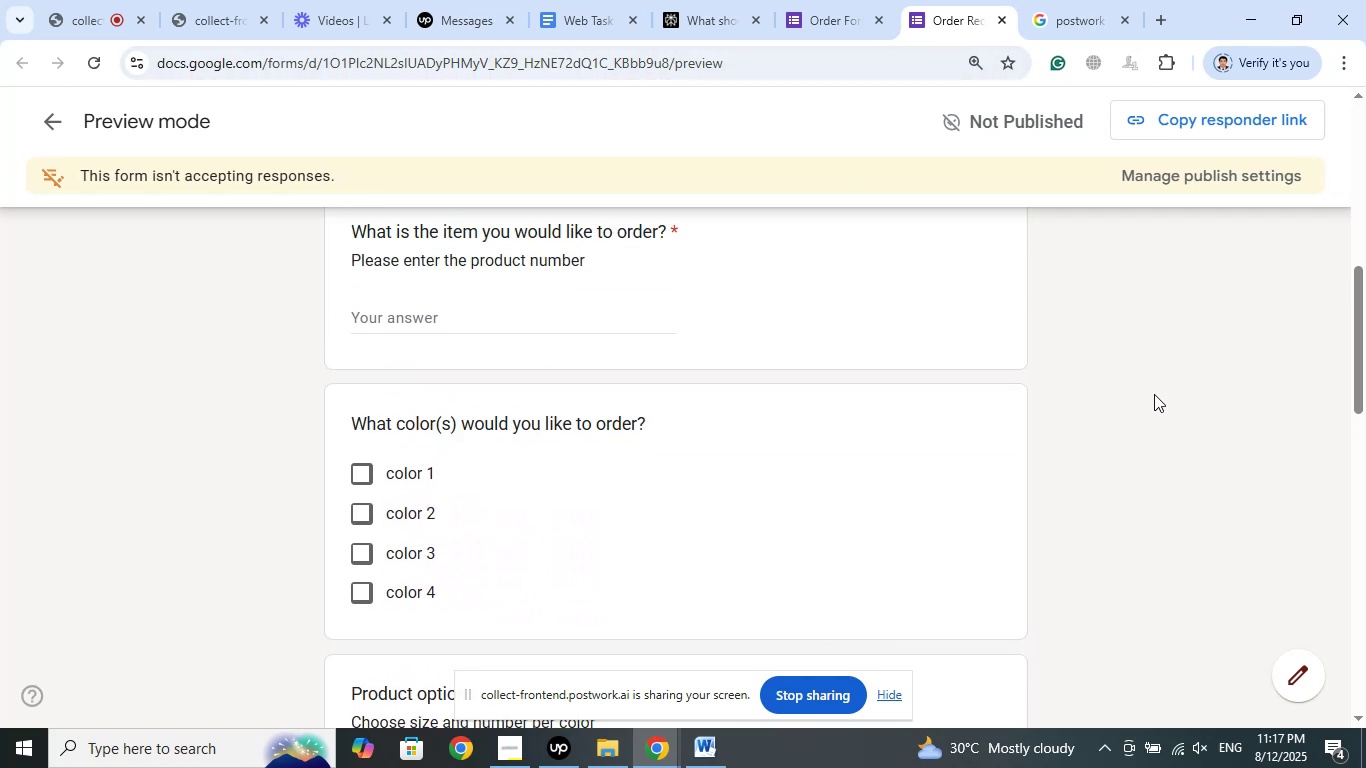 
scroll: coordinate [1242, 314], scroll_direction: down, amount: 9.0
 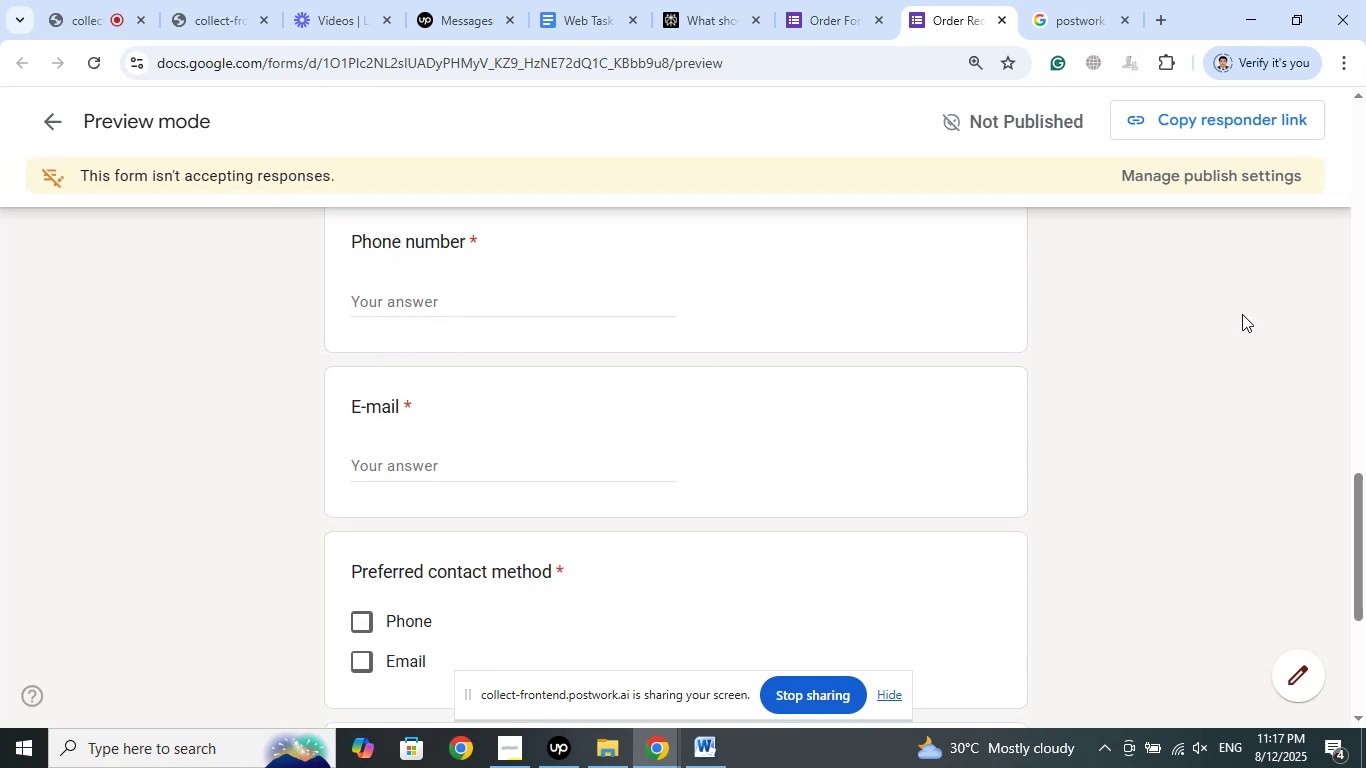 
scroll: coordinate [1241, 309], scroll_direction: down, amount: 4.0
 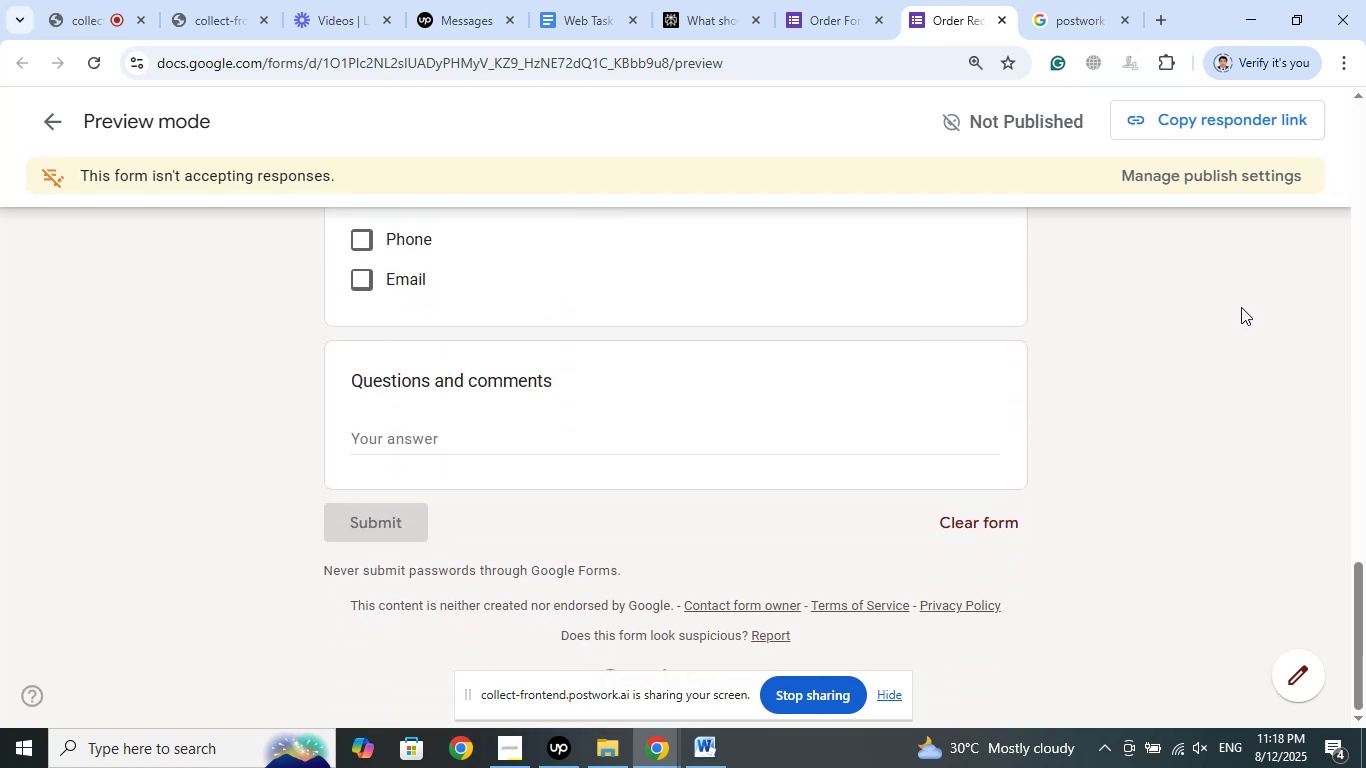 
scroll: coordinate [1258, 289], scroll_direction: up, amount: 27.0
 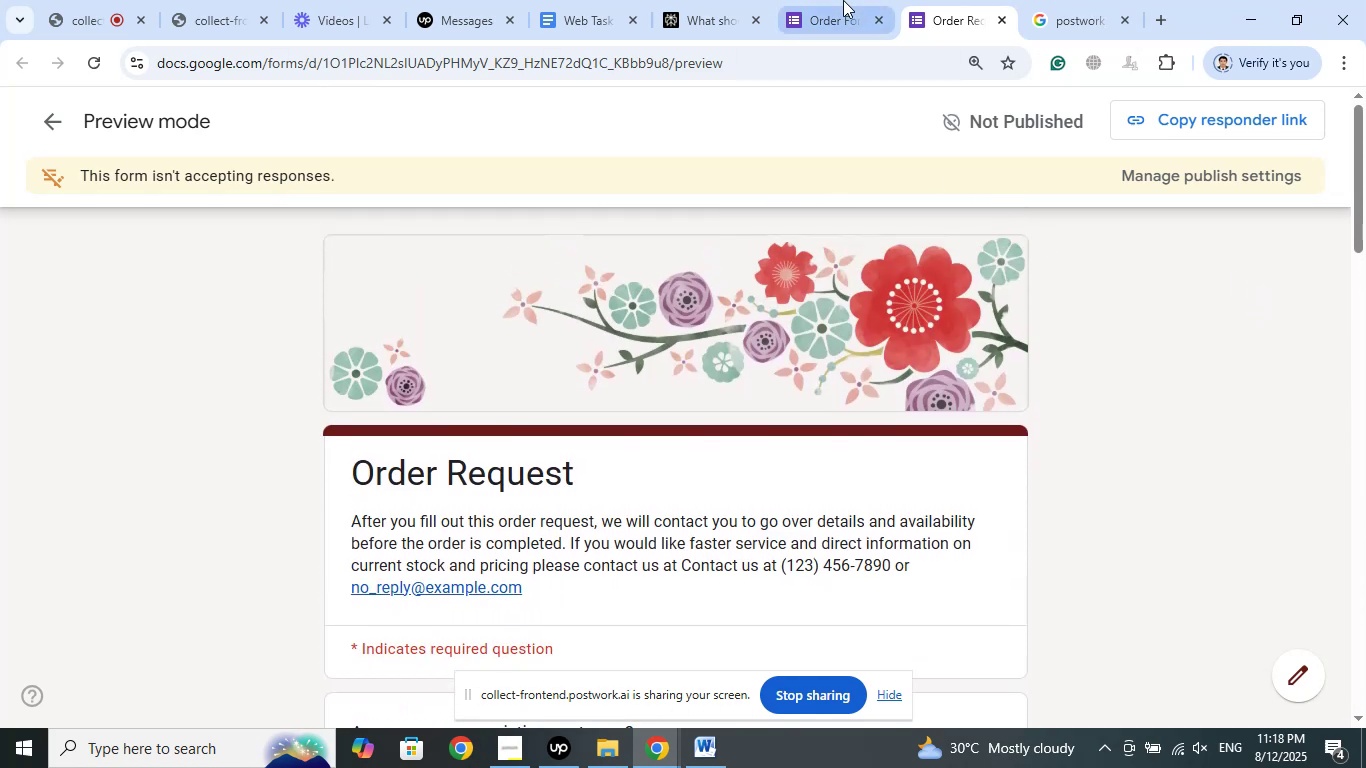 
left_click([843, 0])
 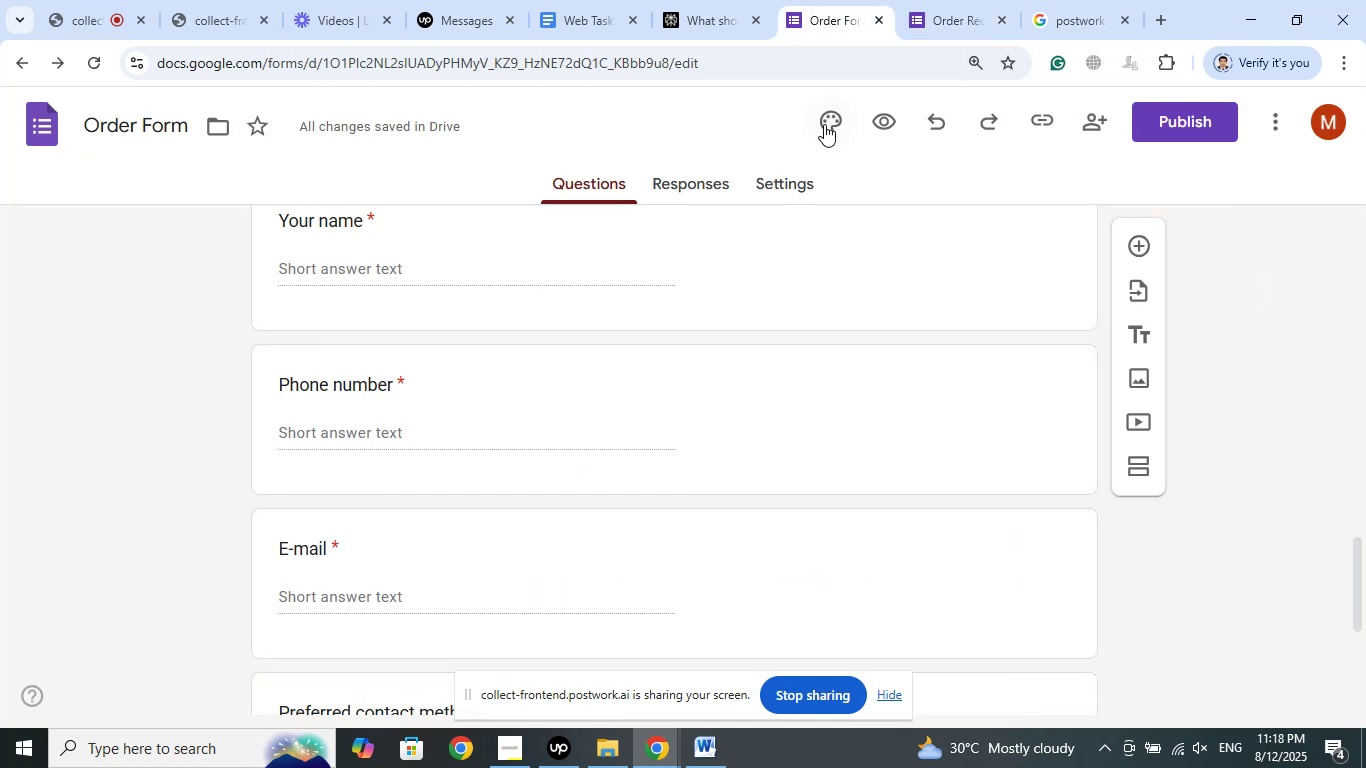 
left_click([826, 120])
 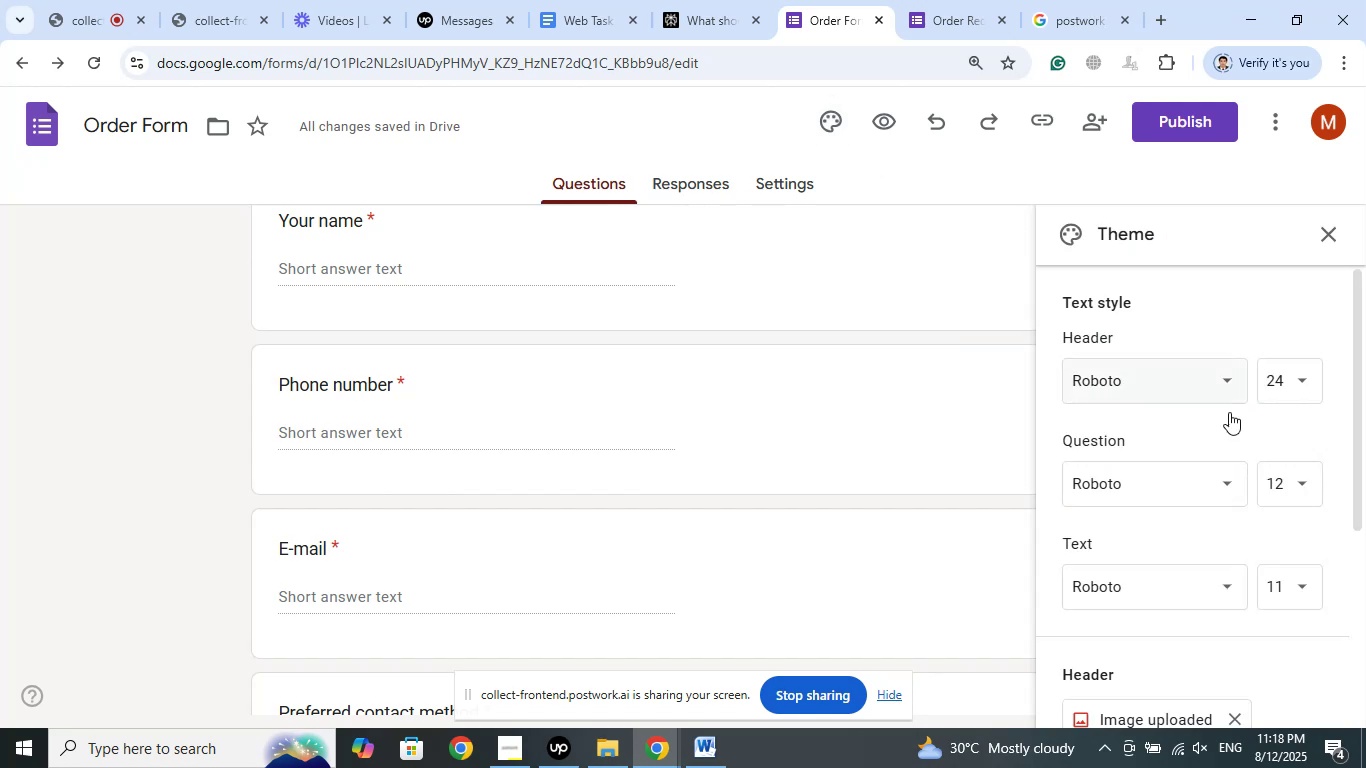 
scroll: coordinate [1223, 420], scroll_direction: down, amount: 8.0
 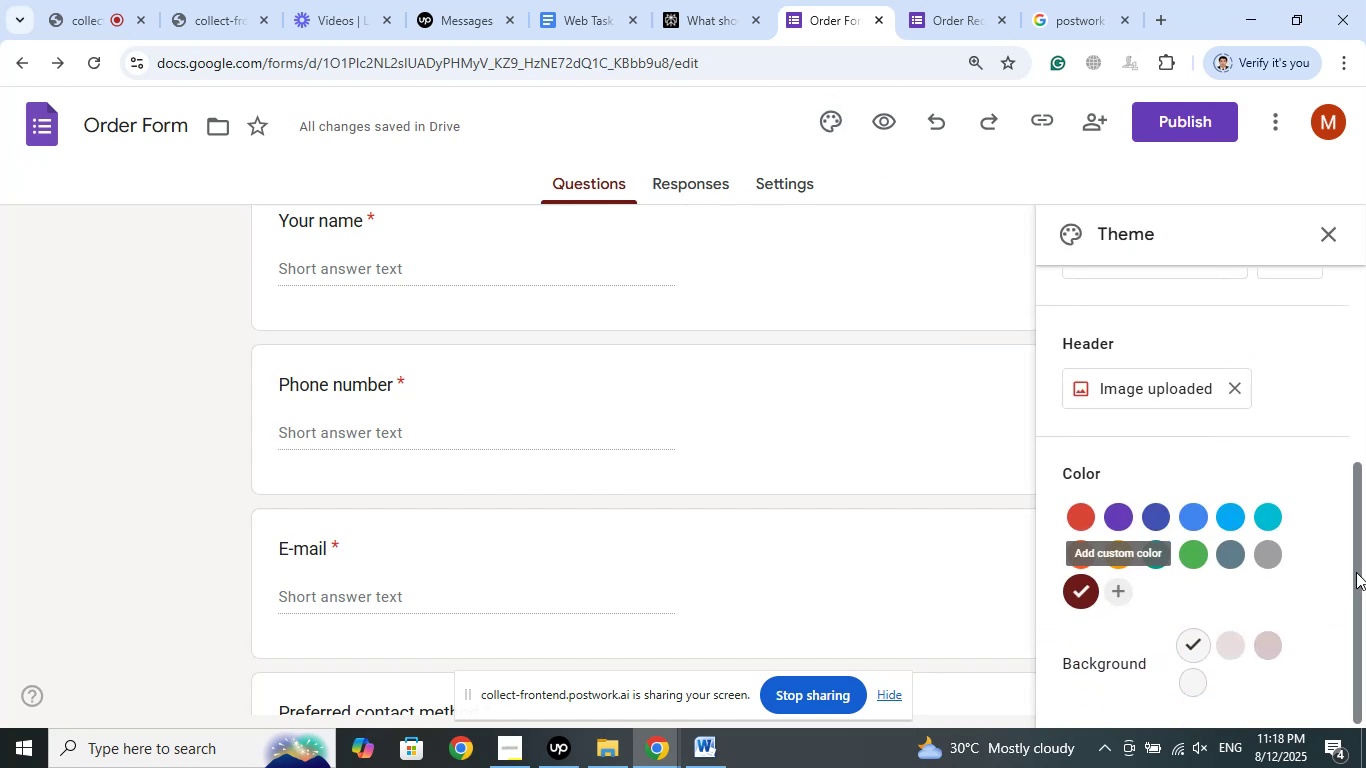 
mouse_move([1272, 643])
 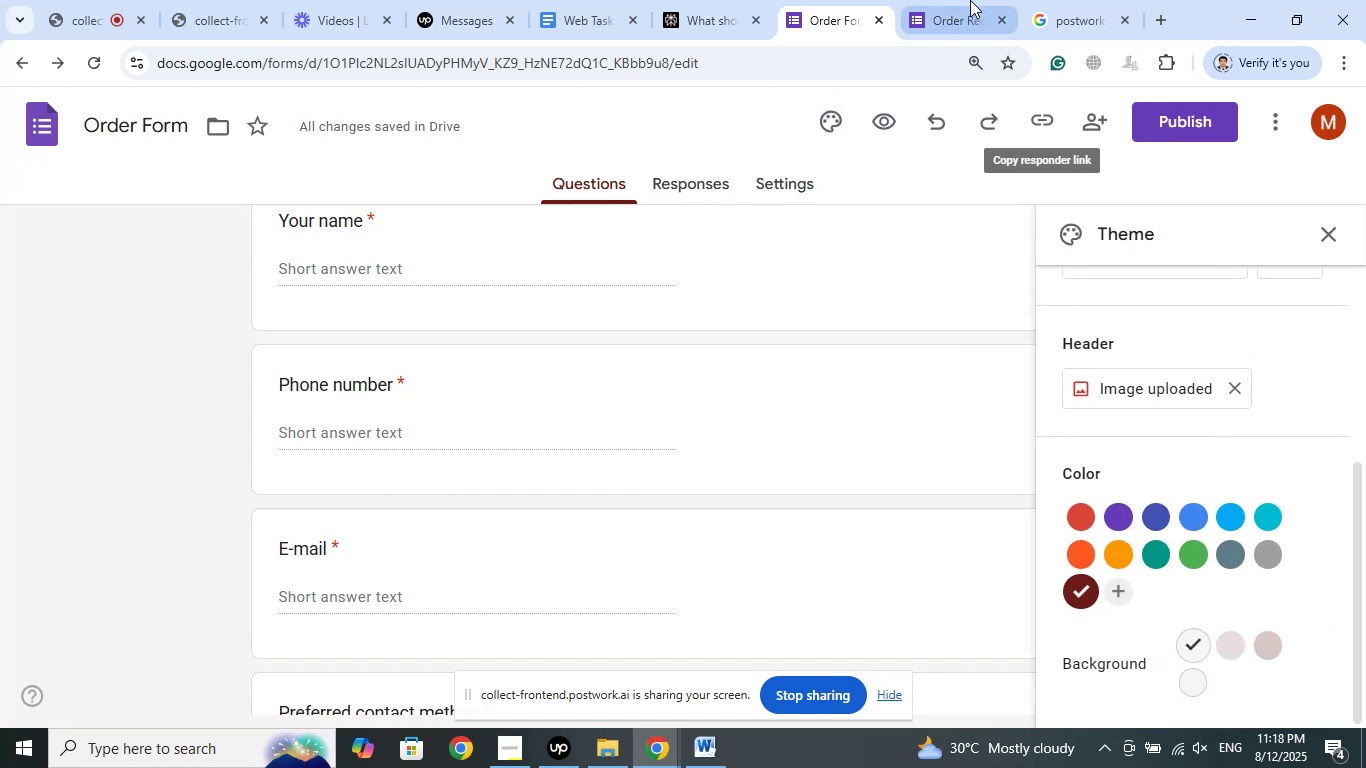 
left_click([970, 0])
 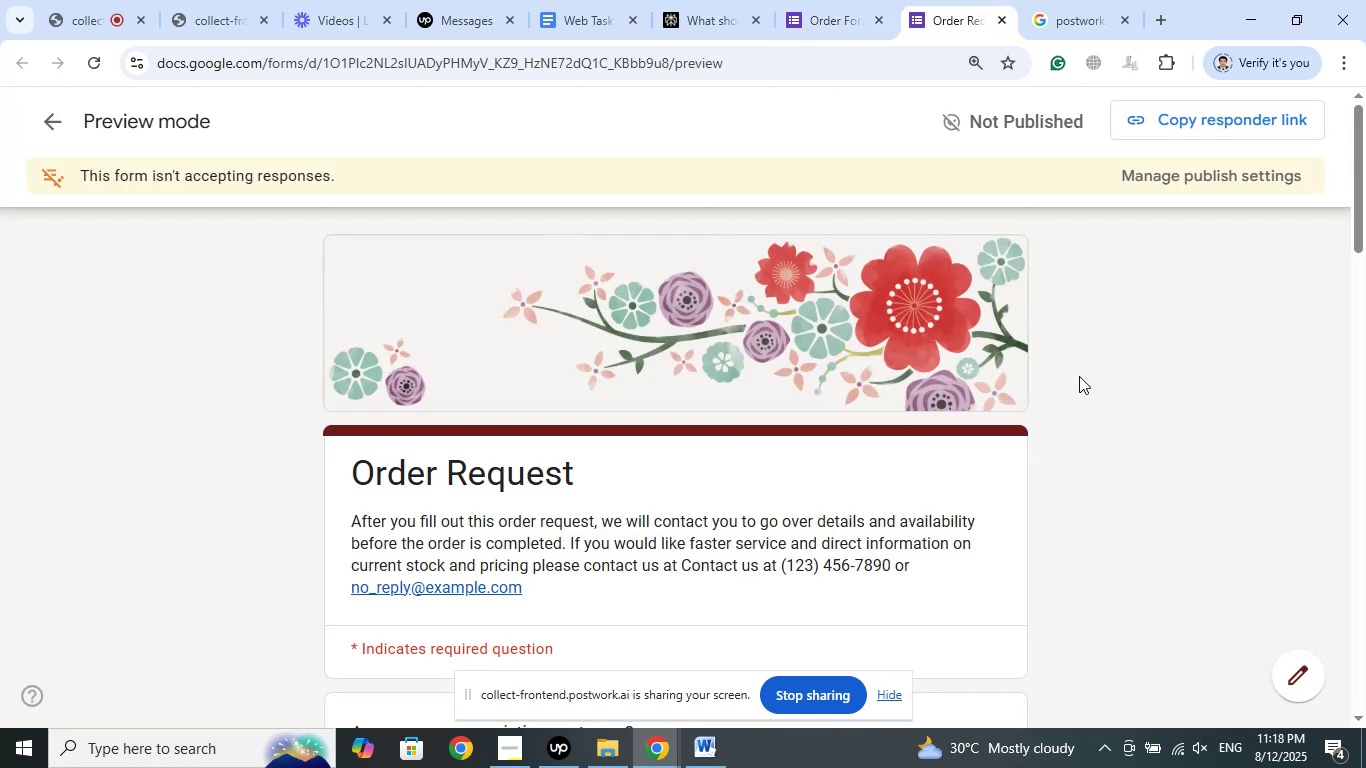 
scroll: coordinate [1122, 358], scroll_direction: down, amount: 16.0
 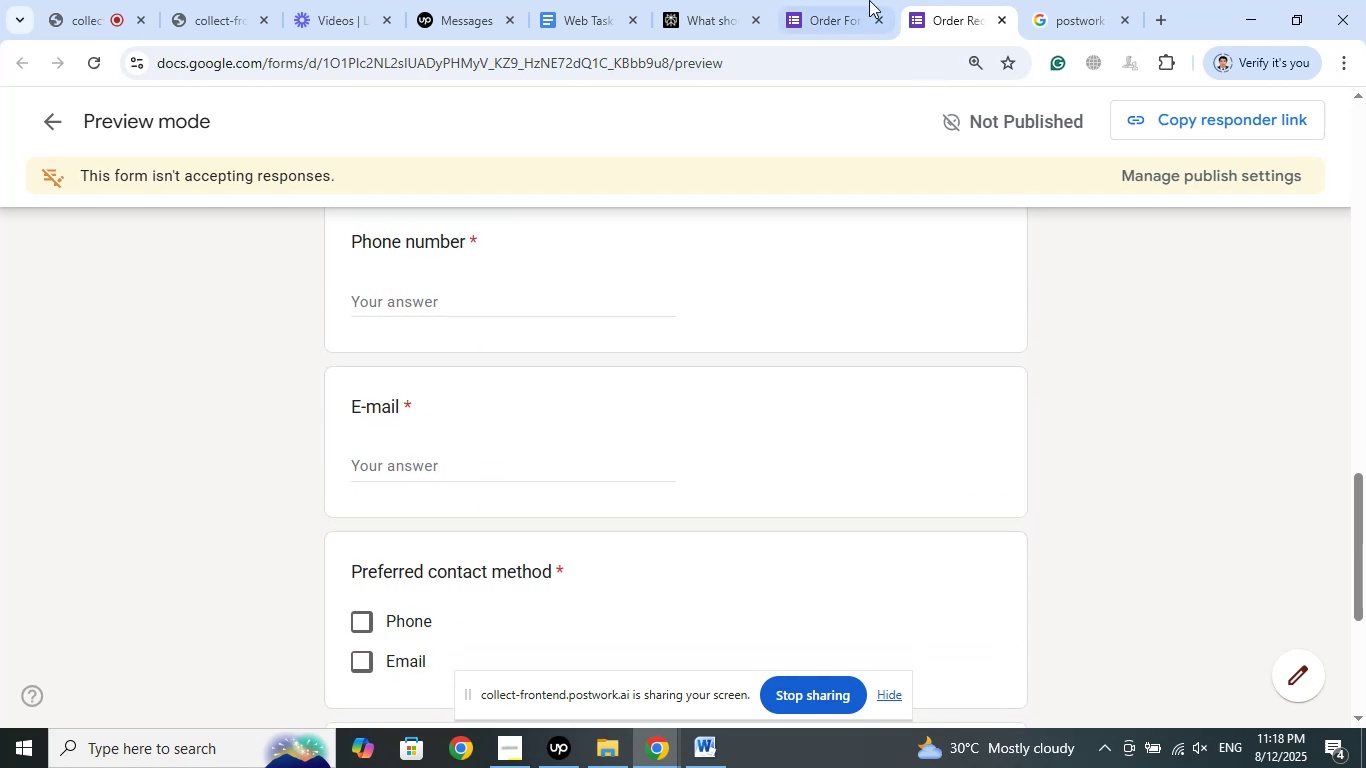 
left_click([833, 0])
 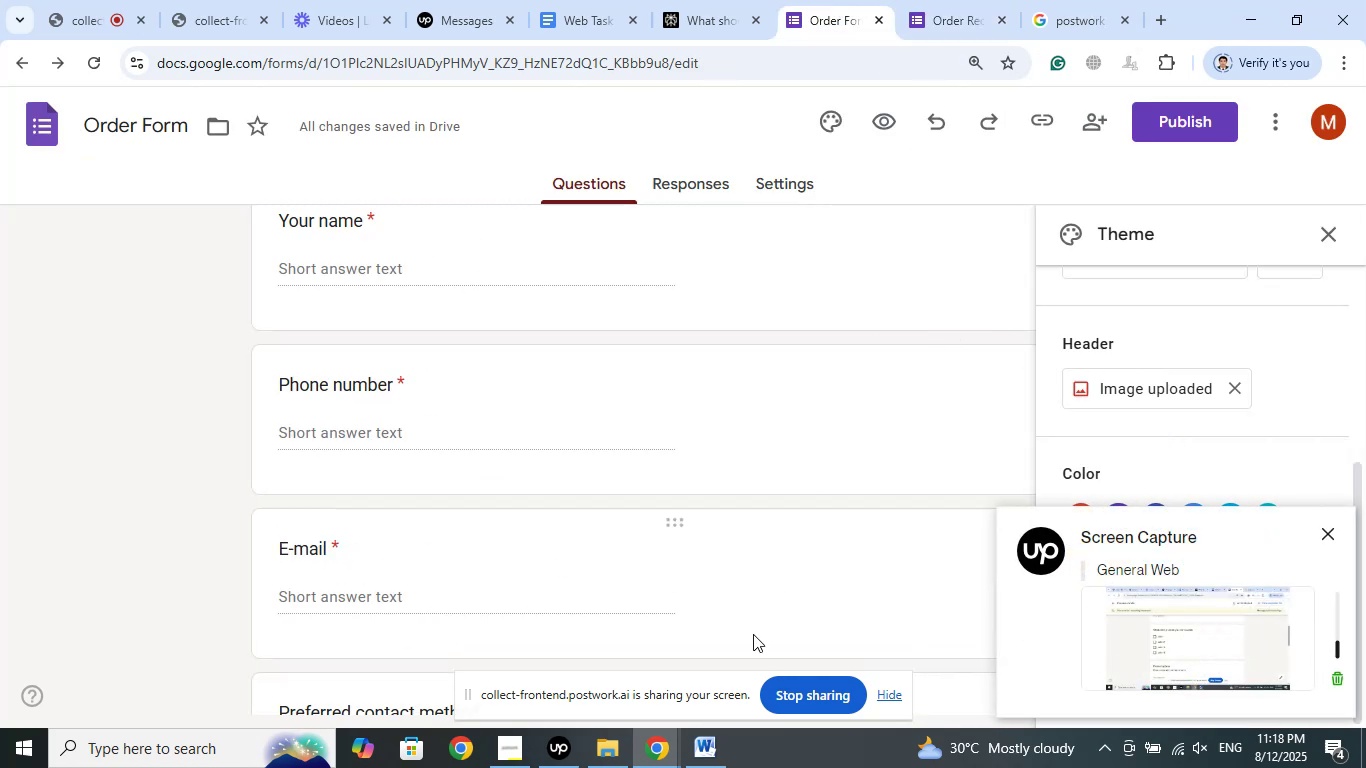 
left_click([557, 745])
 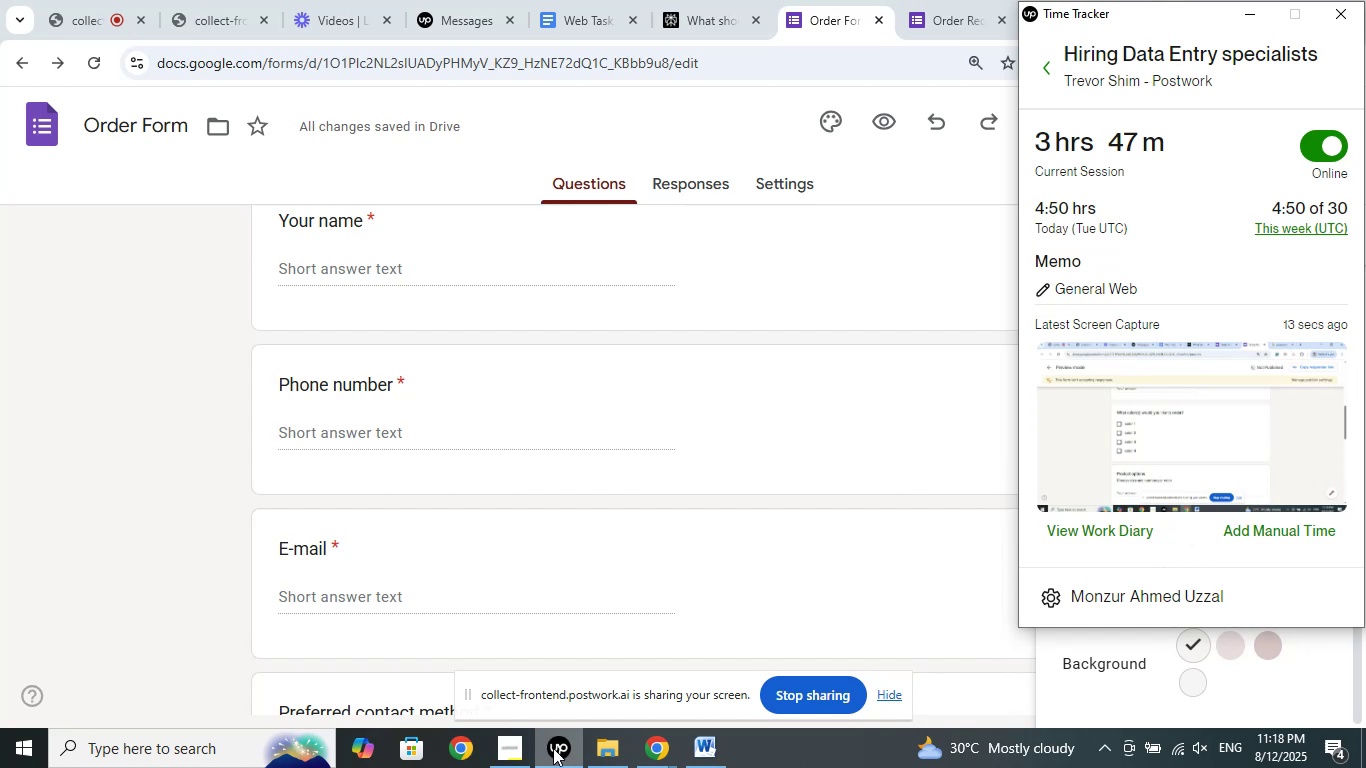 
wait(11.14)
 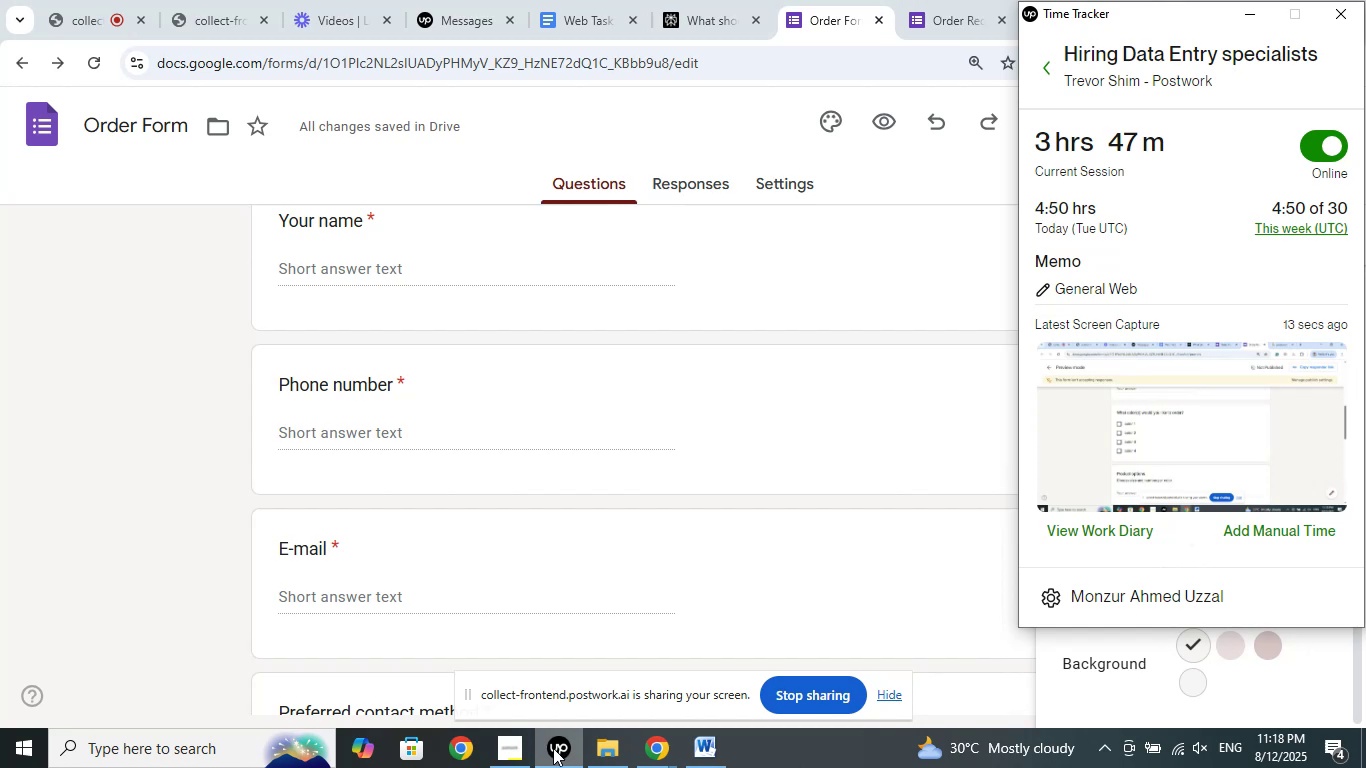 
left_click([1247, 12])
 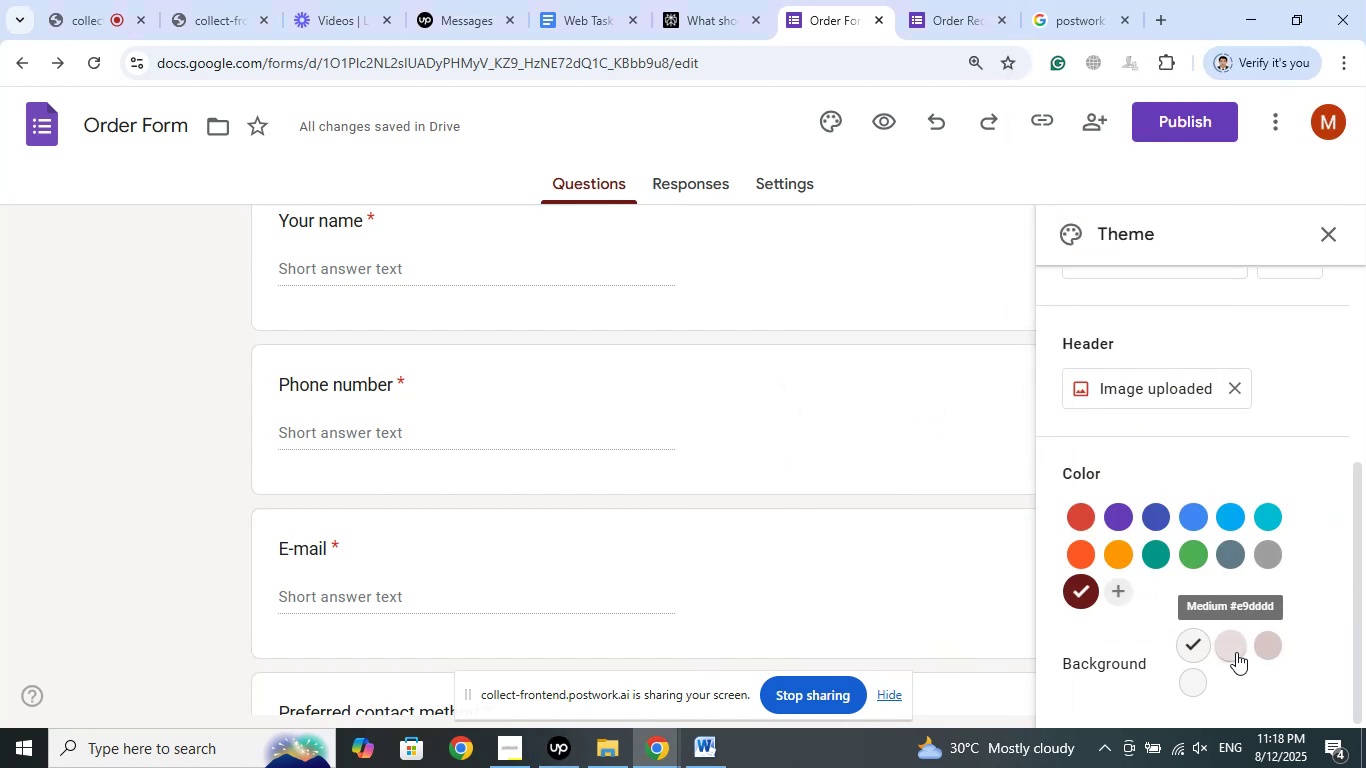 
left_click([1236, 652])
 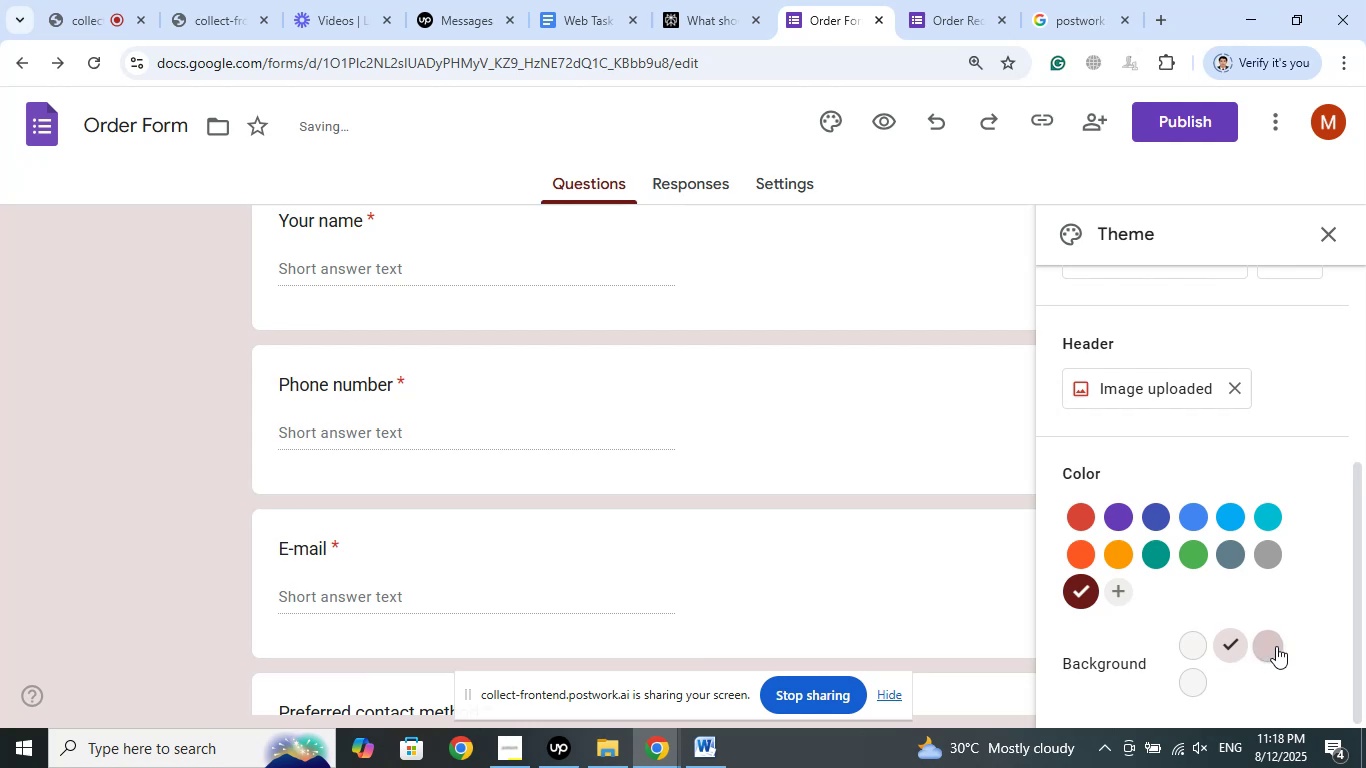 
left_click([1276, 646])
 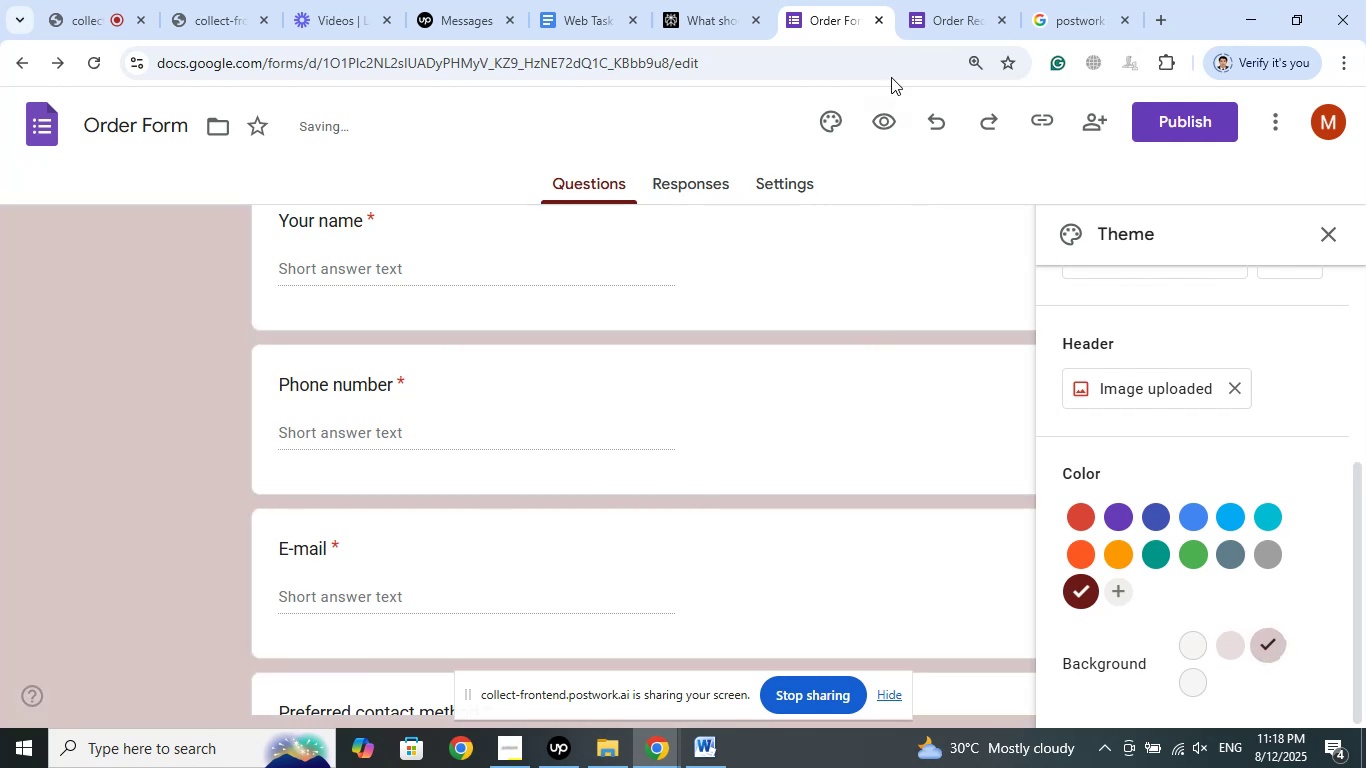 
left_click([932, 0])
 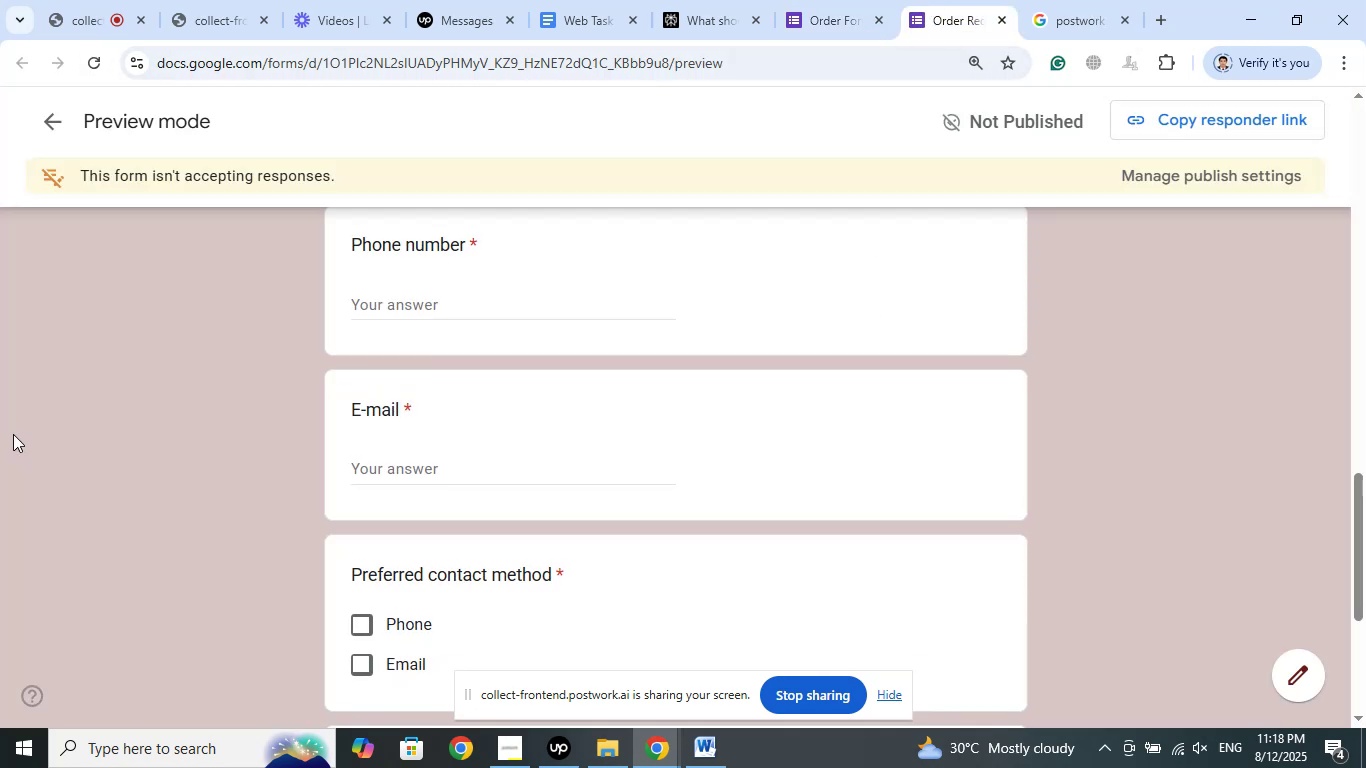 
wait(7.11)
 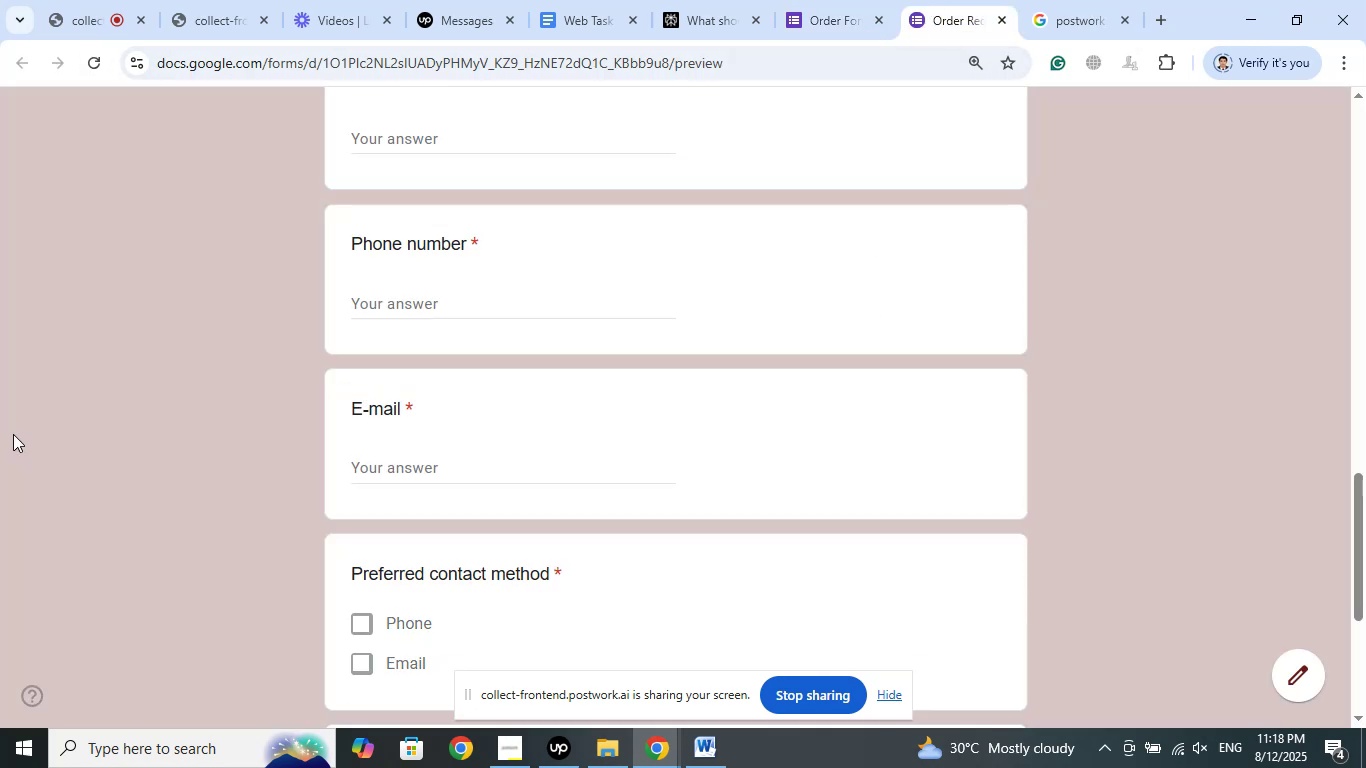 
scroll: coordinate [265, 367], scroll_direction: up, amount: 23.0
 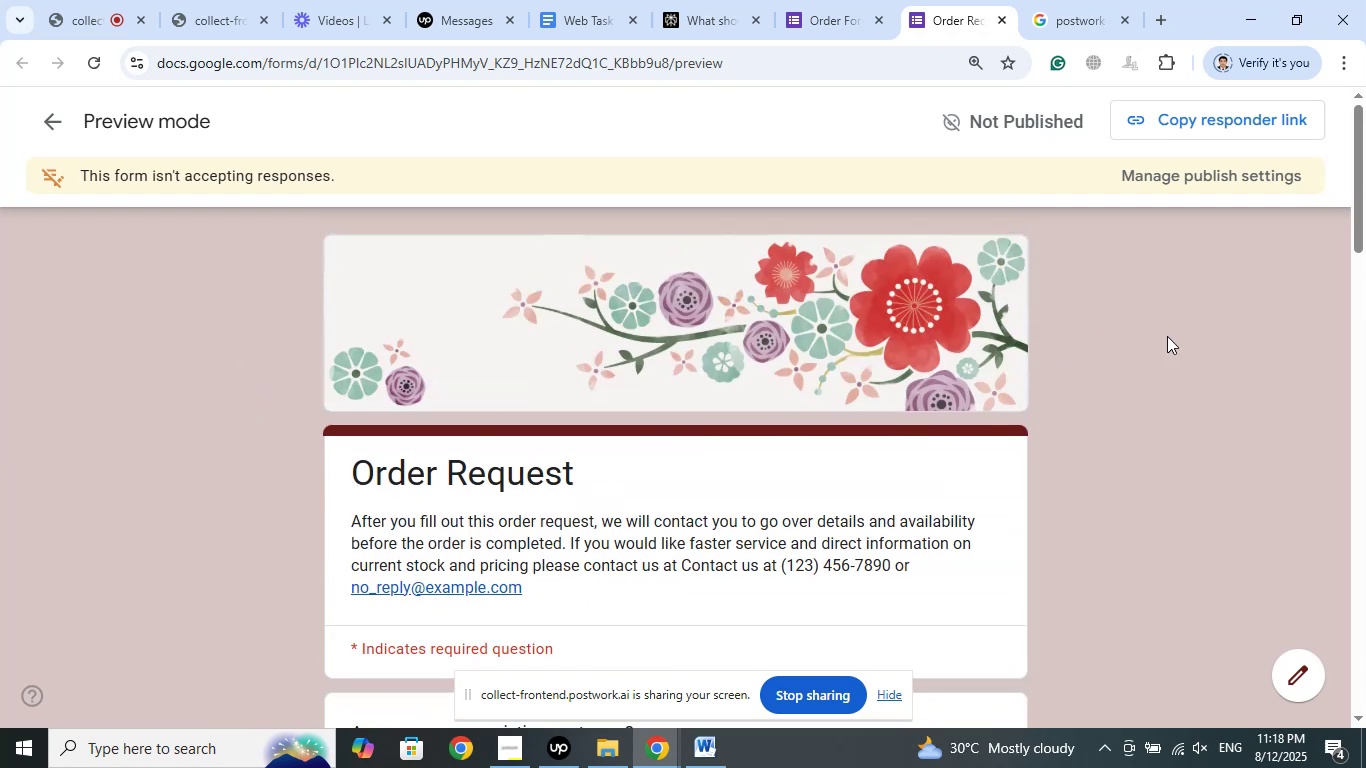 
scroll: coordinate [1186, 387], scroll_direction: down, amount: 16.0
 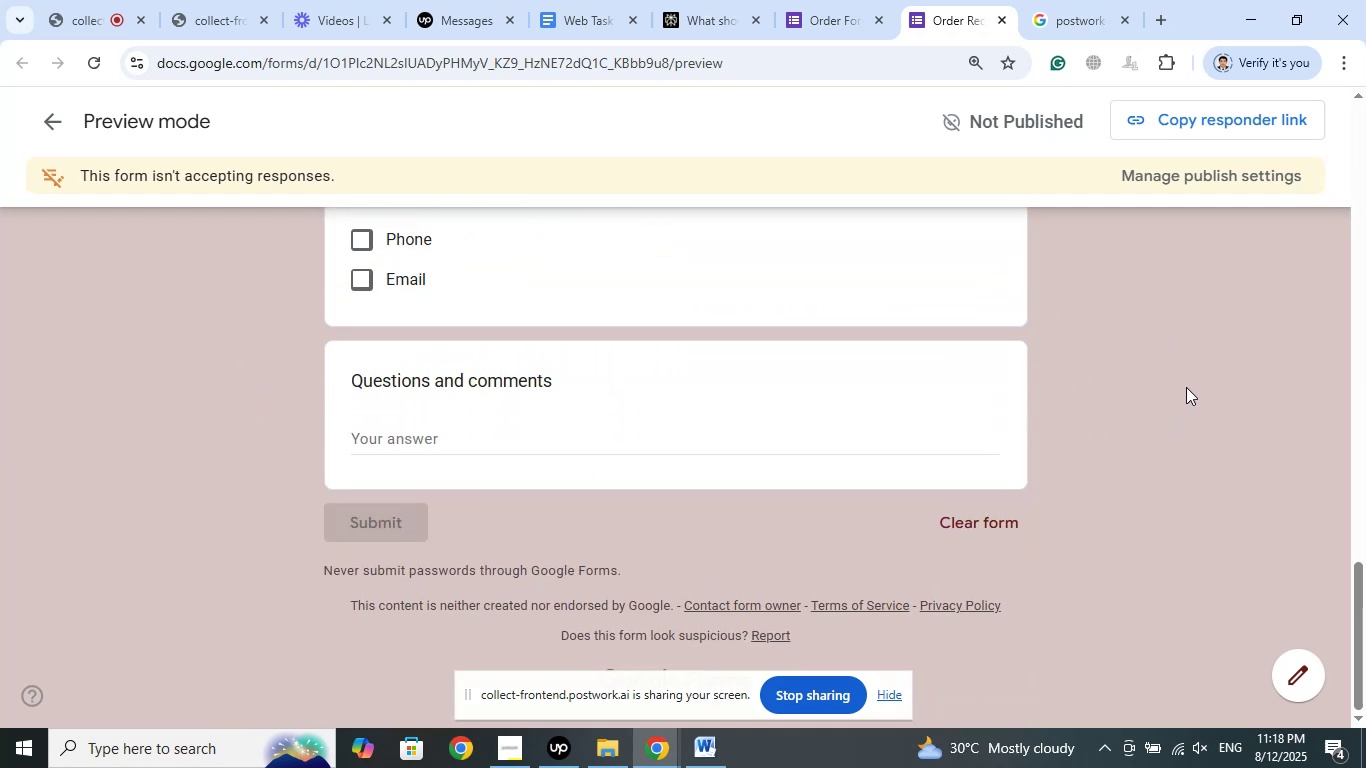 
scroll: coordinate [1188, 385], scroll_direction: up, amount: 9.0
 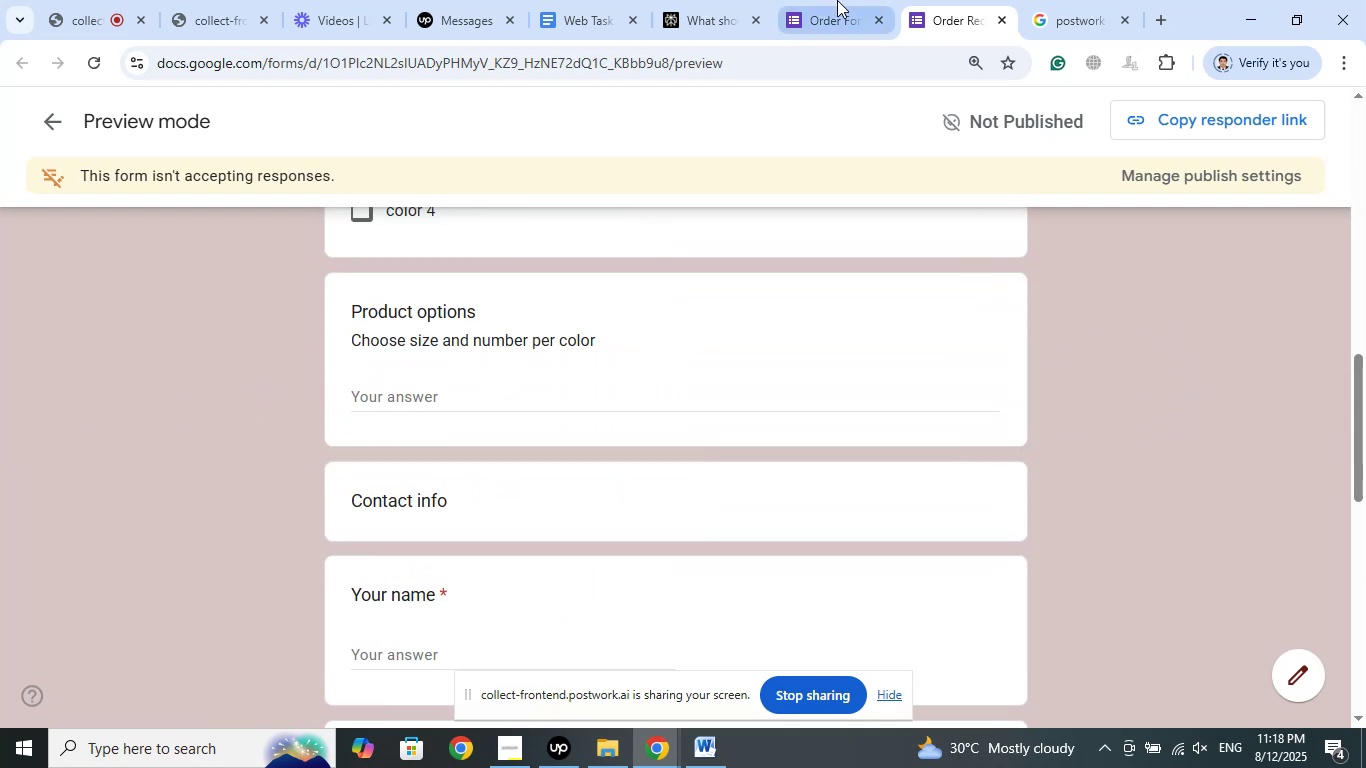 
left_click([837, 0])
 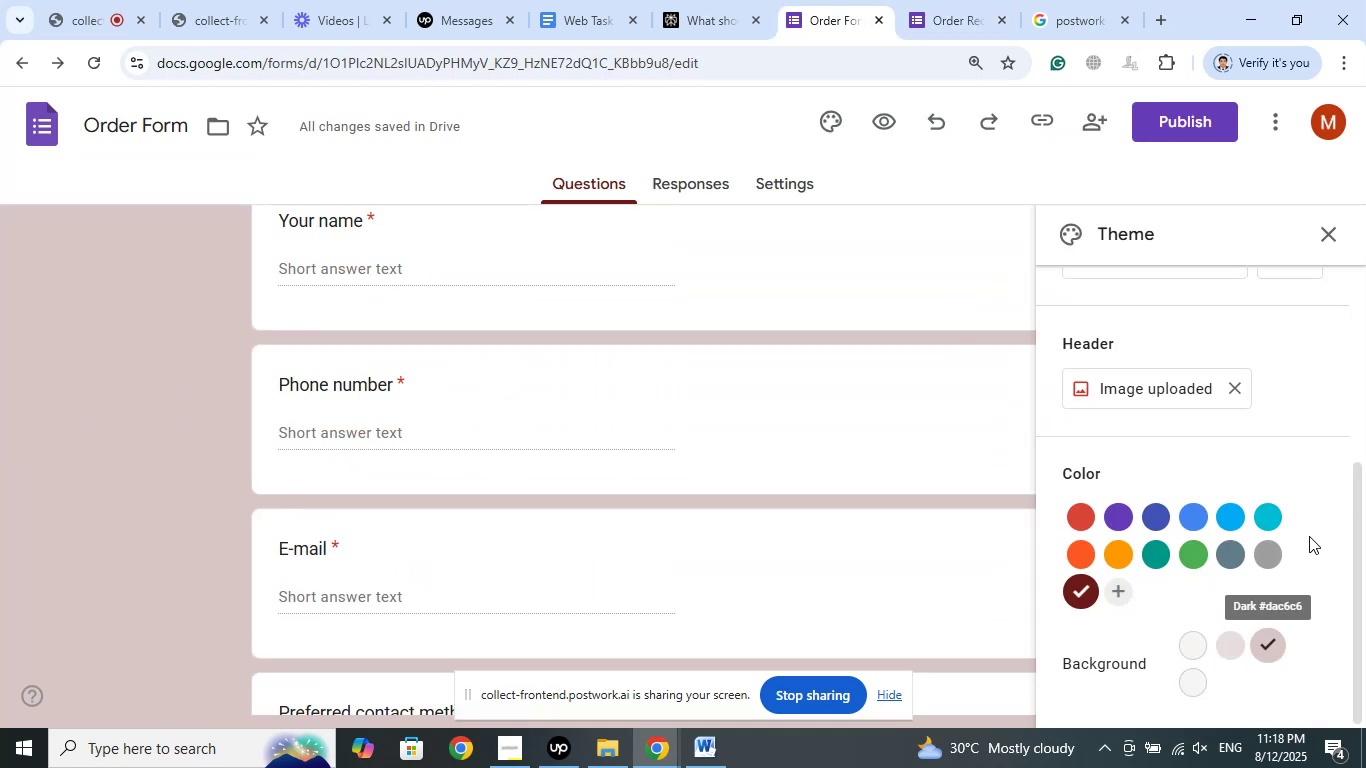 
scroll: coordinate [1338, 444], scroll_direction: down, amount: 2.0
 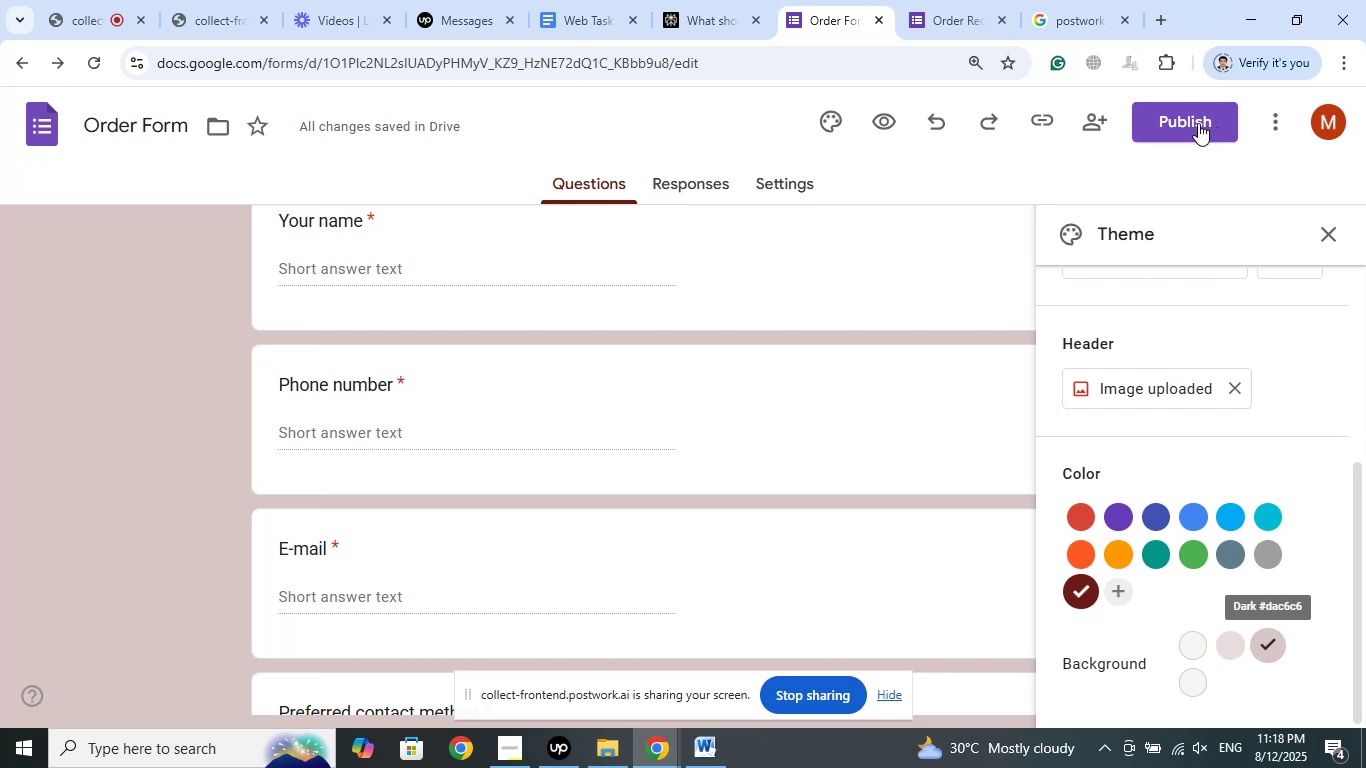 
left_click([1198, 123])
 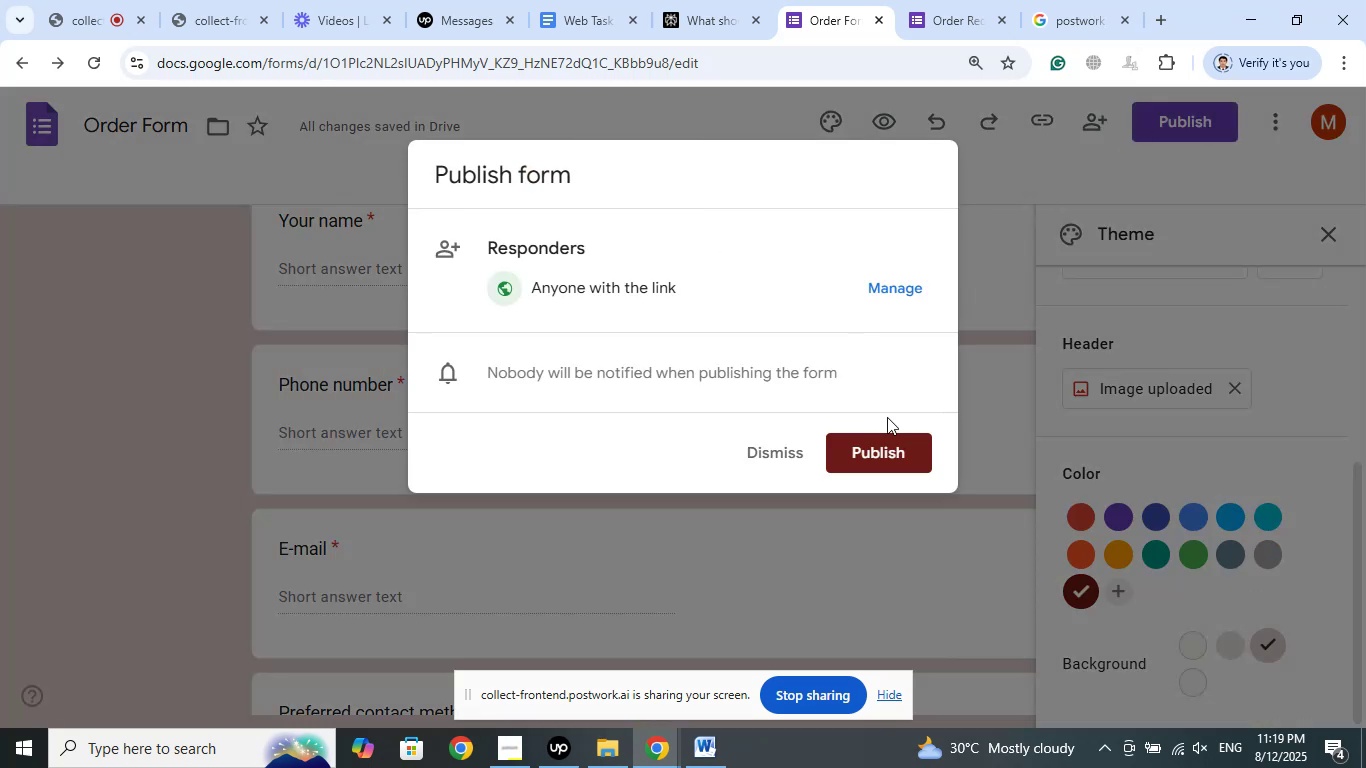 
left_click([895, 445])
 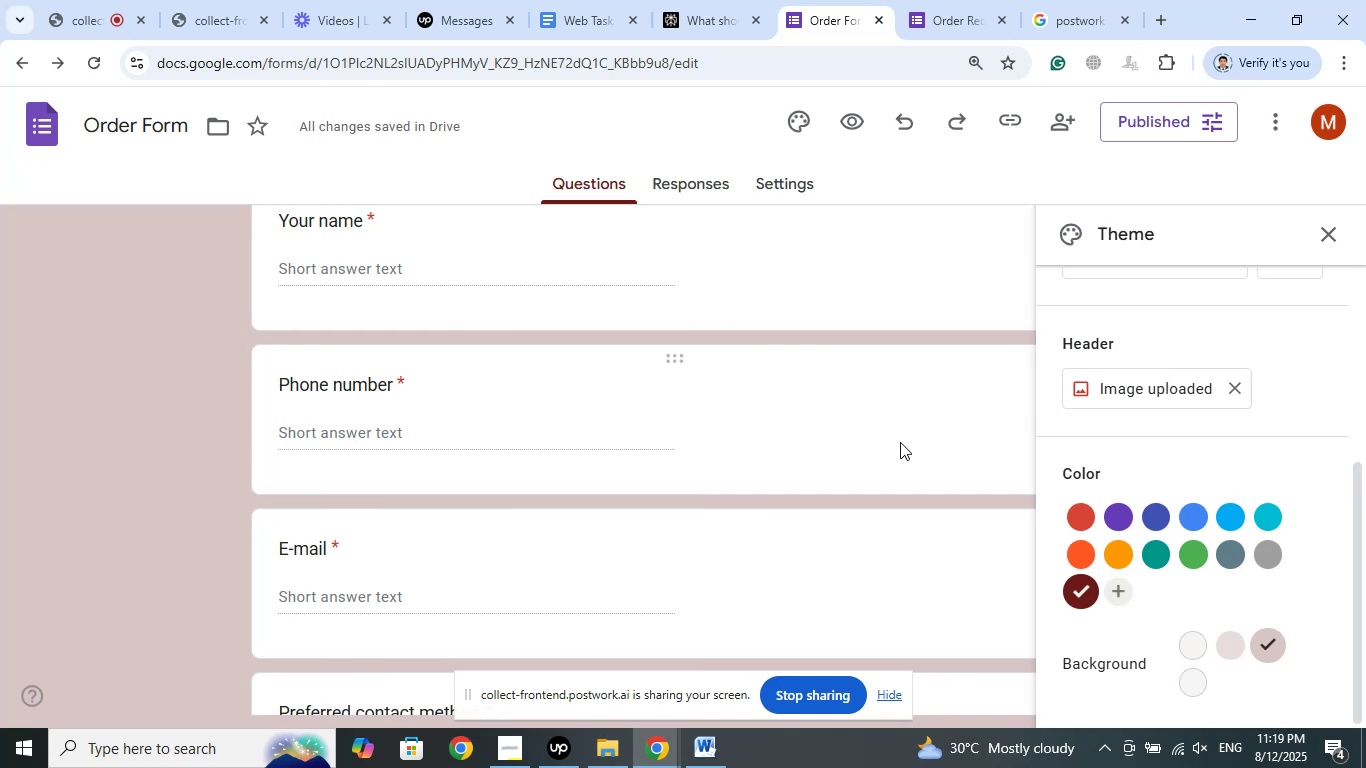 
wait(6.22)
 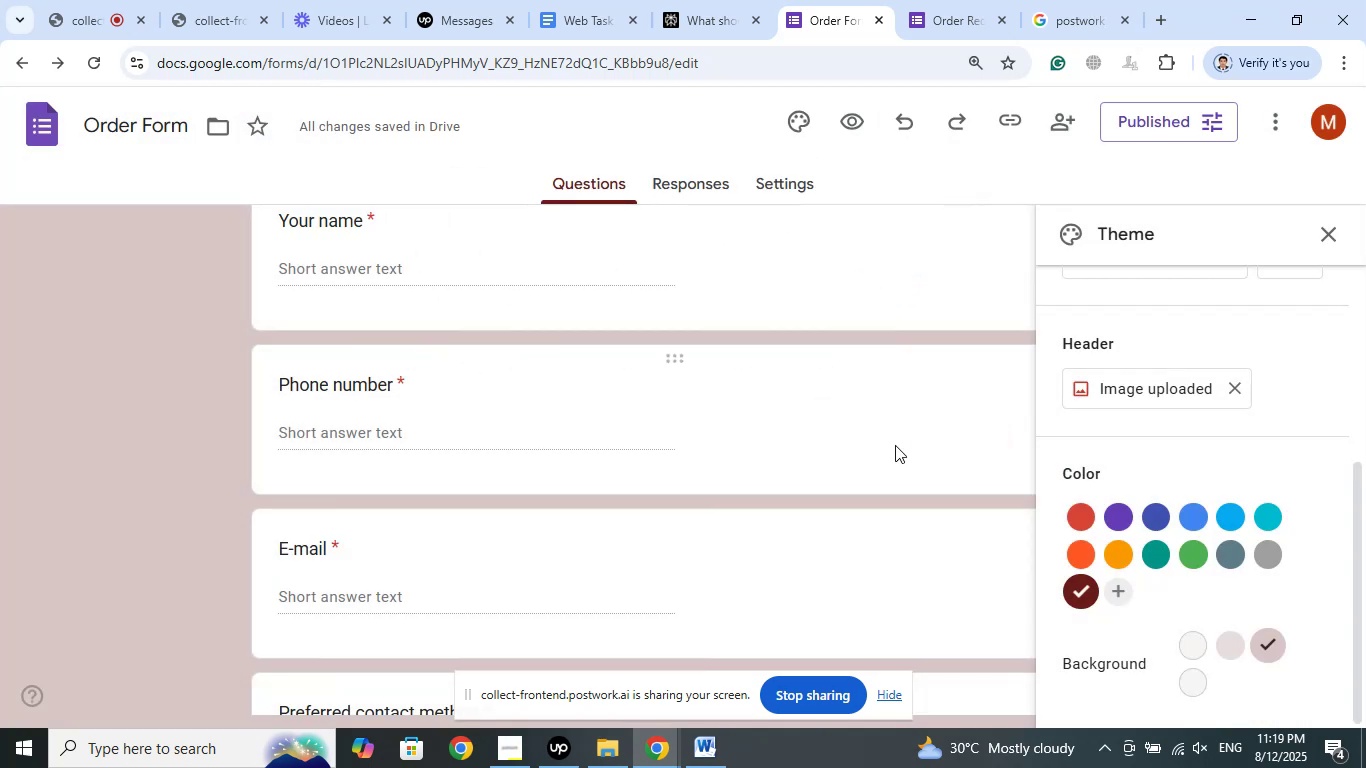 
left_click([1145, 129])
 